 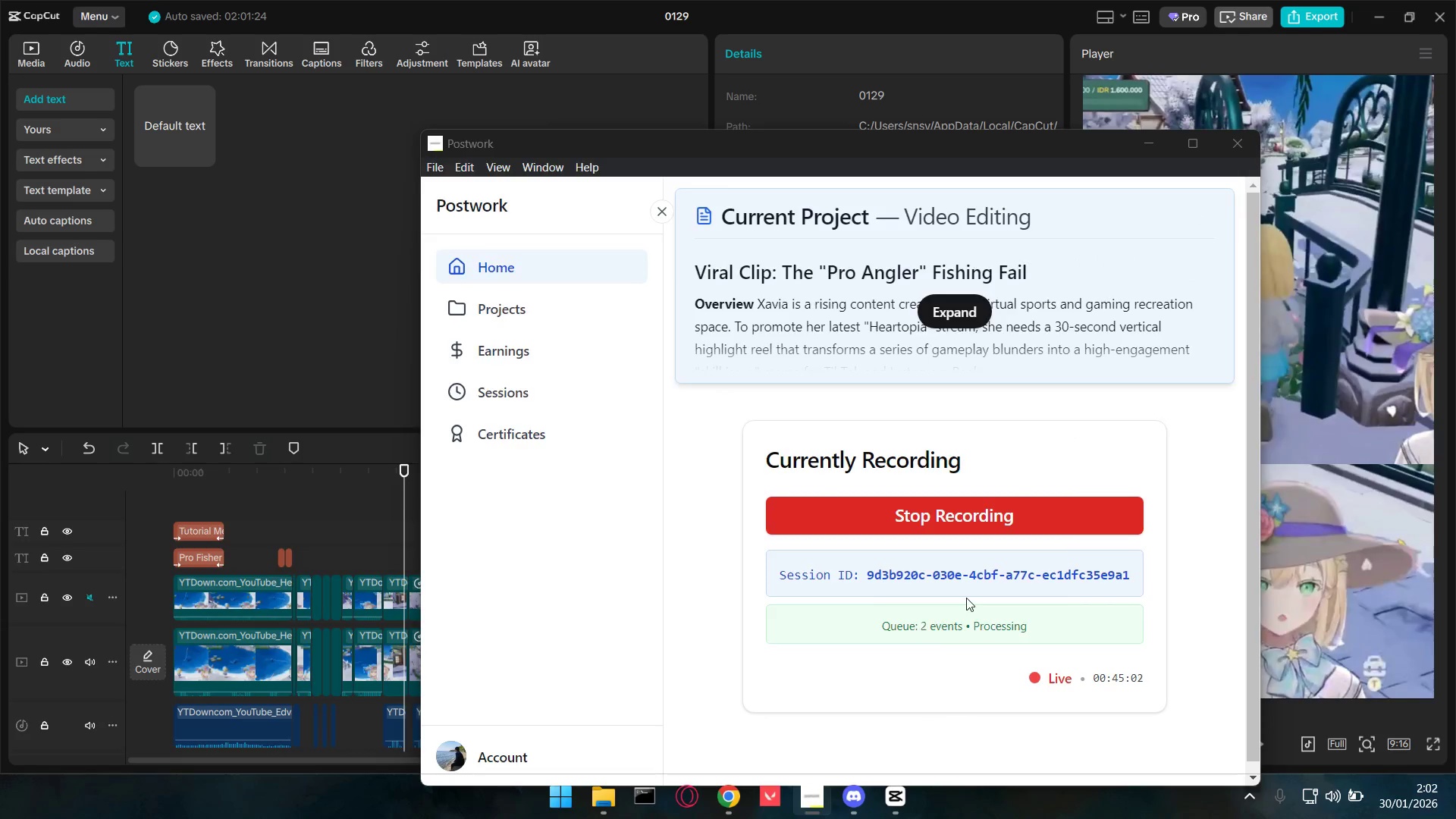 
key(Alt+Tab)
 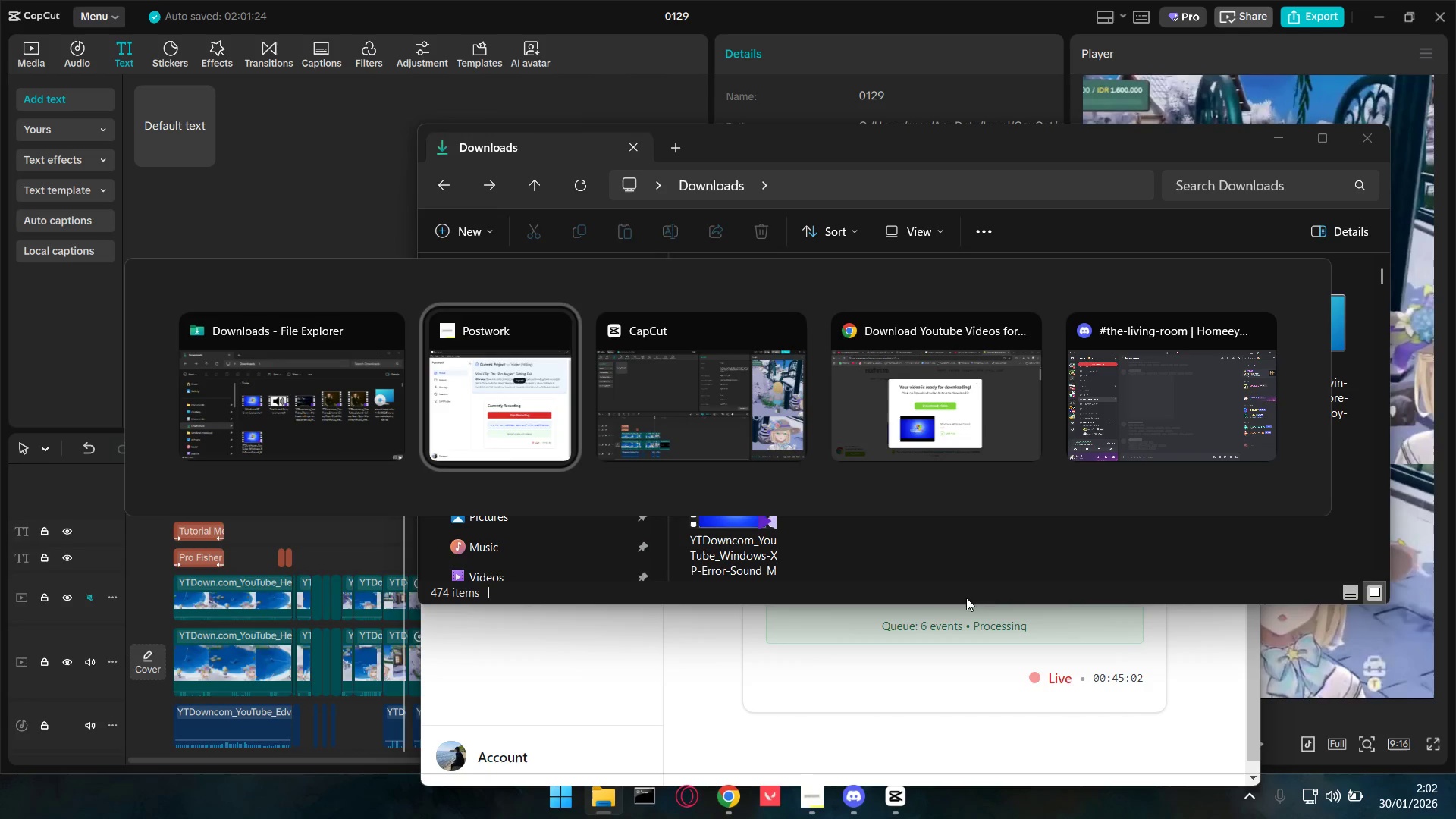 
key(Alt+Tab)
 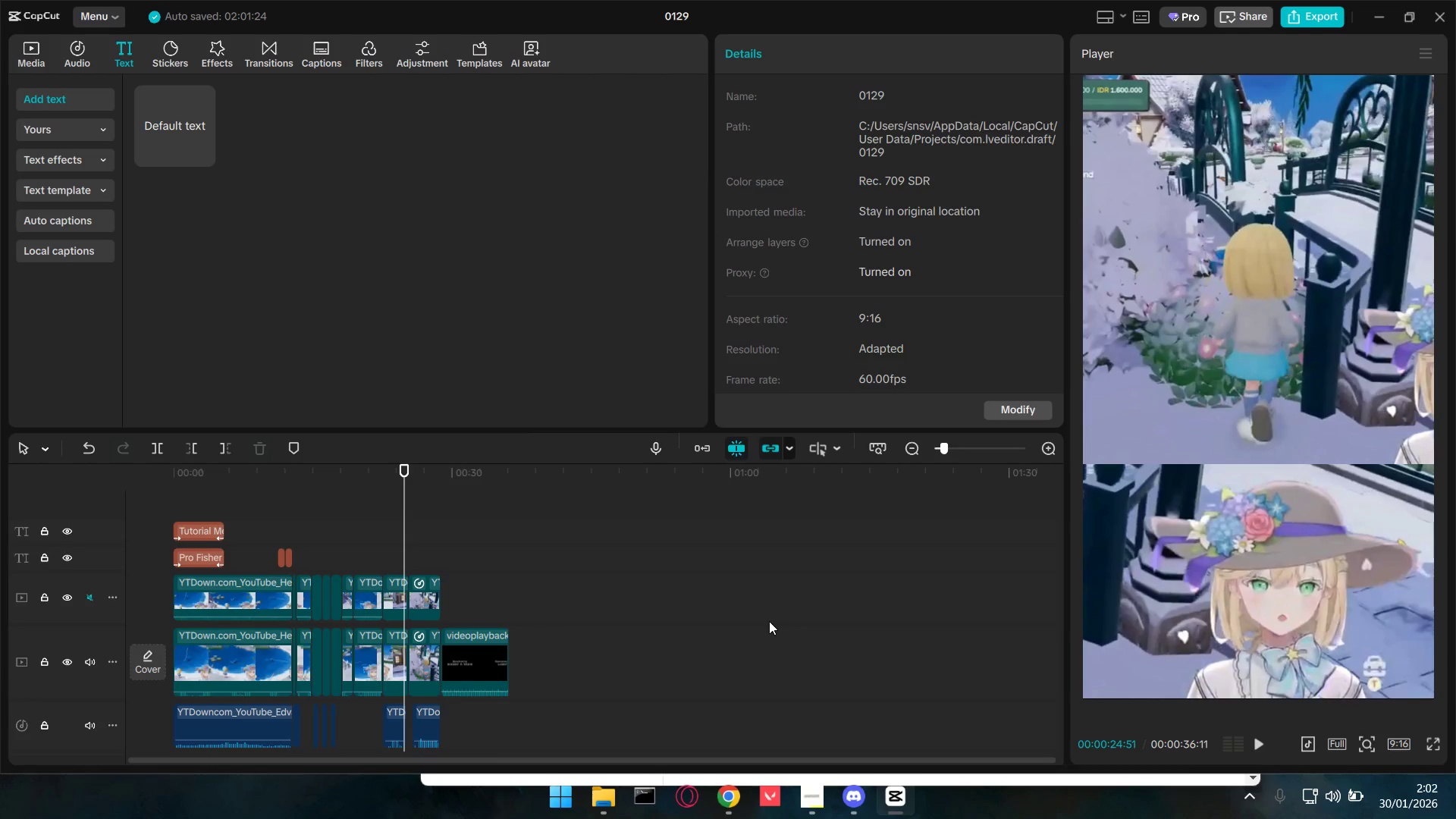 
wait(14.41)
 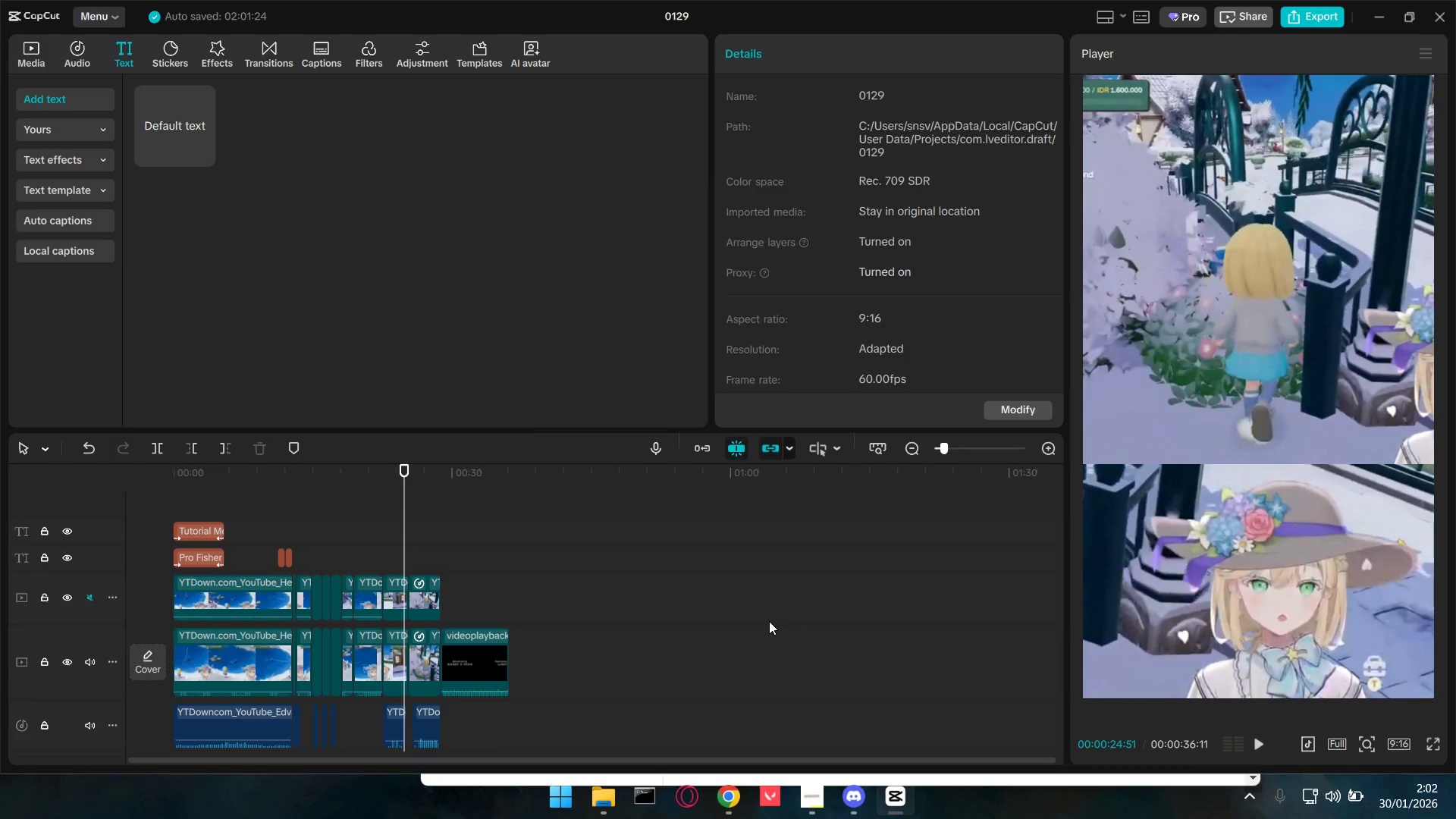 
hold_key(key=ControlLeft, duration=0.61)
scroll: coordinate [391, 580], scroll_direction: up, amount: 4.0
 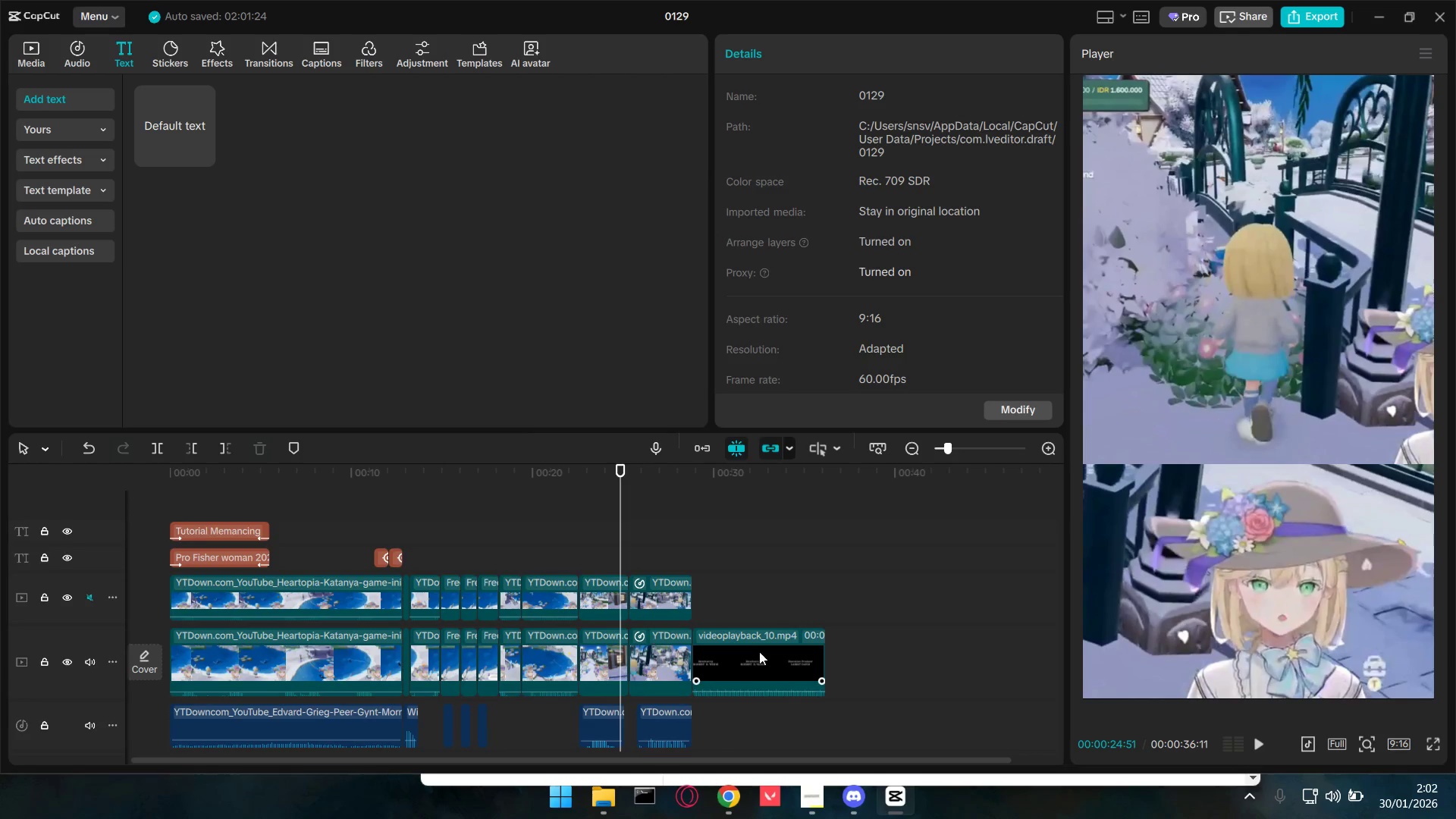 
hold_key(key=ControlLeft, duration=0.66)
 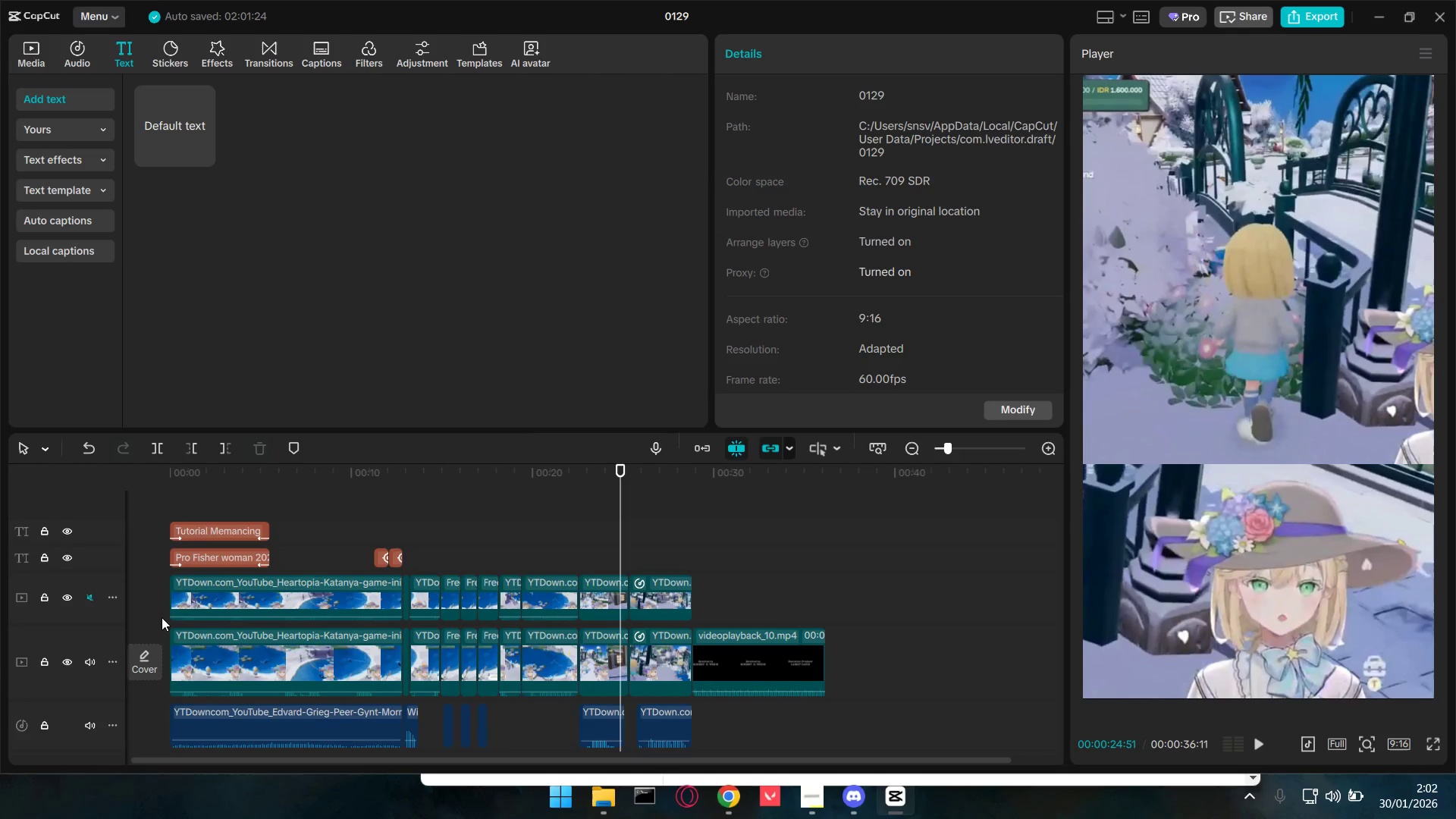 
left_click_drag(start_coordinate=[164, 604], to_coordinate=[673, 660])
 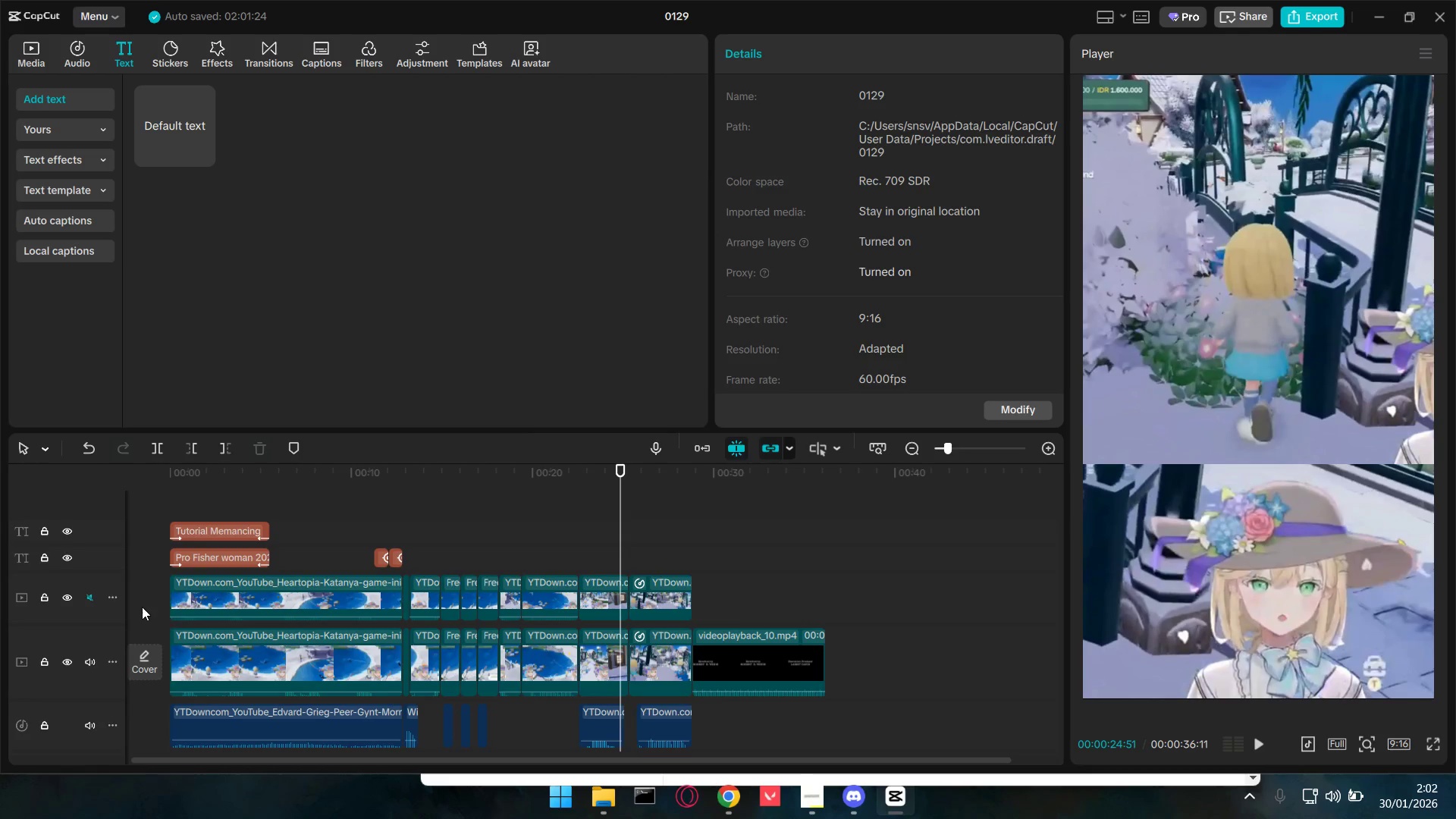 
left_click_drag(start_coordinate=[146, 597], to_coordinate=[403, 589])
 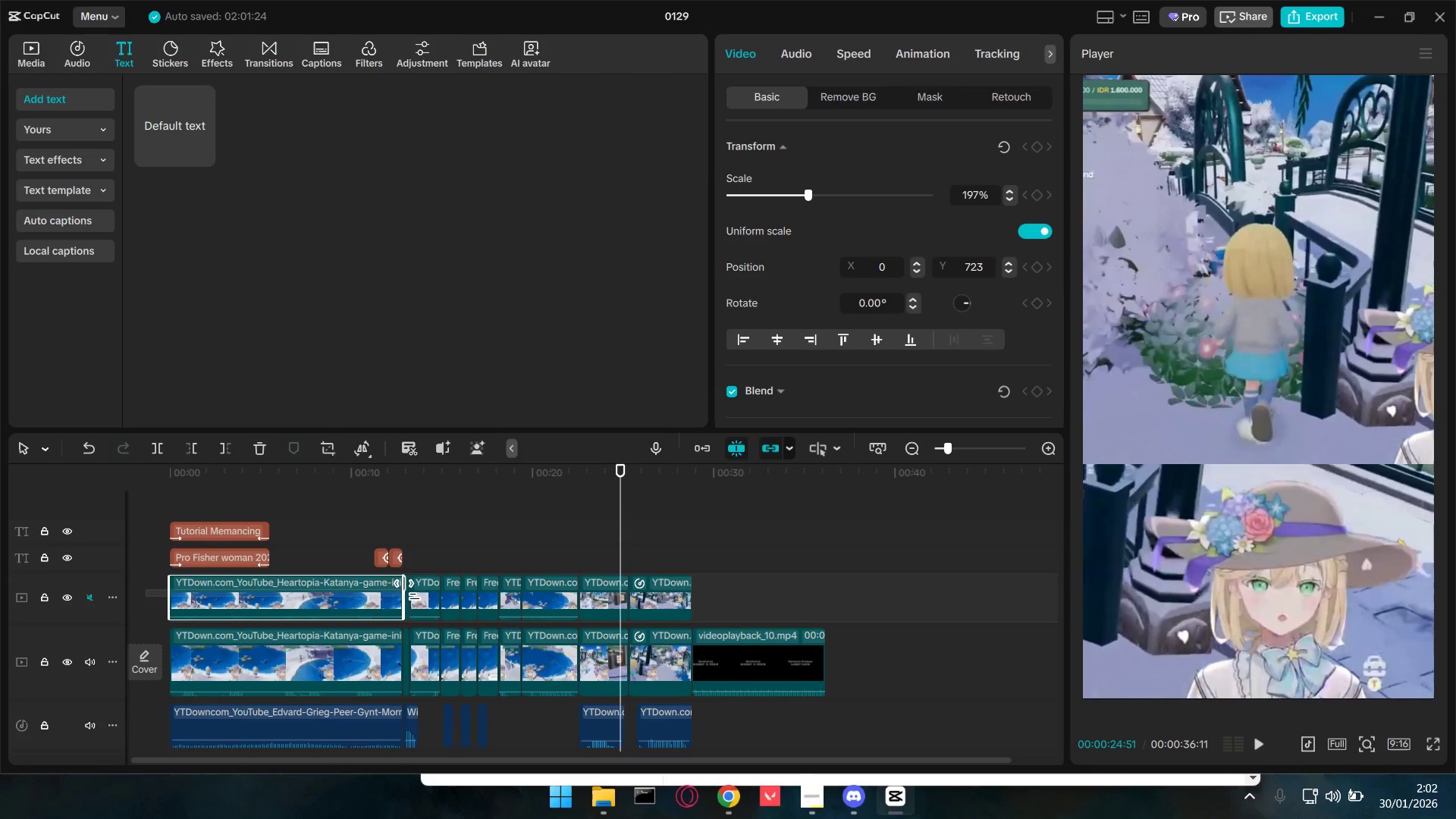 
left_click_drag(start_coordinate=[412, 590], to_coordinate=[430, 591])
 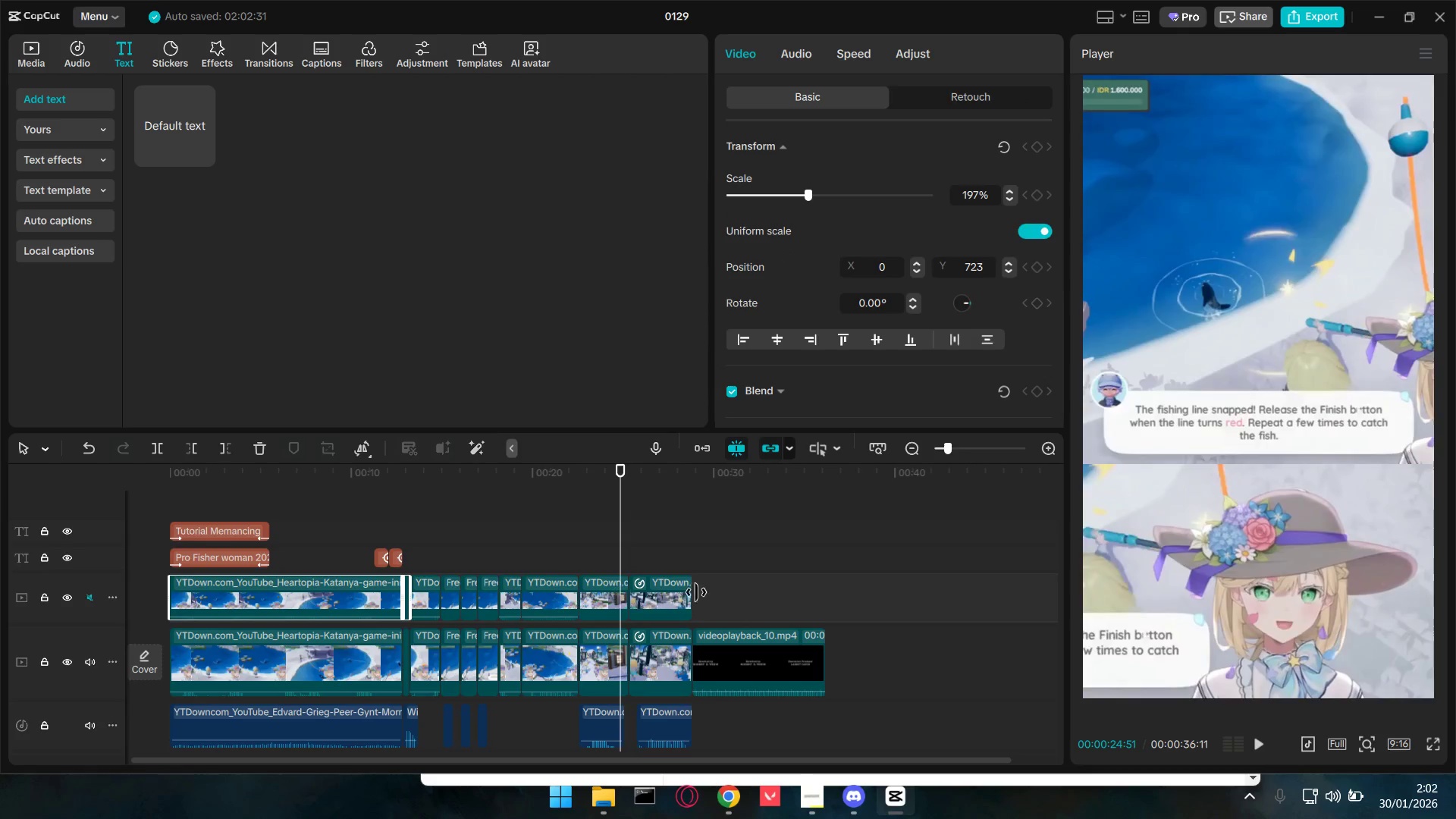 
triple_click([817, 570])
 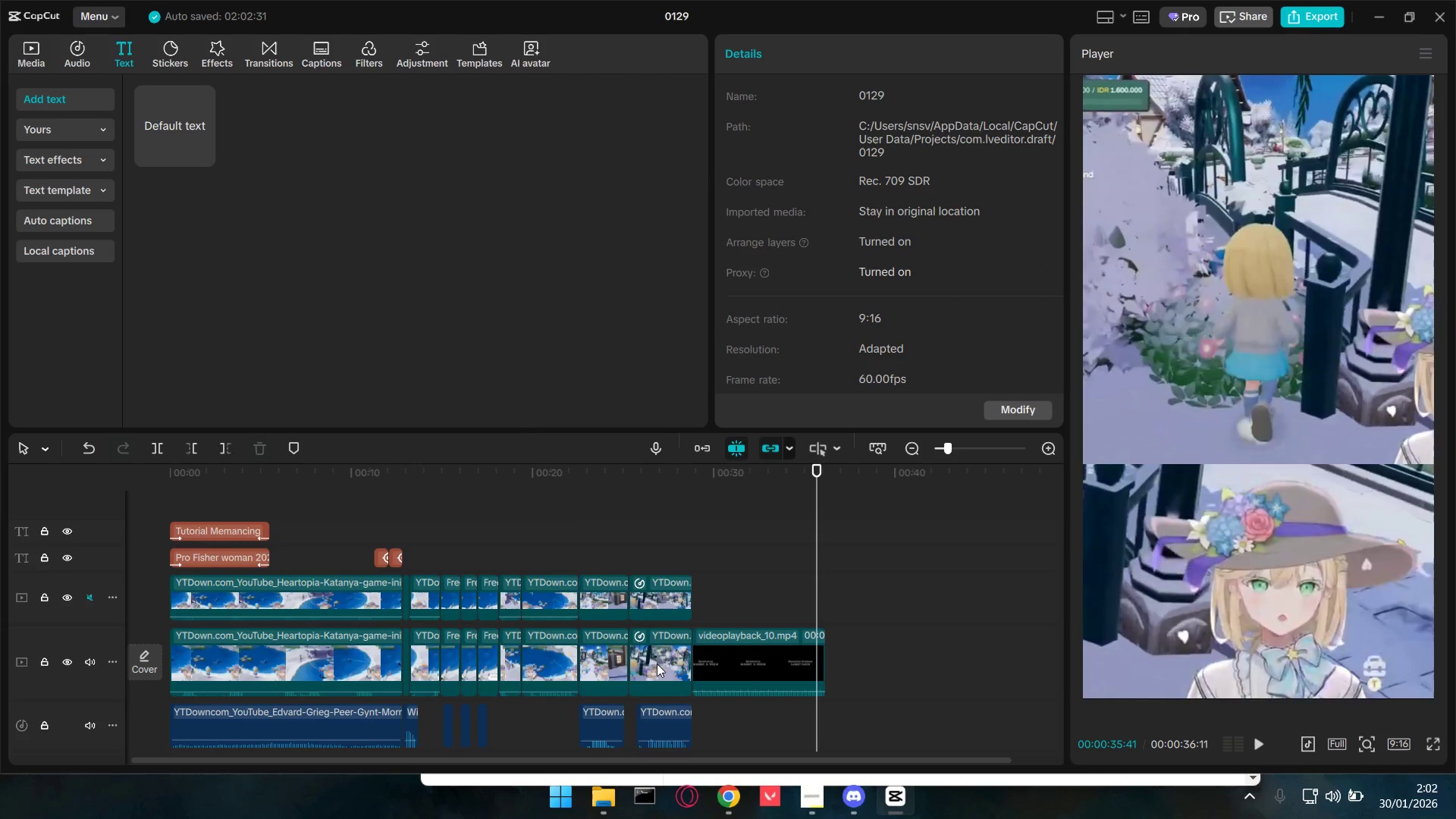 
hold_key(key=ControlLeft, duration=1.09)
scroll: coordinate [416, 681], scroll_direction: up, amount: 3.0
 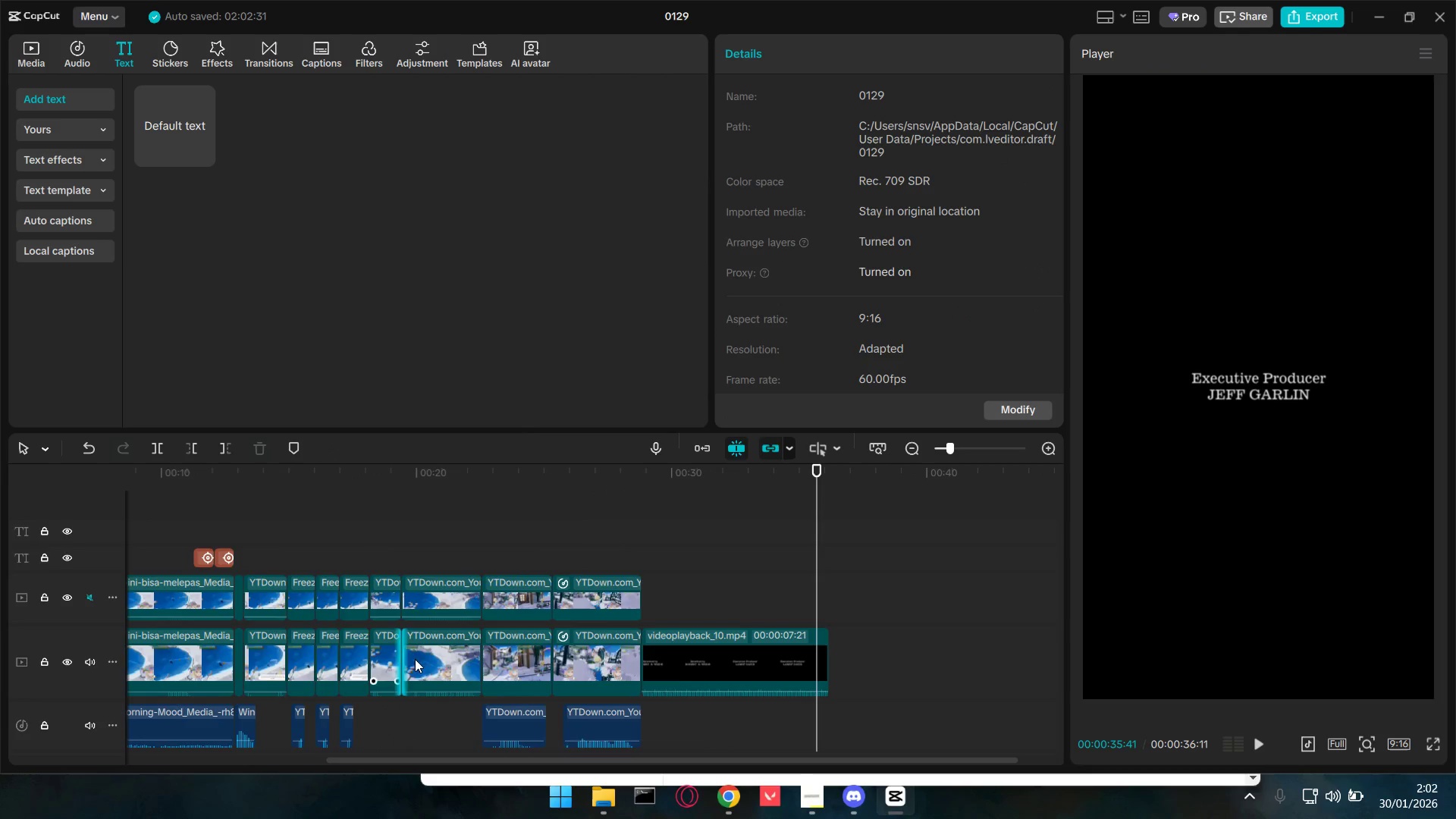 
scroll: coordinate [428, 664], scroll_direction: down, amount: 3.0
 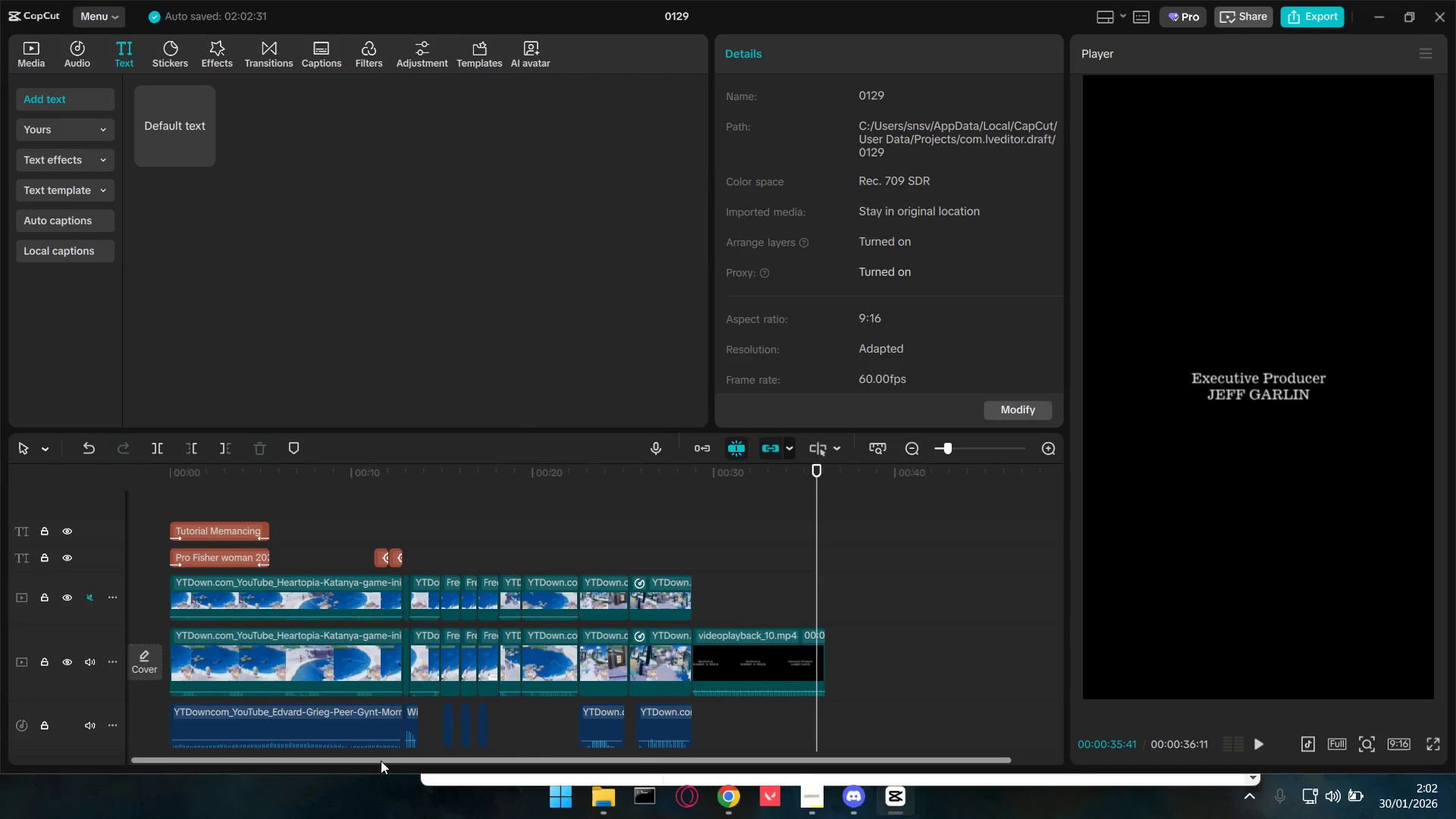 
left_click_drag(start_coordinate=[376, 760], to_coordinate=[269, 758])
 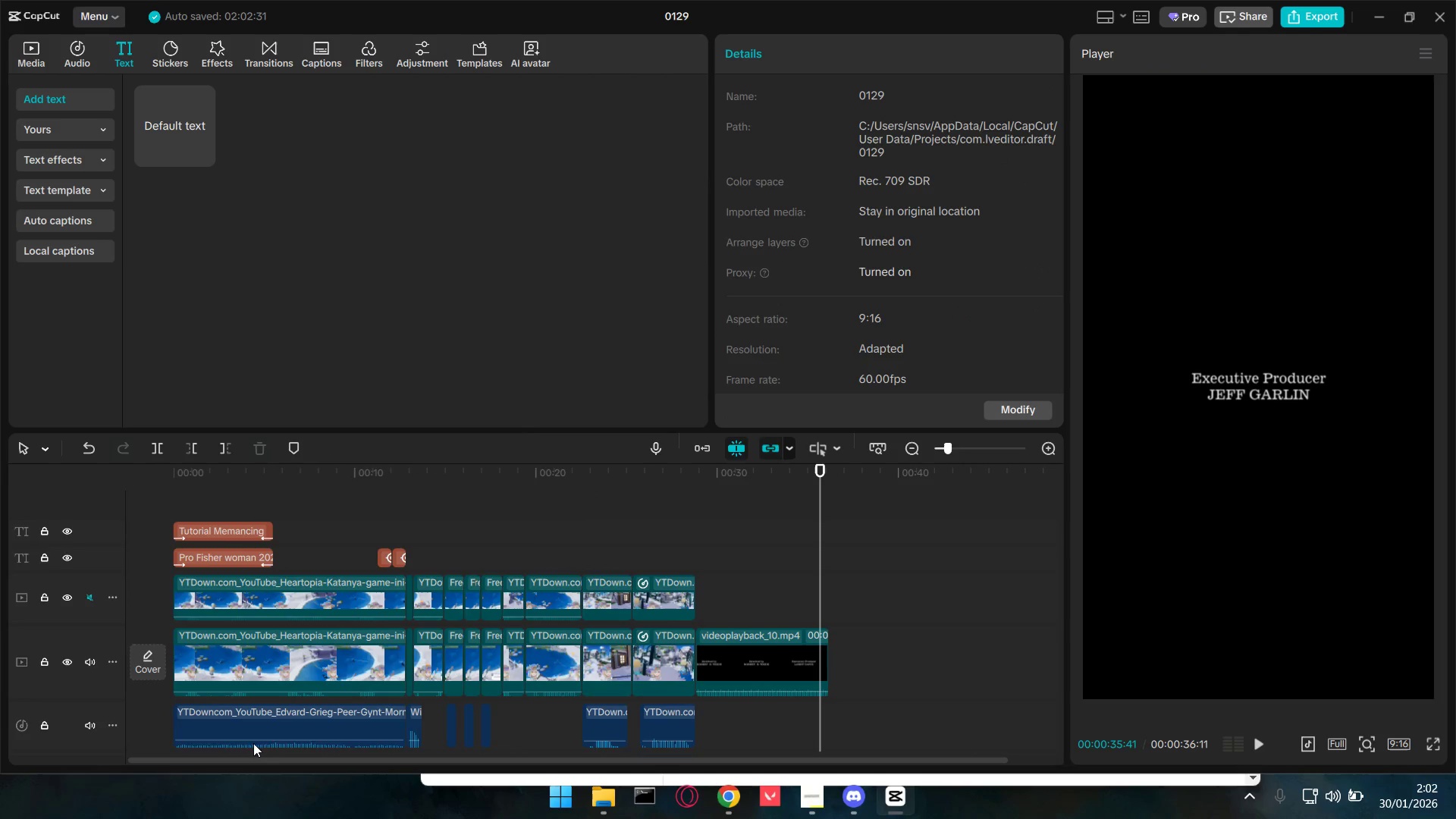 
hold_key(key=ControlLeft, duration=0.56)
scroll: coordinate [243, 733], scroll_direction: up, amount: 2.0
 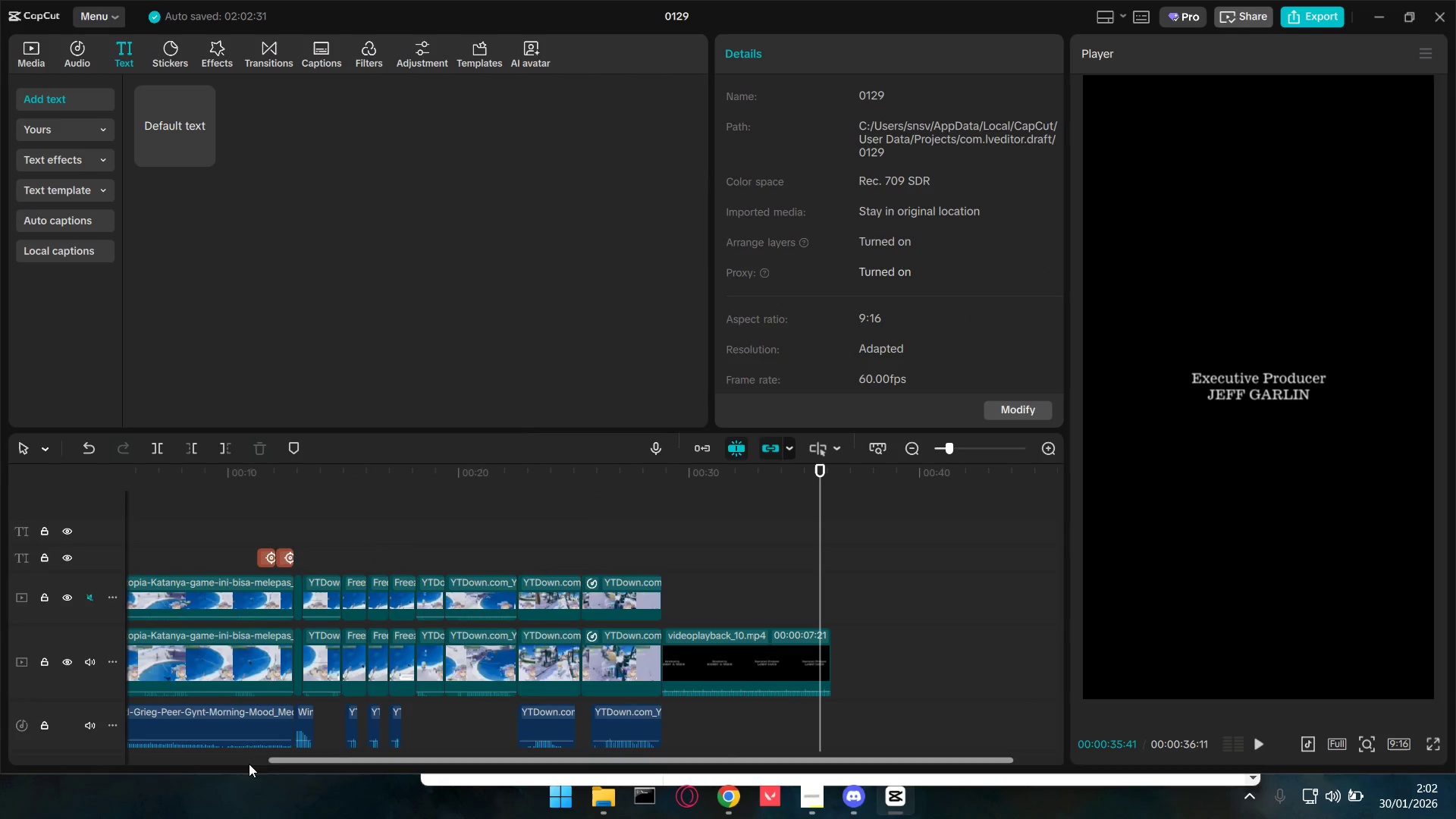 
left_click_drag(start_coordinate=[297, 764], to_coordinate=[42, 761])
 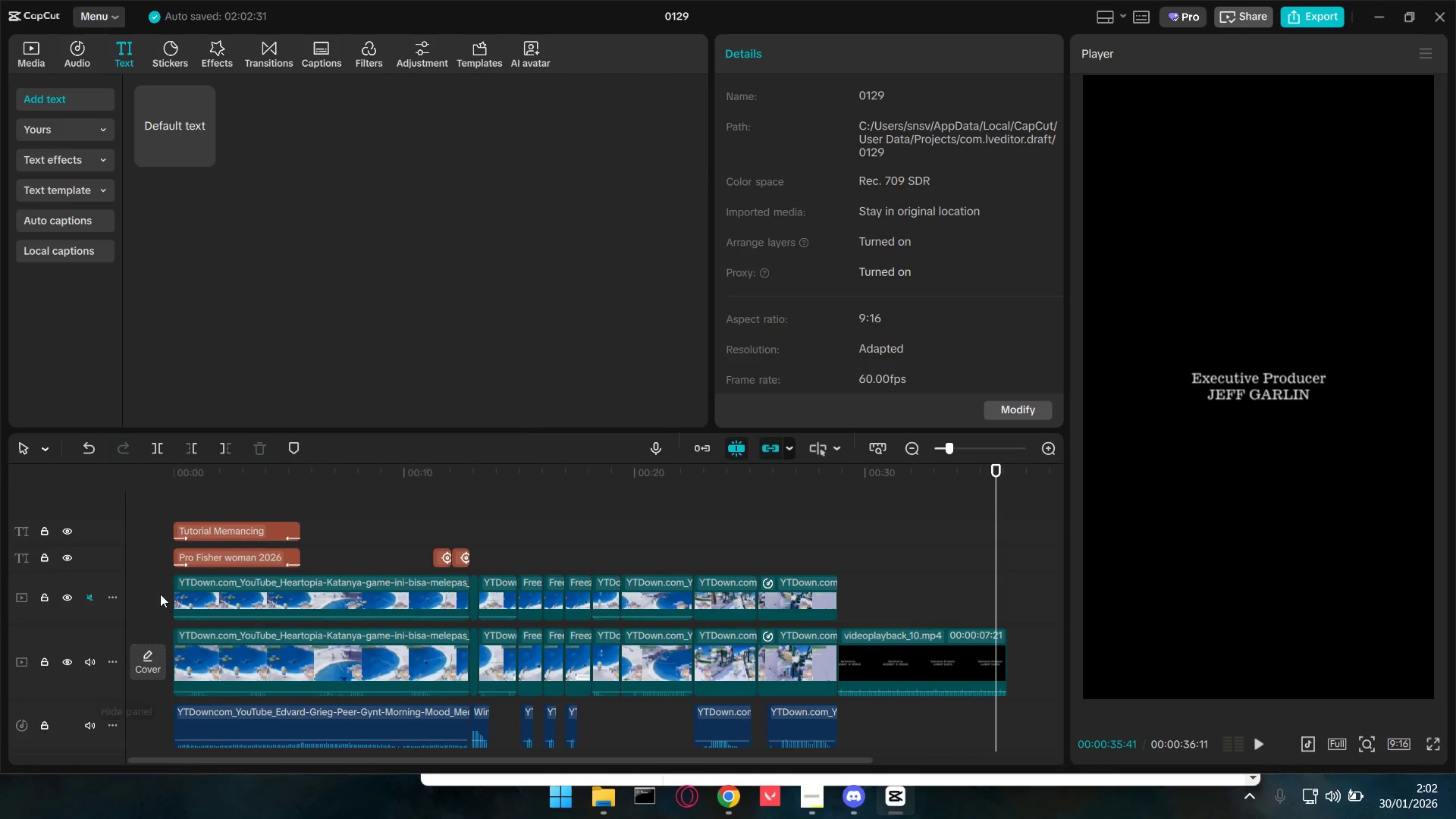 
left_click_drag(start_coordinate=[159, 593], to_coordinate=[798, 655])
 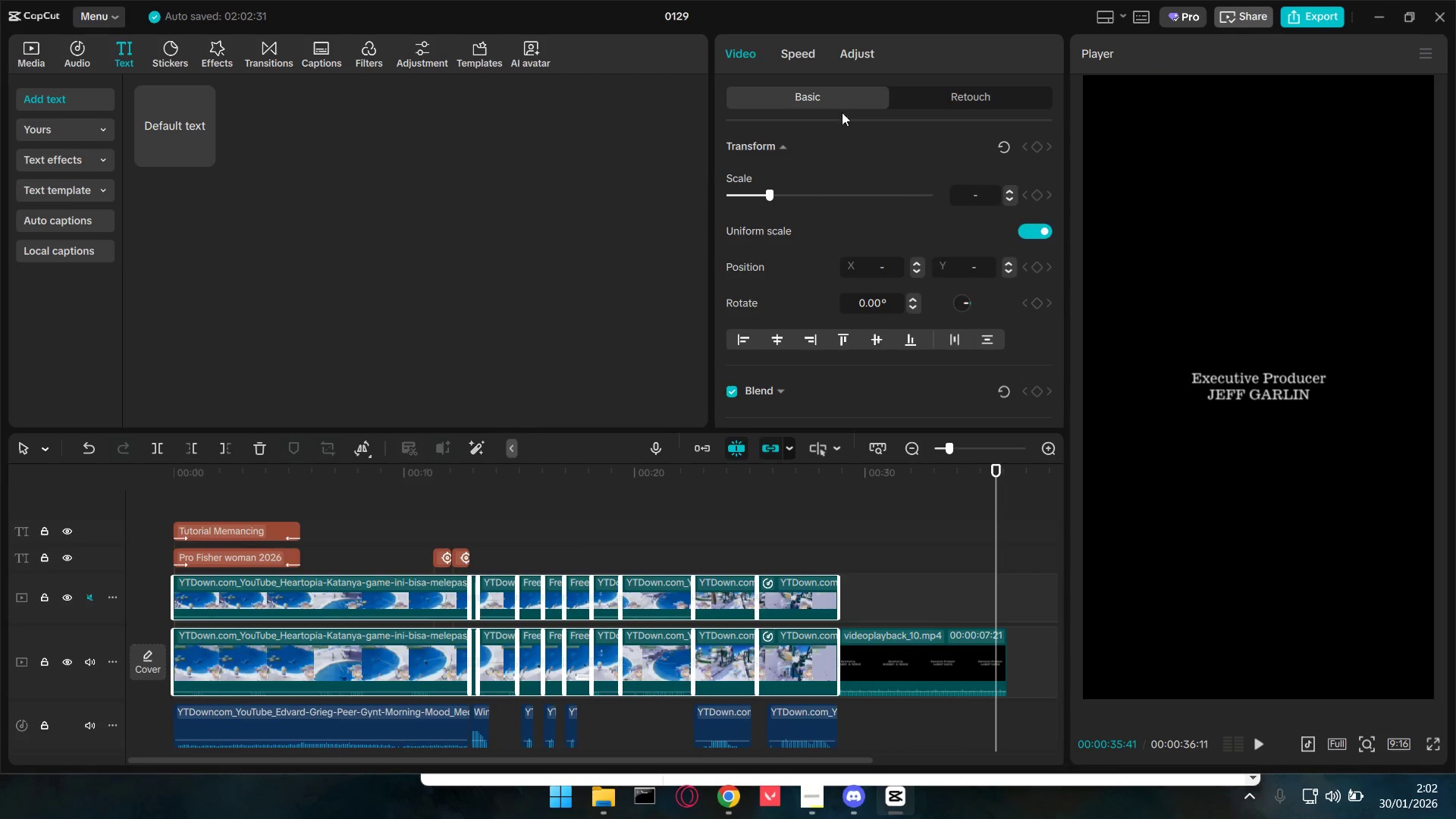 
left_click([848, 56])
 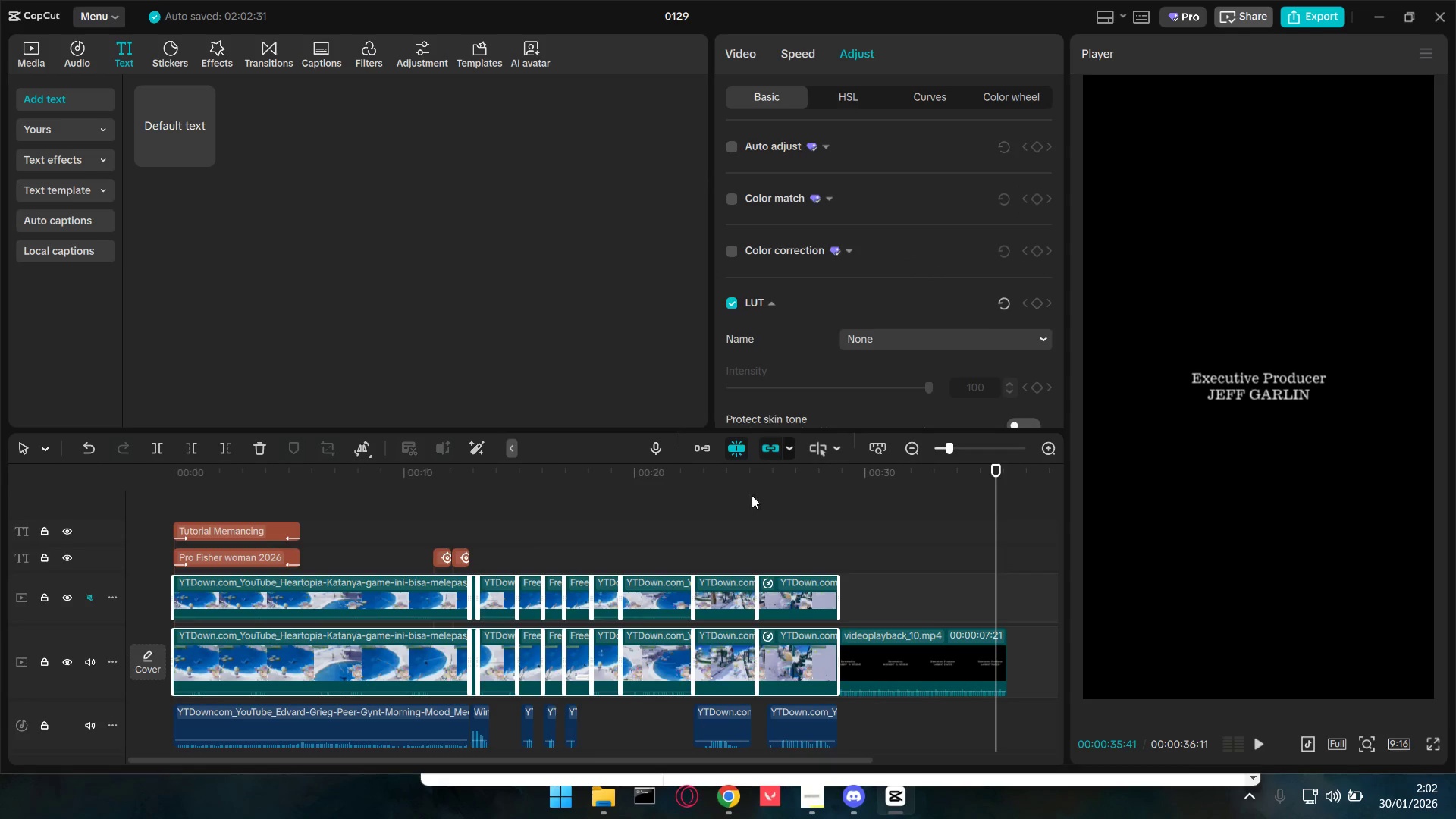 
left_click([795, 545])
 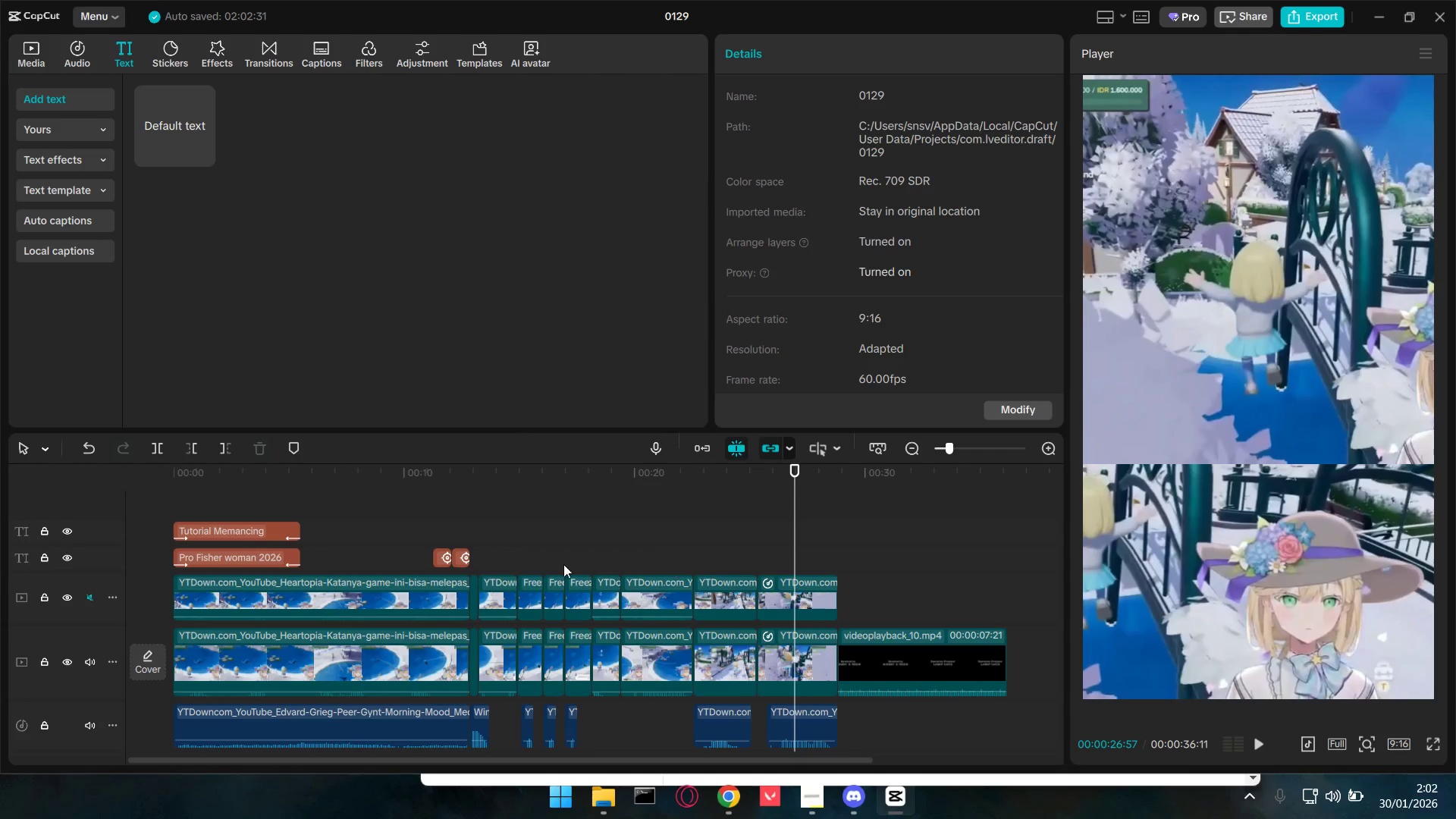 
double_click([390, 527])
 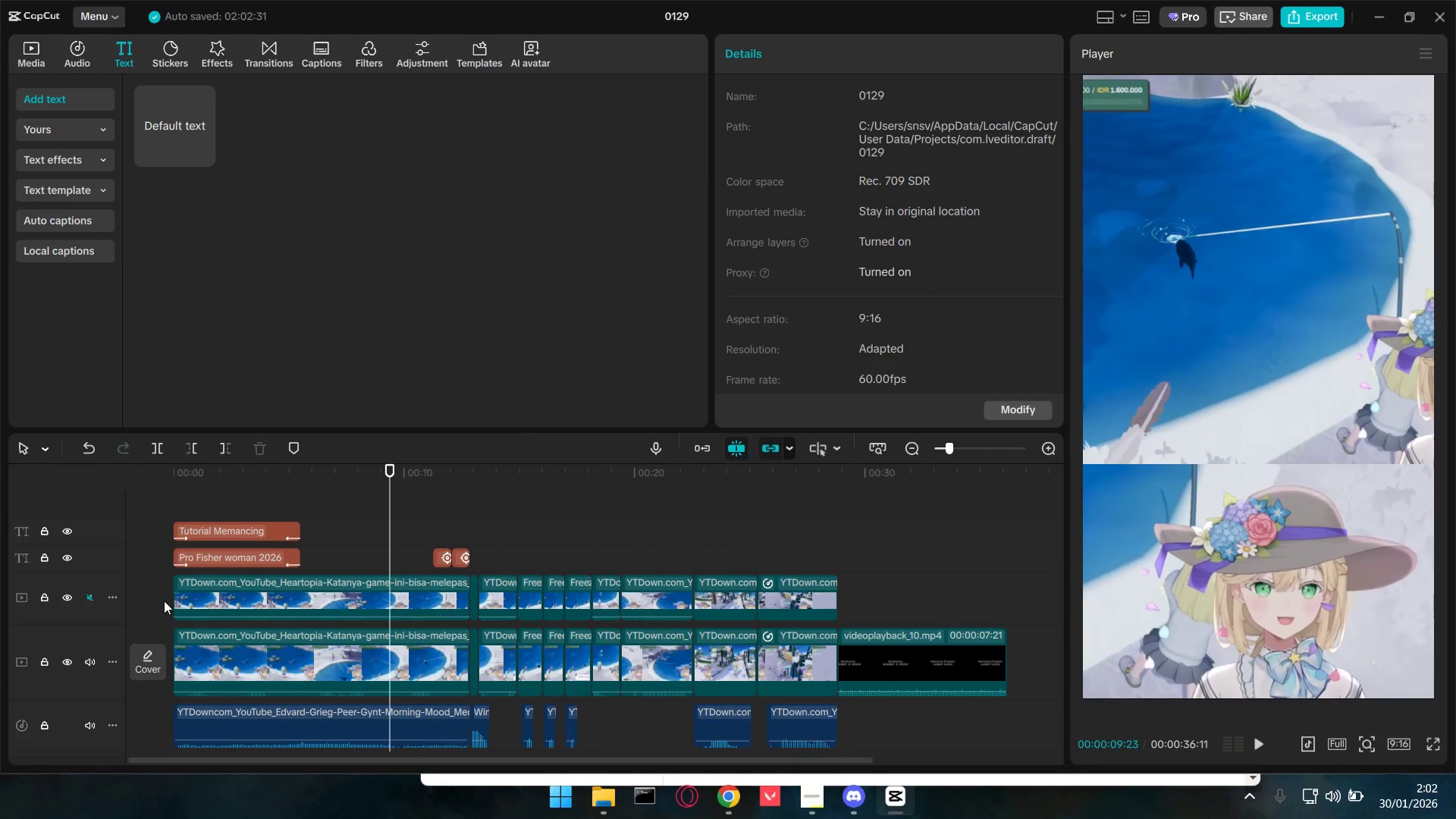 
left_click_drag(start_coordinate=[163, 594], to_coordinate=[788, 650])
 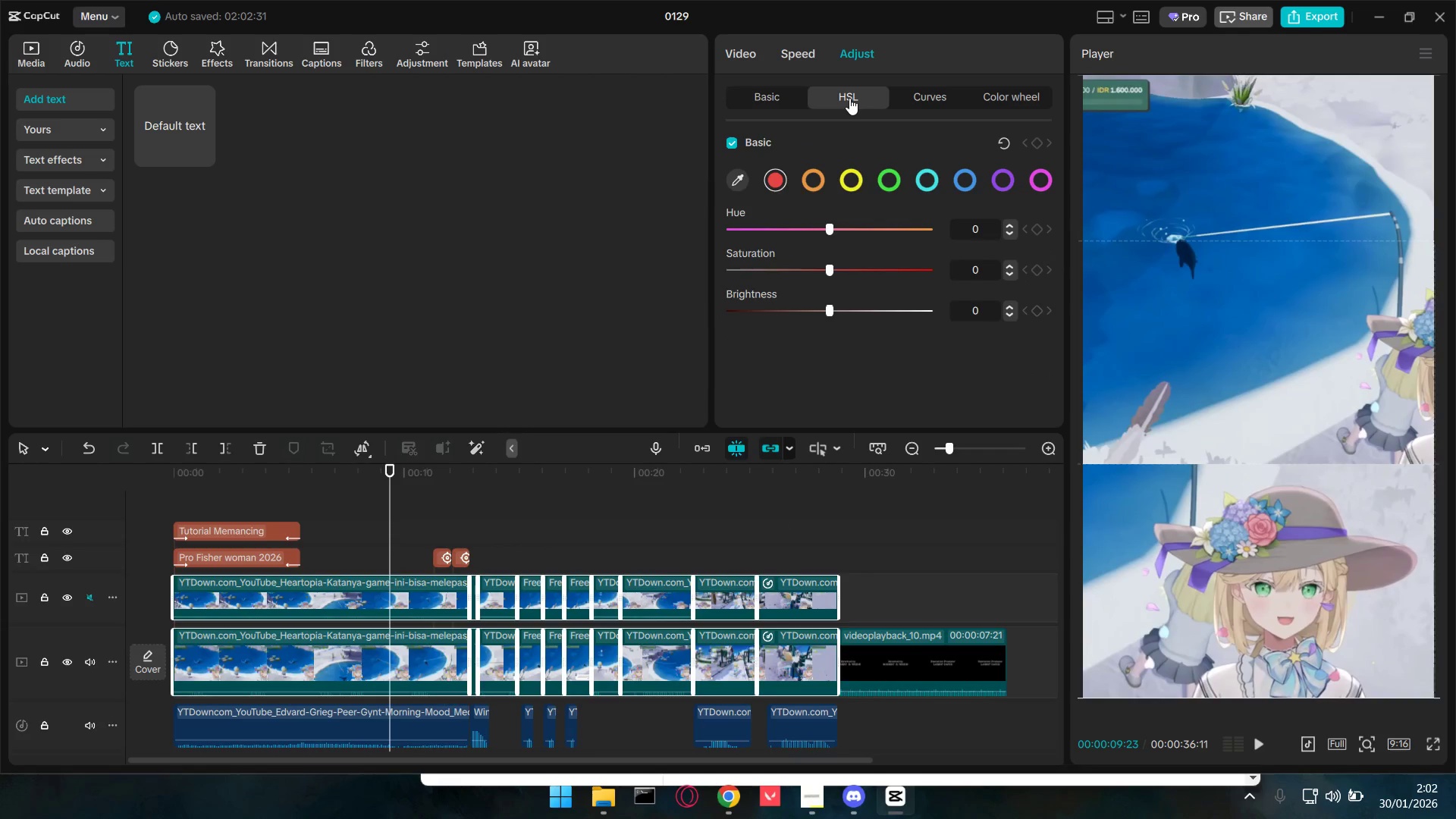 
double_click([778, 102])
 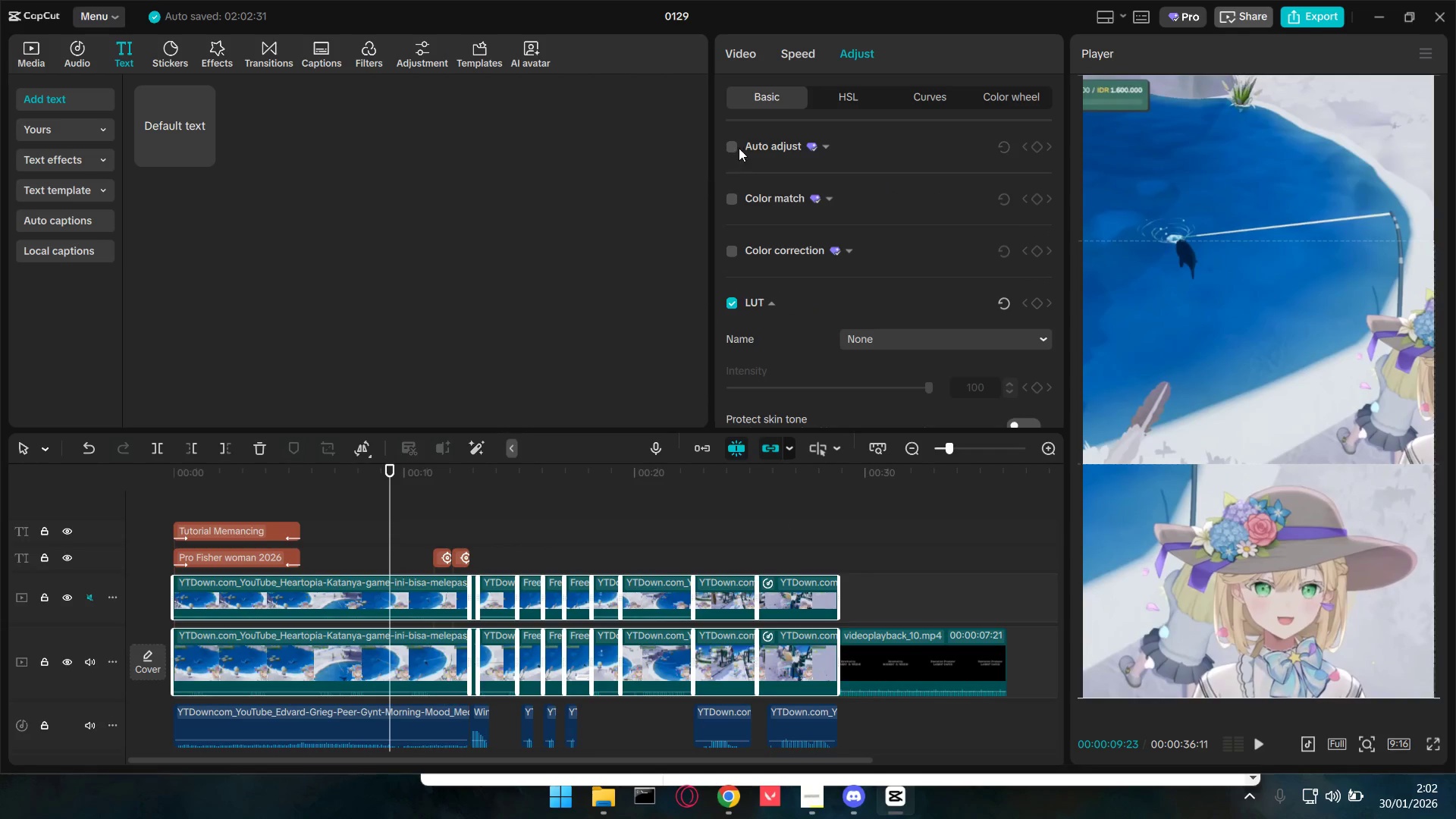 
scroll: coordinate [771, 312], scroll_direction: down, amount: 5.0
 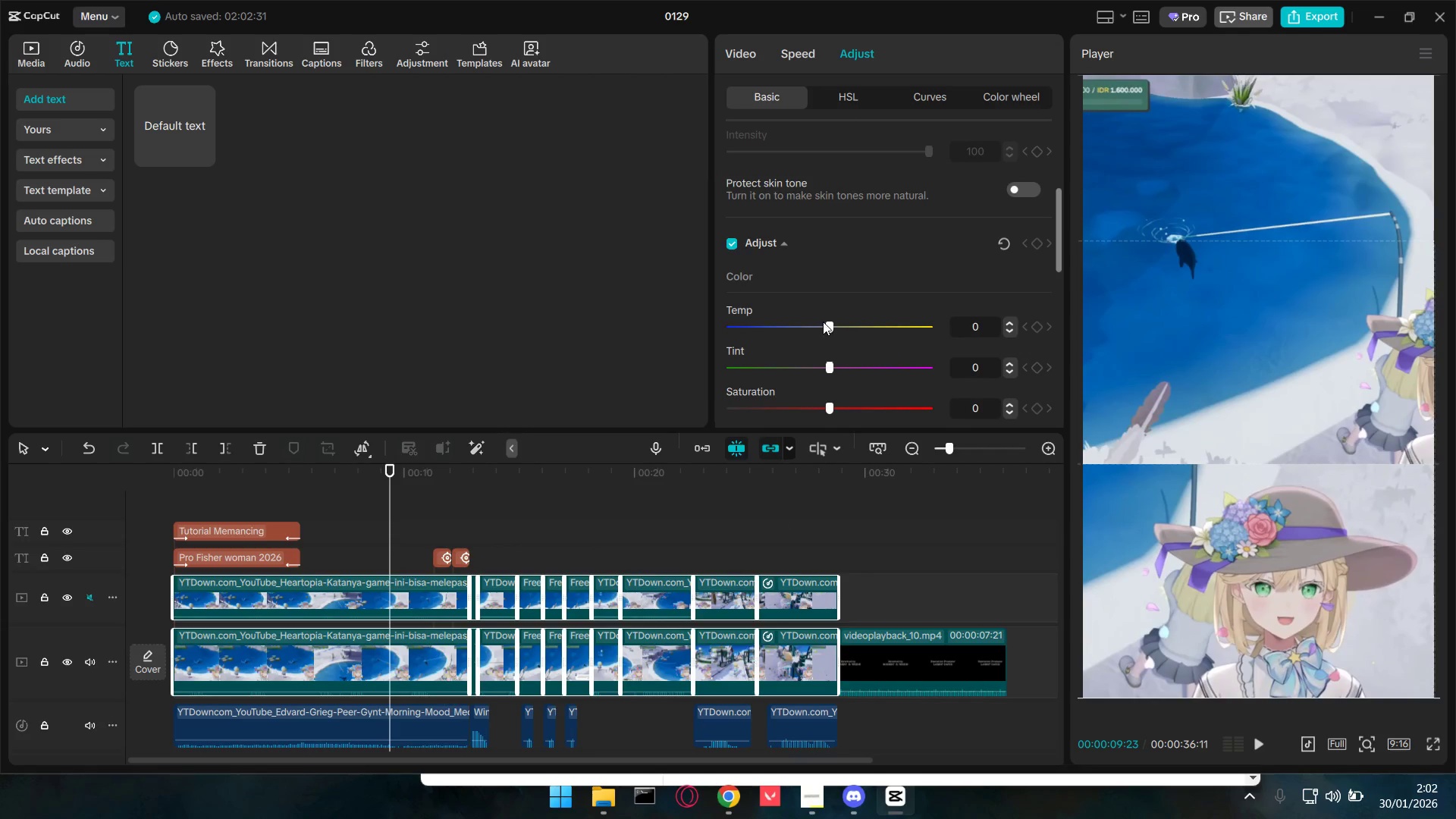 
left_click_drag(start_coordinate=[828, 322], to_coordinate=[808, 329])
 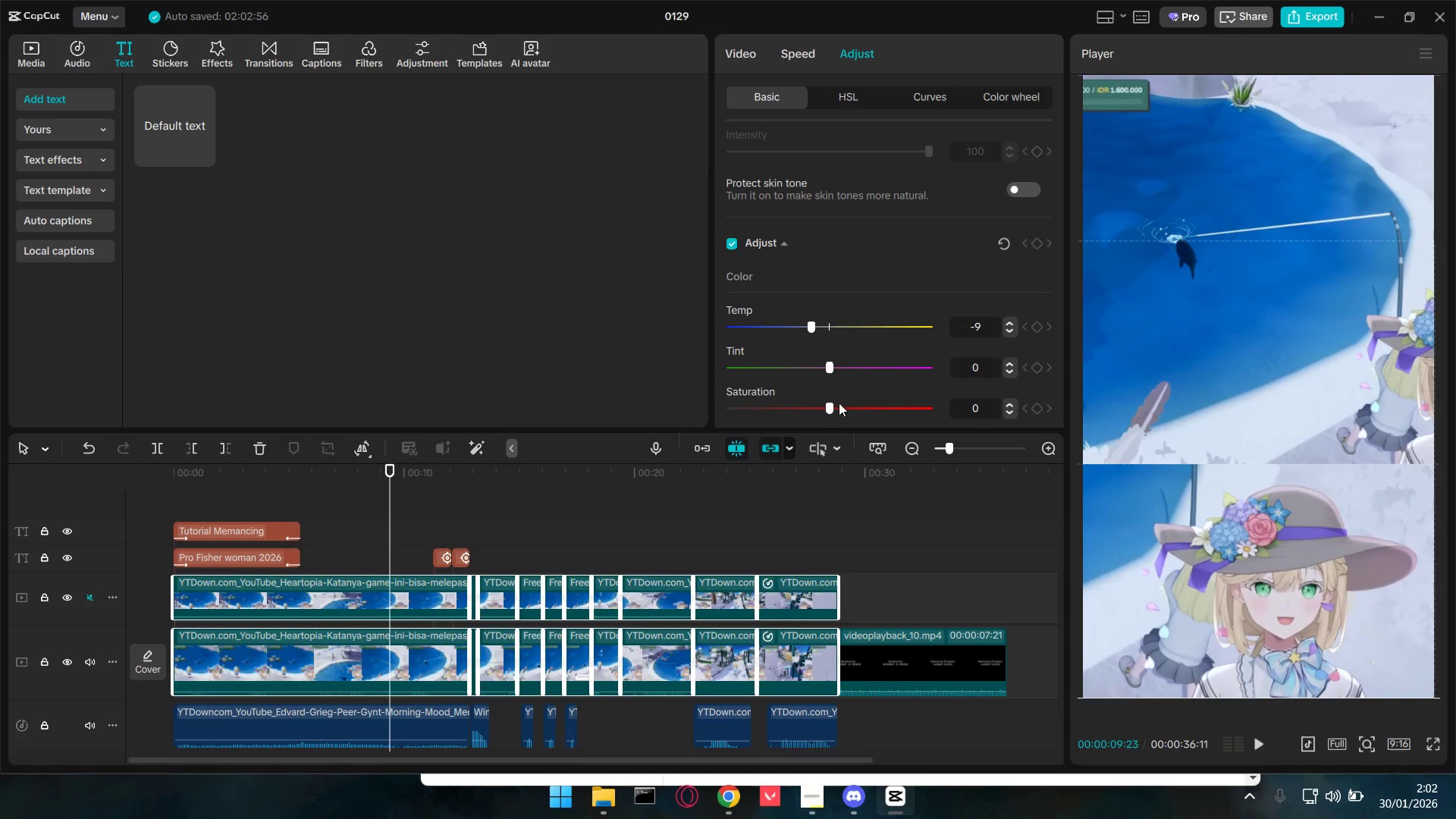 
left_click_drag(start_coordinate=[834, 406], to_coordinate=[841, 413])
 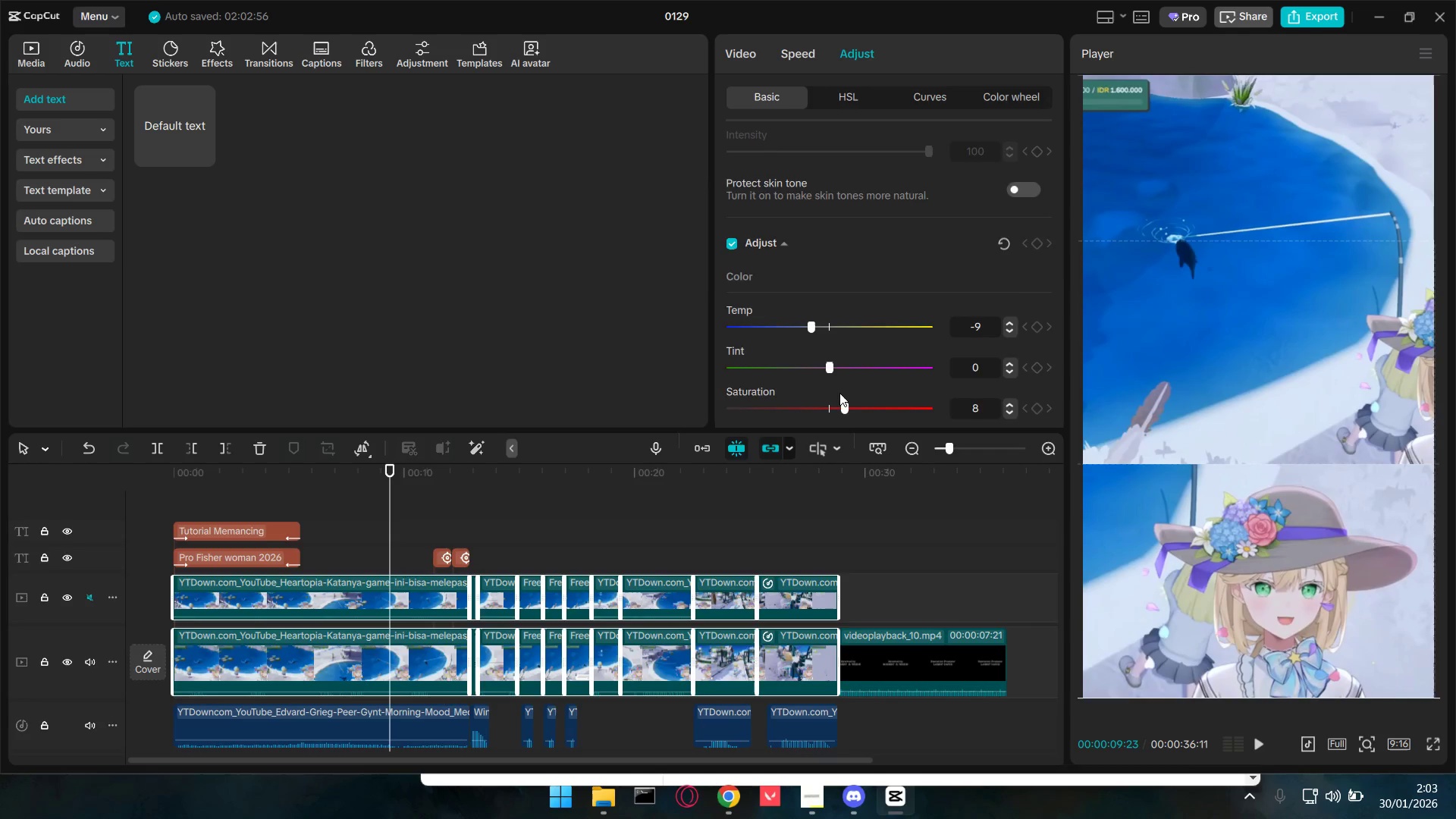 
scroll: coordinate [839, 393], scroll_direction: down, amount: 3.0
 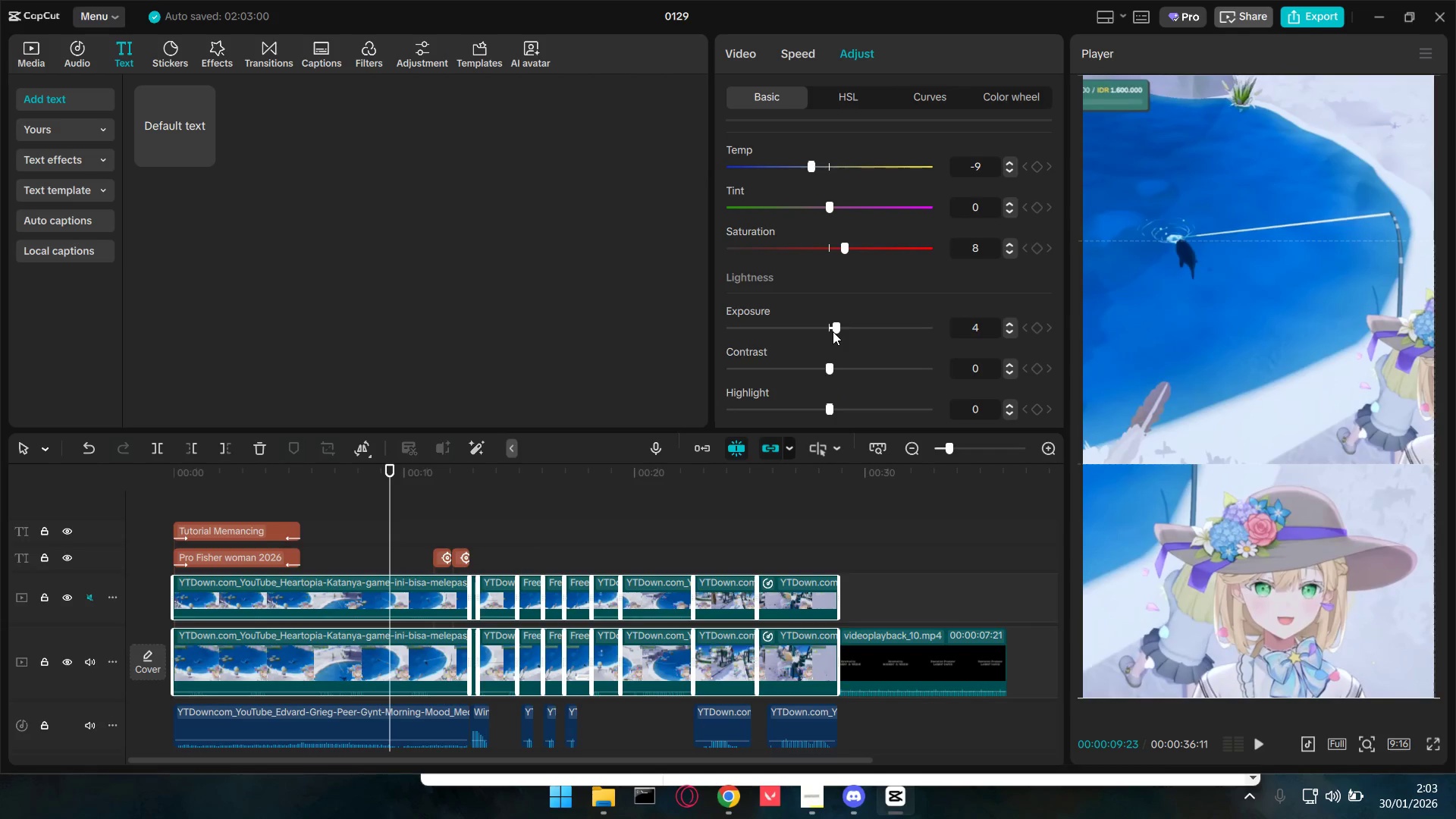 
left_click_drag(start_coordinate=[826, 375], to_coordinate=[833, 368])
 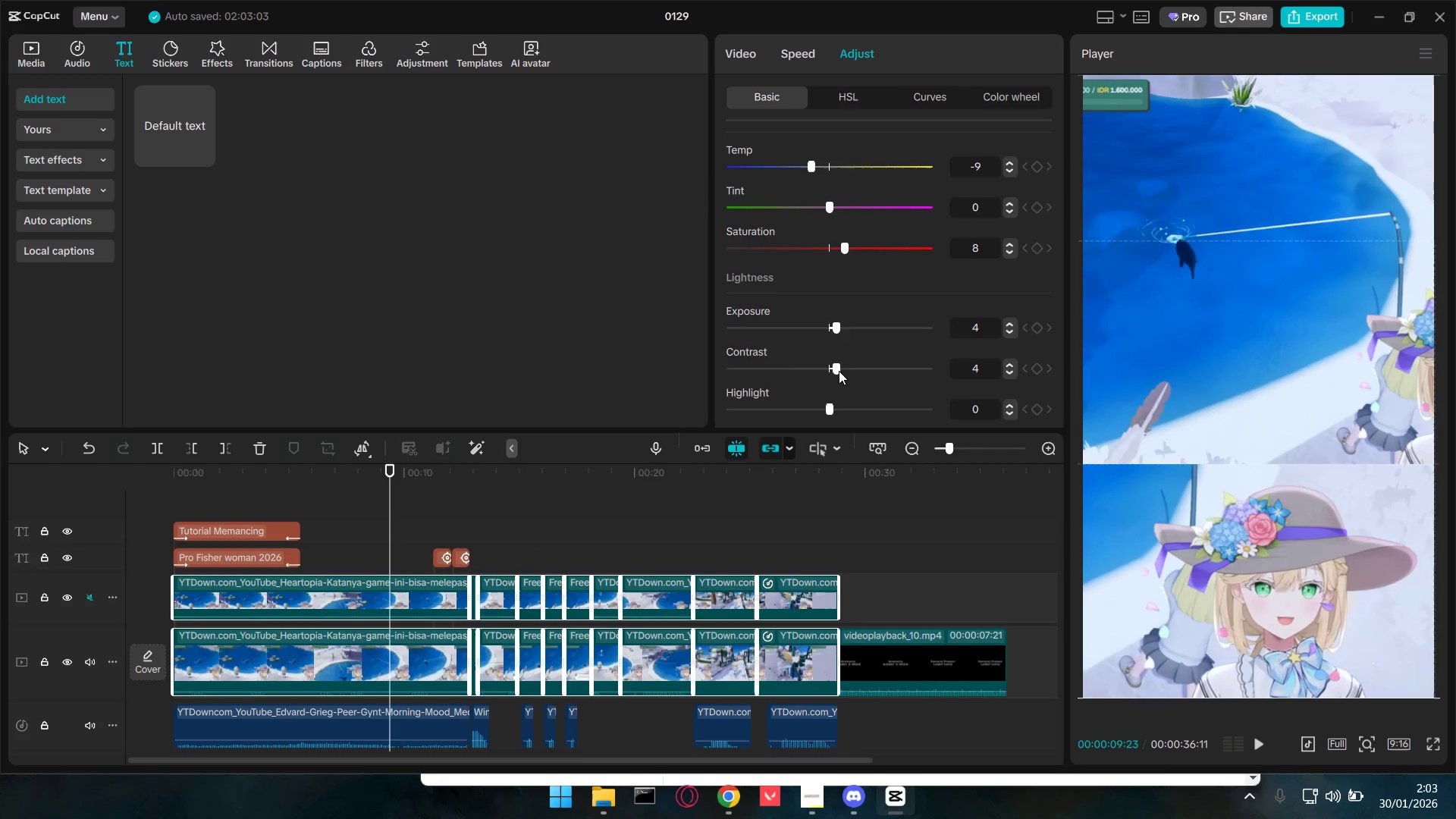 
scroll: coordinate [839, 372], scroll_direction: down, amount: 2.0
 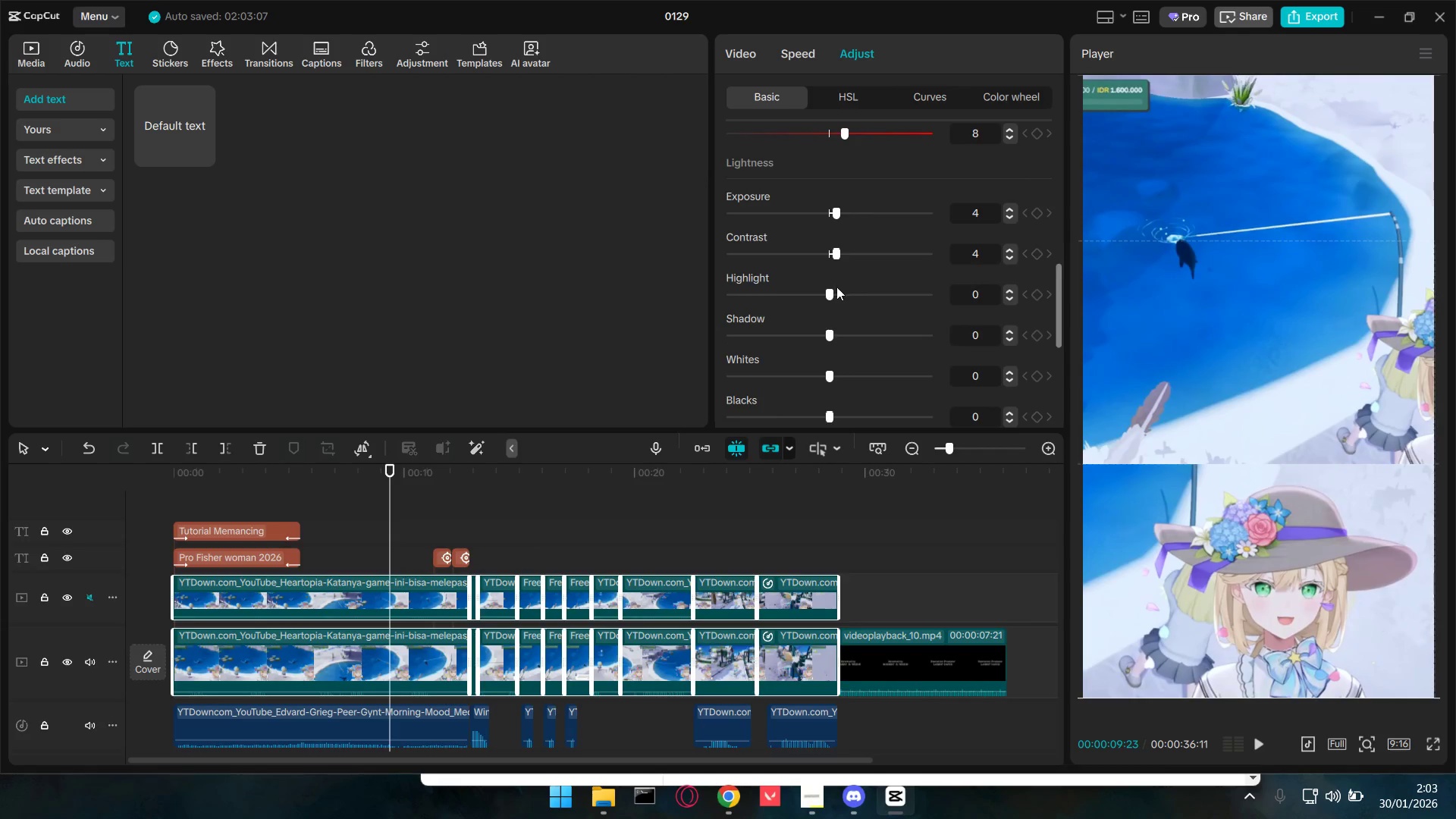 
left_click_drag(start_coordinate=[828, 294], to_coordinate=[838, 294])
 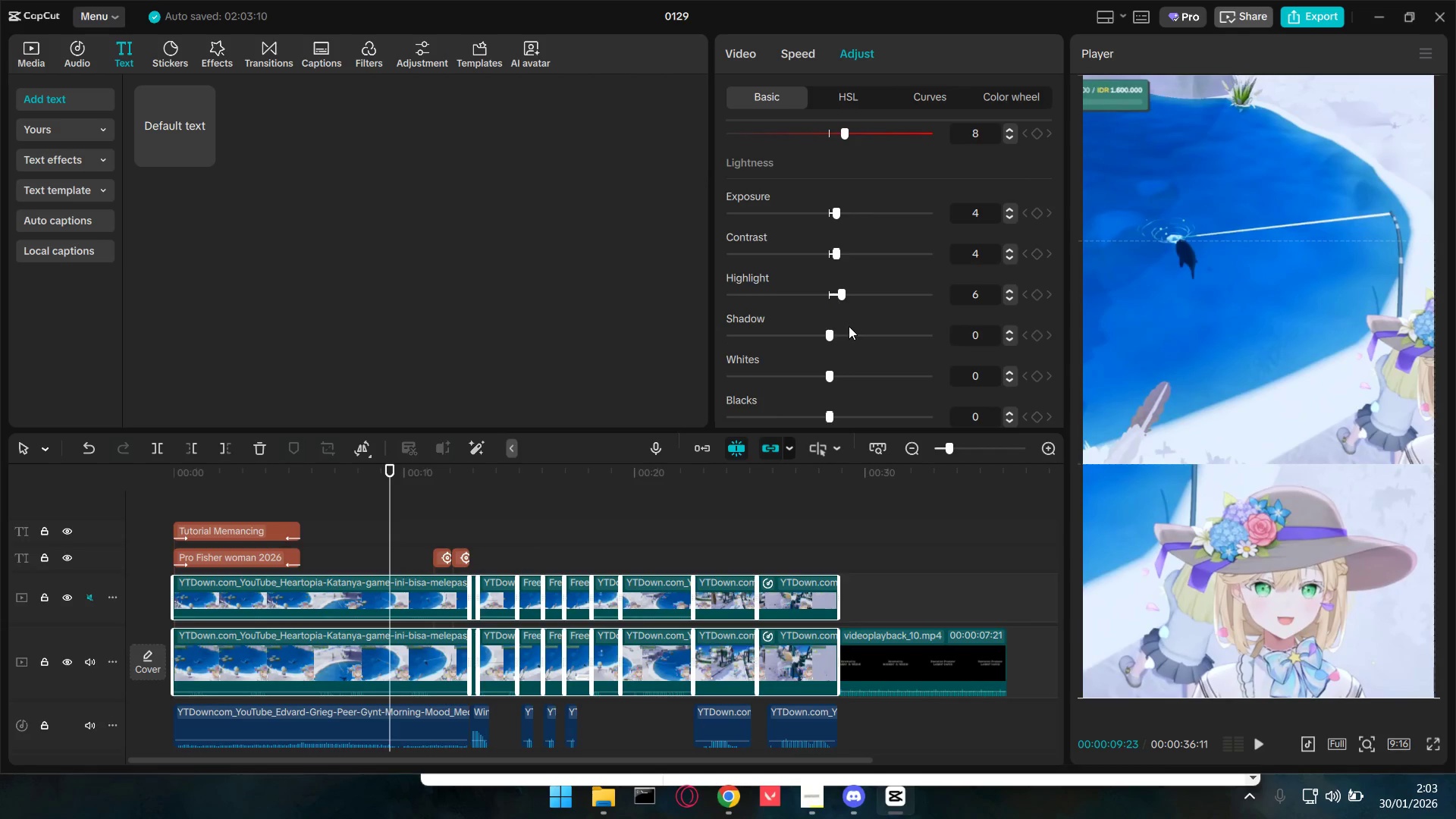 
scroll: coordinate [849, 327], scroll_direction: down, amount: 1.0
 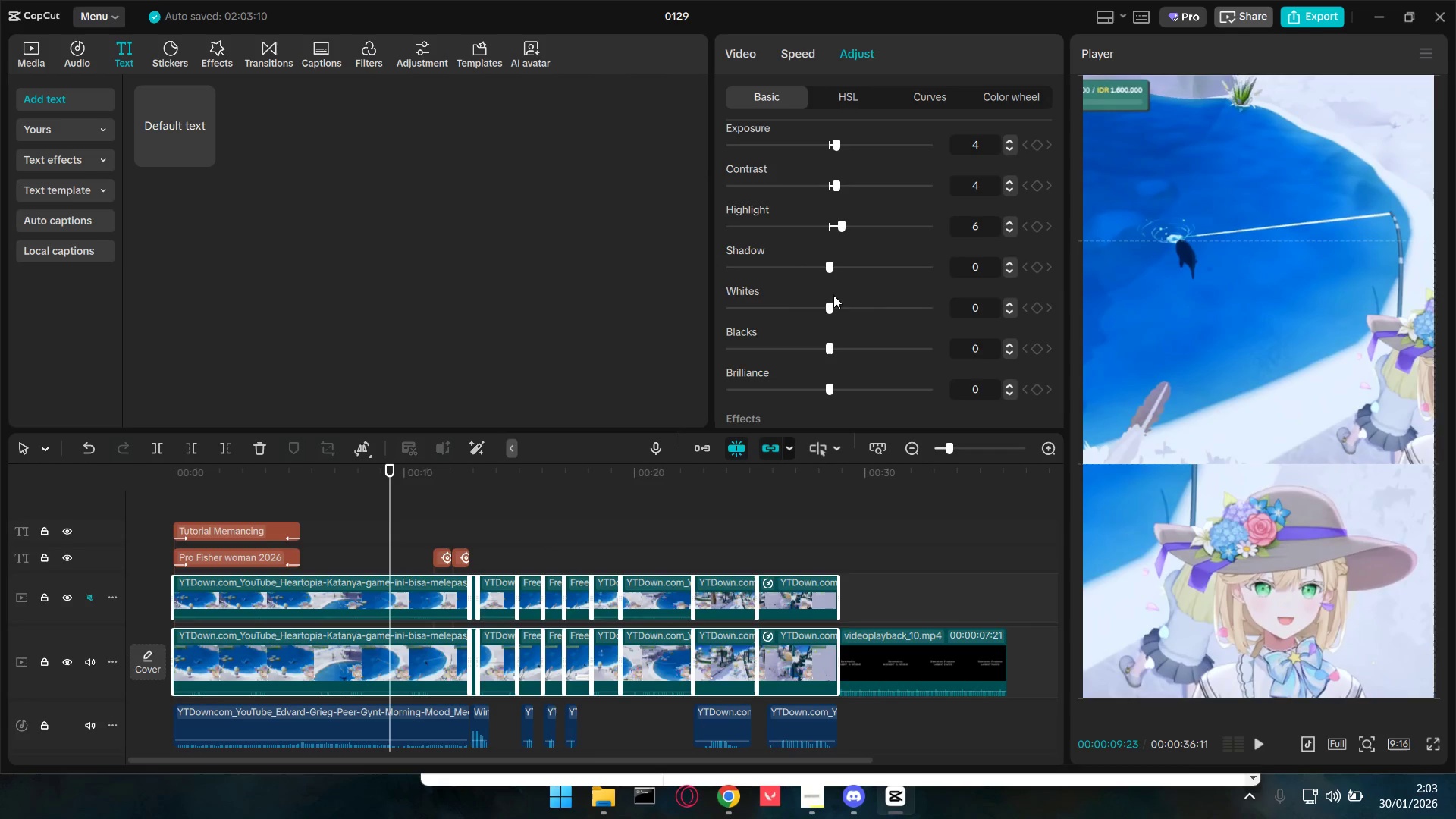 
left_click_drag(start_coordinate=[830, 272], to_coordinate=[820, 273])
 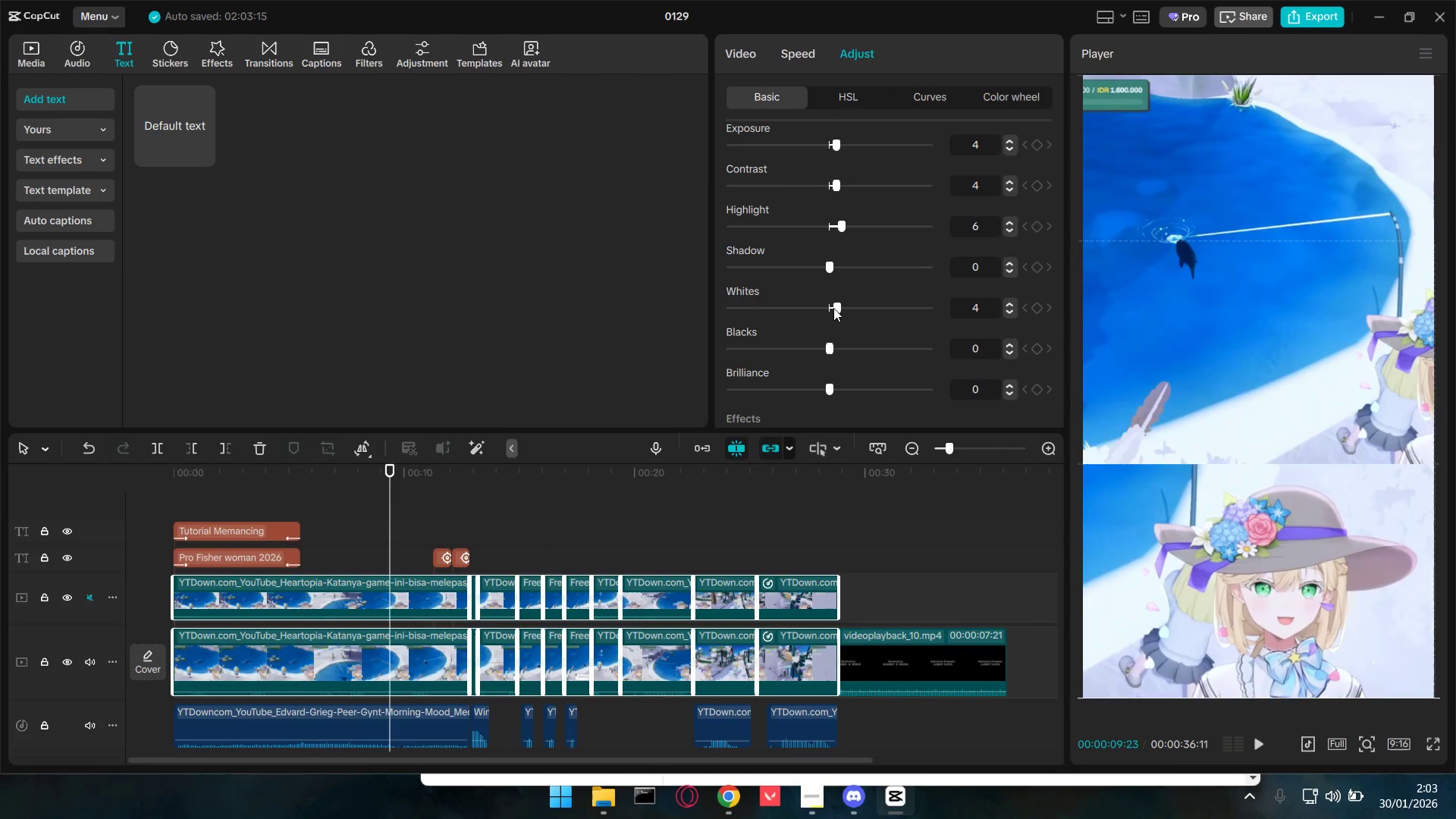 
scroll: coordinate [849, 330], scroll_direction: down, amount: 2.0
 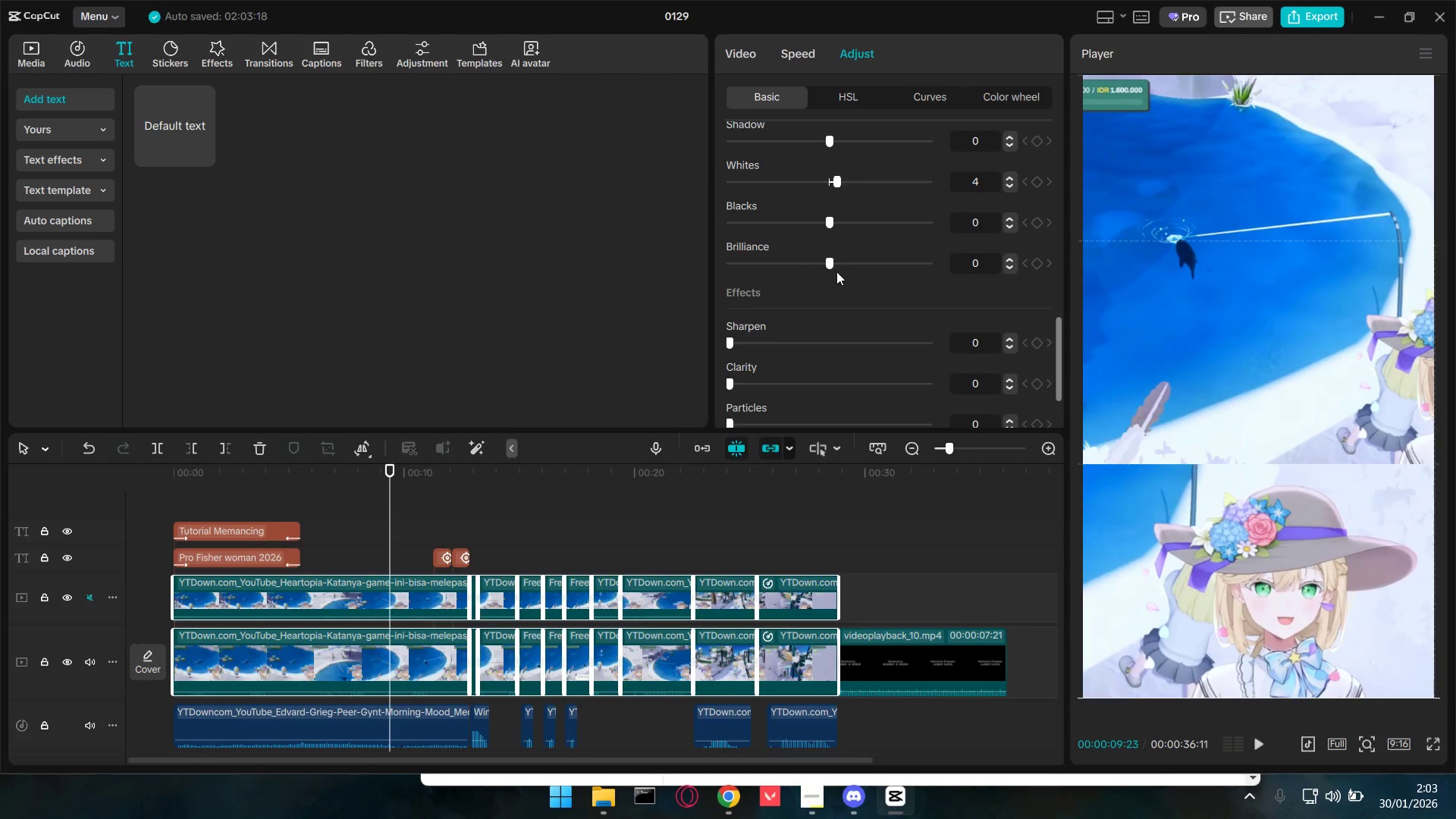 
left_click_drag(start_coordinate=[831, 261], to_coordinate=[854, 263])
 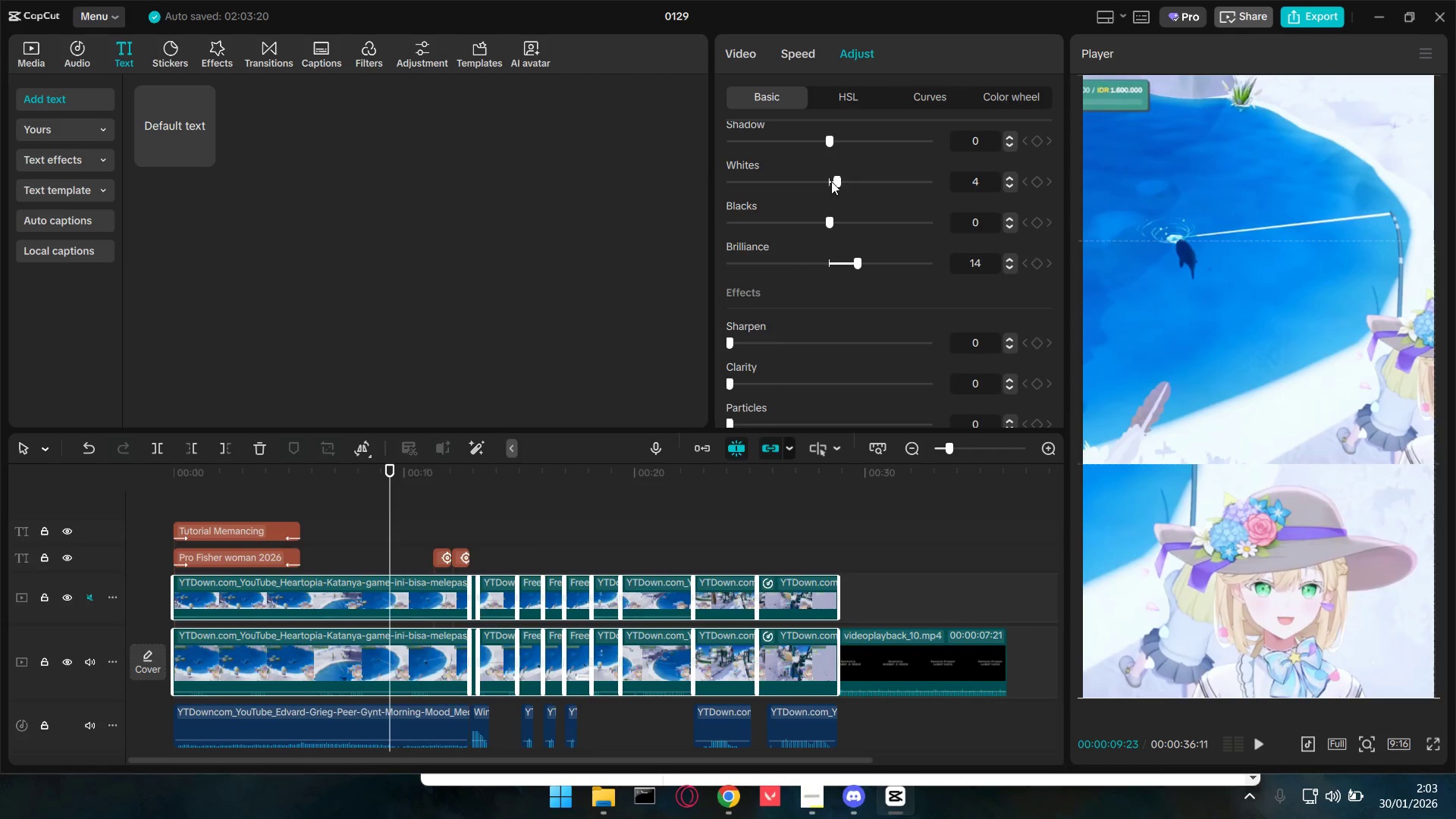 
left_click_drag(start_coordinate=[833, 180], to_coordinate=[827, 180])
 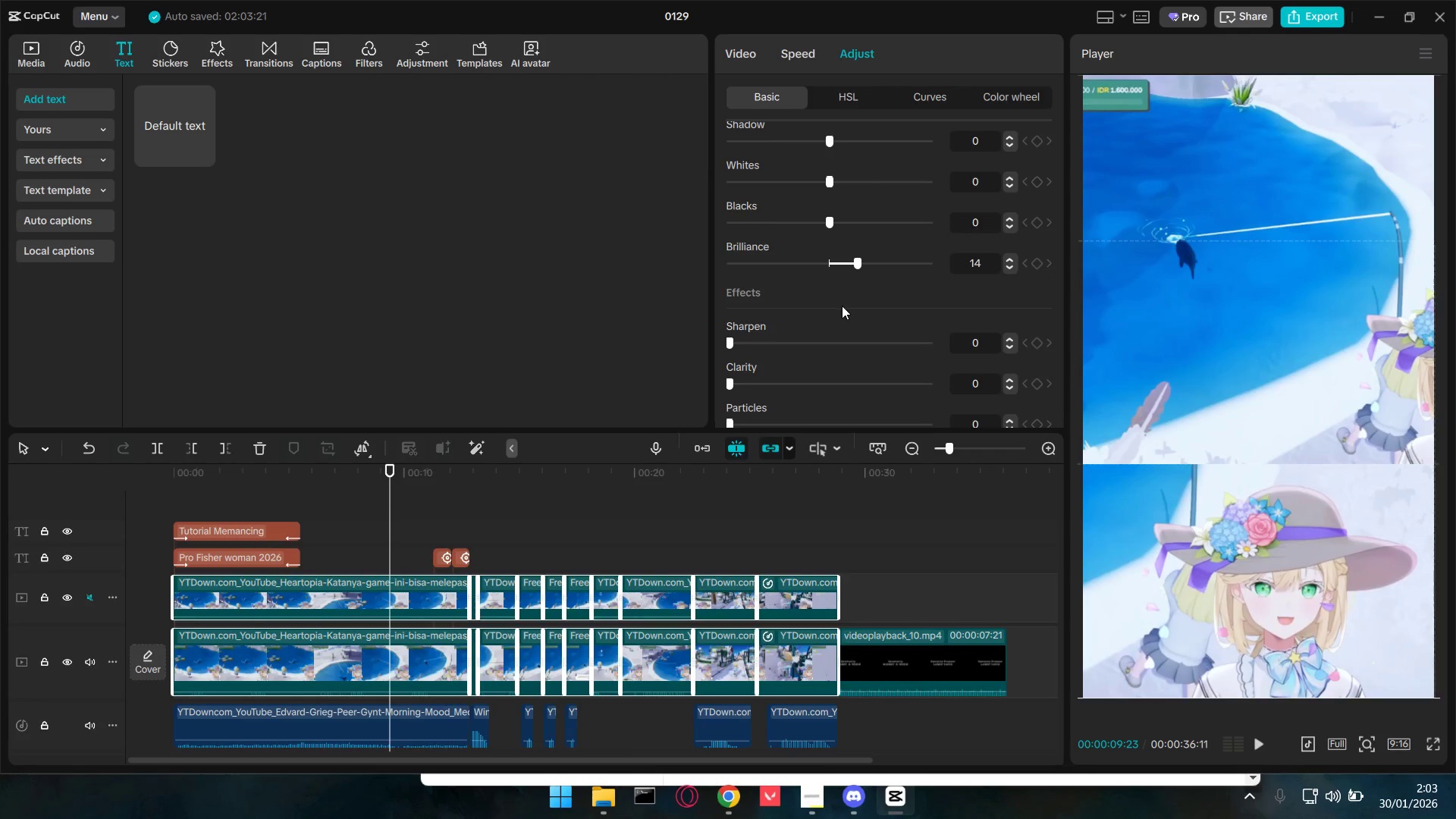 
scroll: coordinate [857, 287], scroll_direction: up, amount: 5.0
 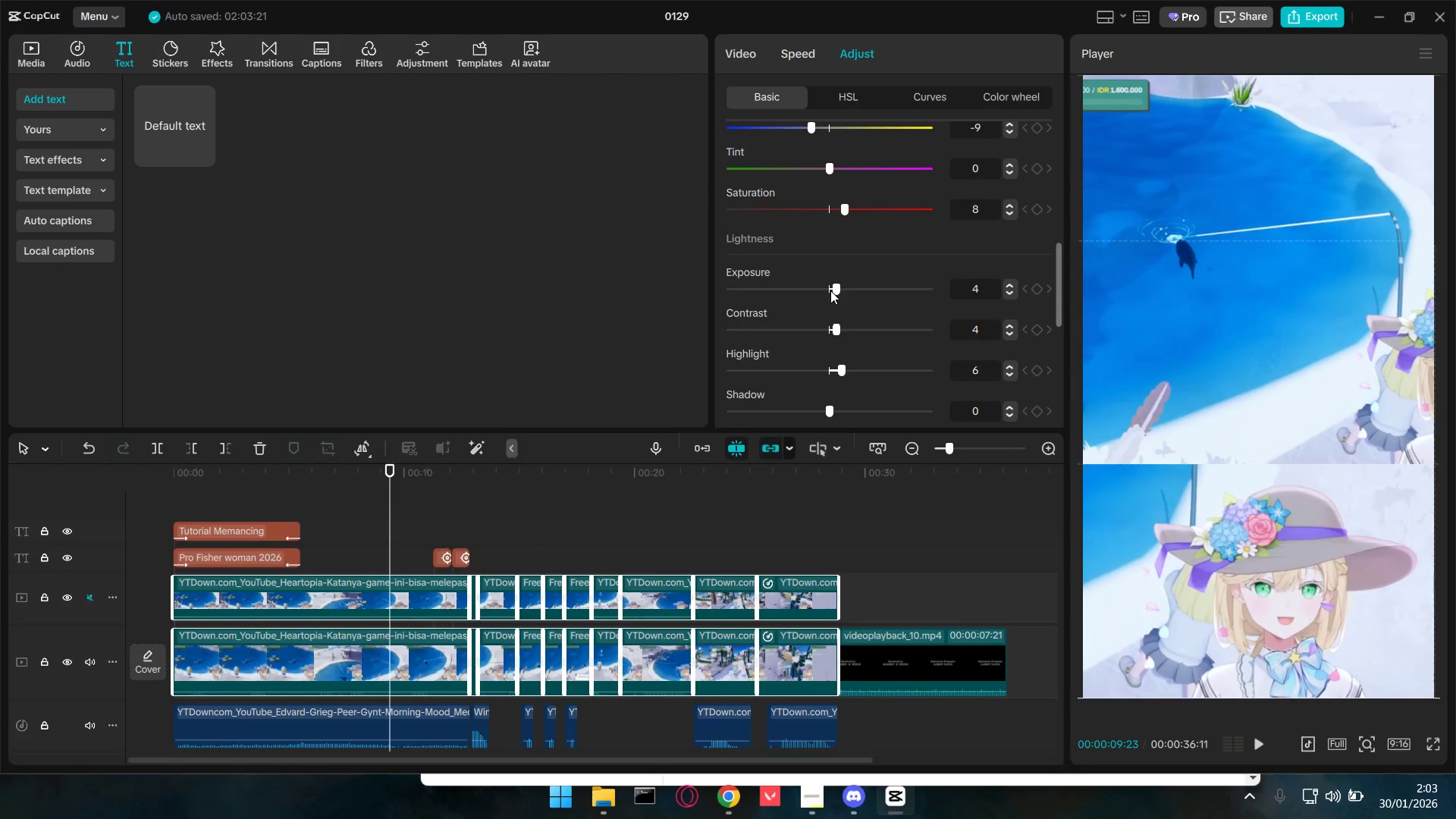 
left_click_drag(start_coordinate=[832, 289], to_coordinate=[827, 289])
 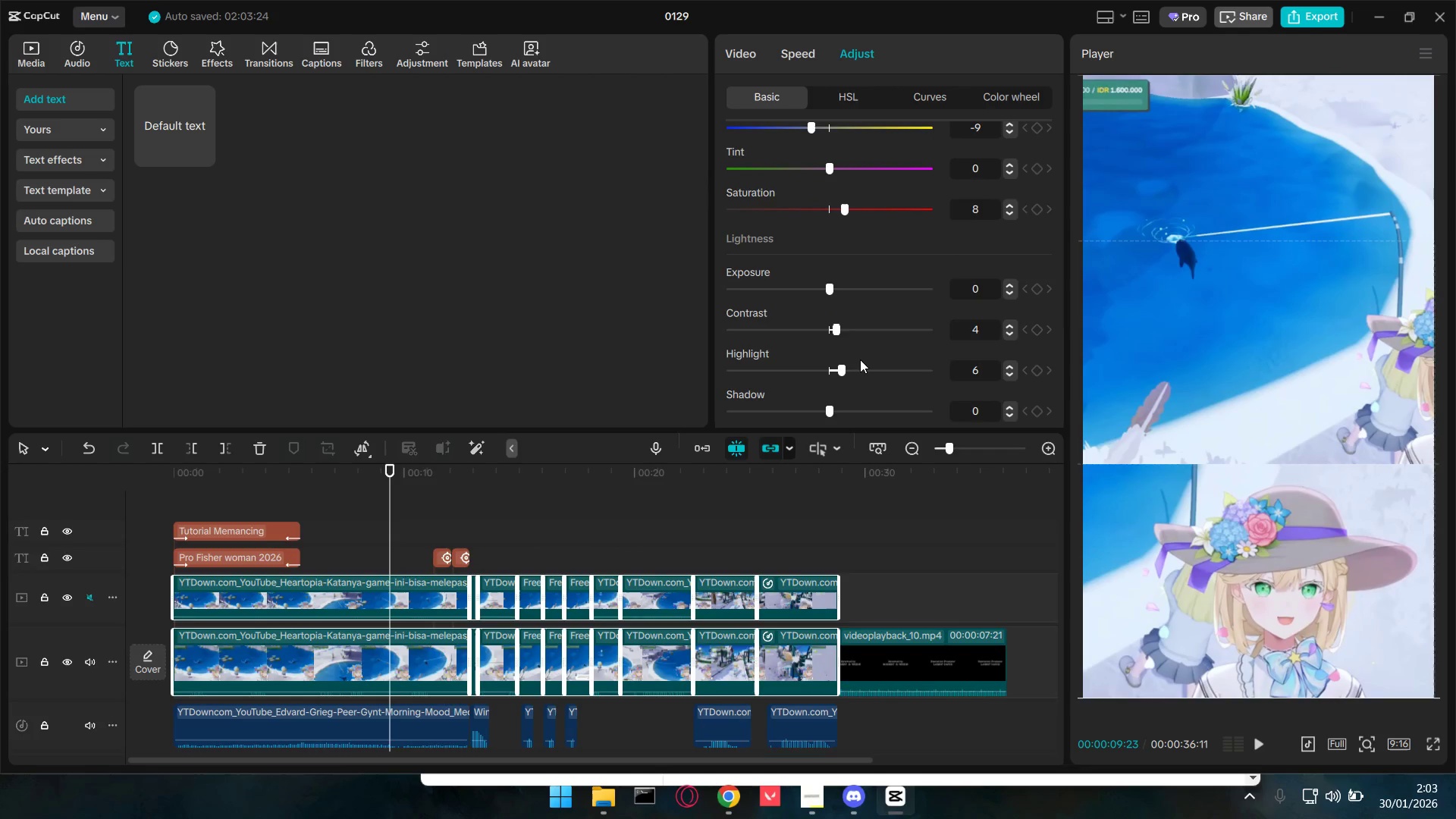 
scroll: coordinate [857, 363], scroll_direction: down, amount: 8.0
 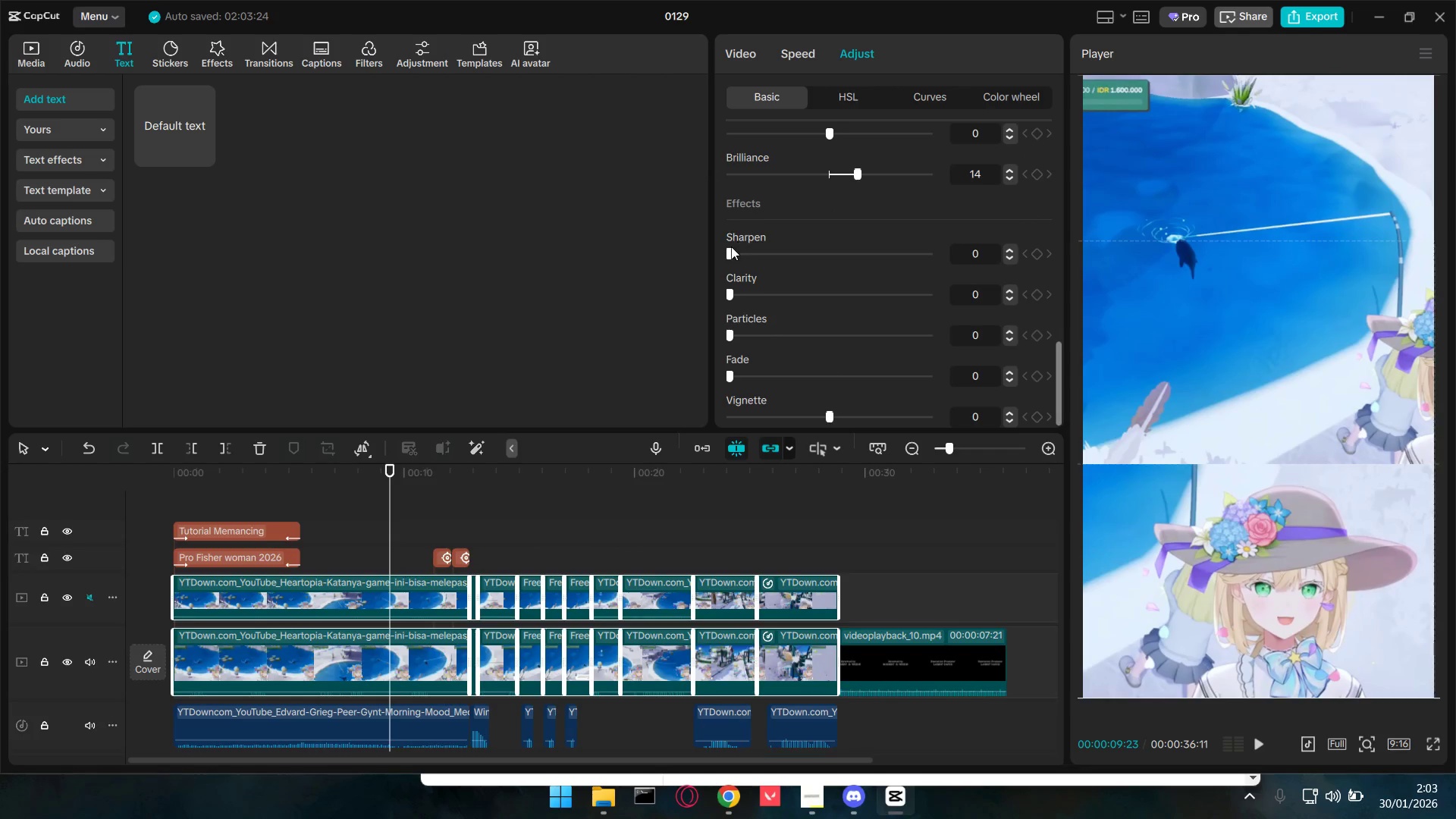 
left_click_drag(start_coordinate=[731, 246], to_coordinate=[752, 246])
 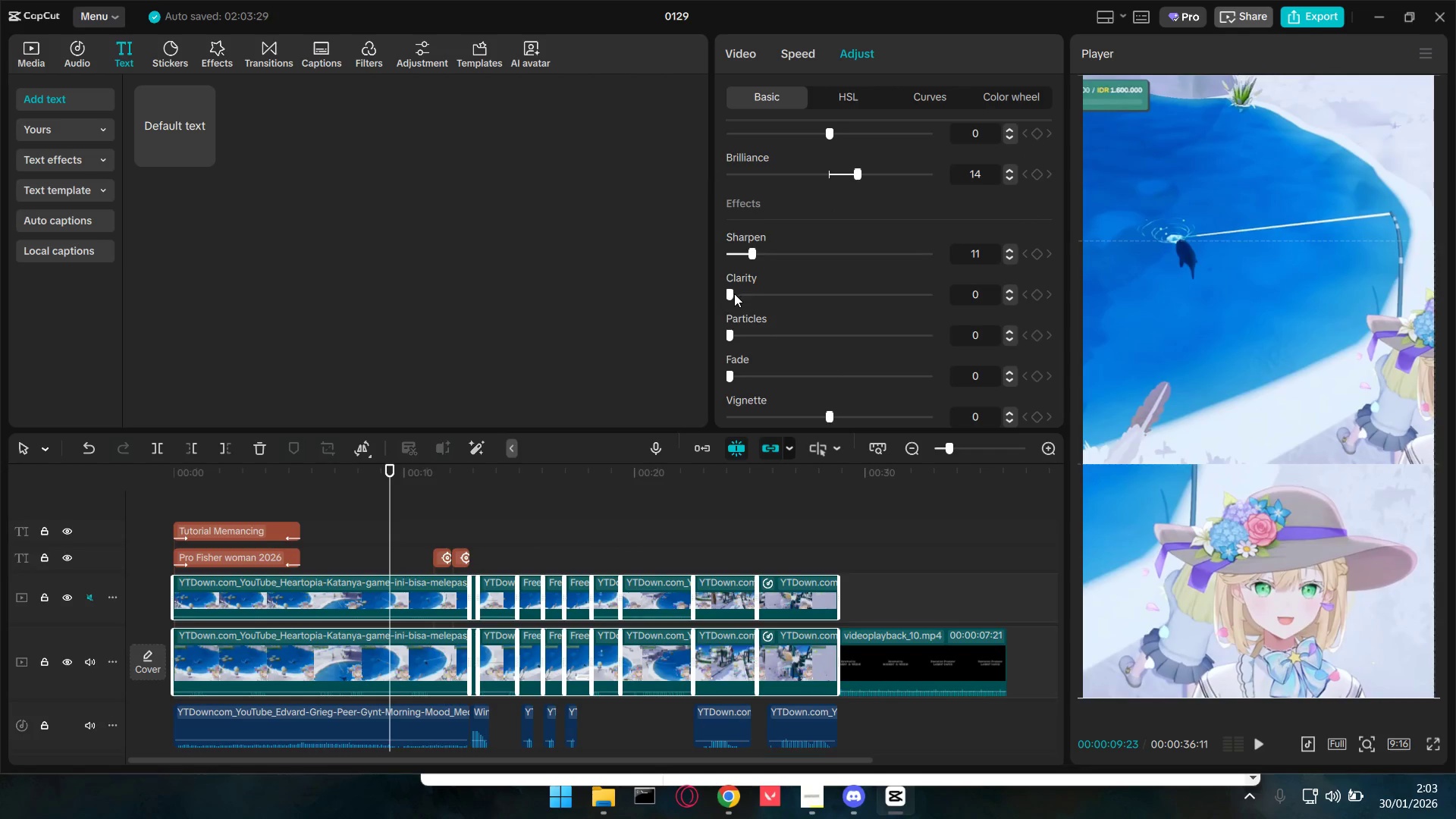 
left_click_drag(start_coordinate=[734, 293], to_coordinate=[744, 294])
 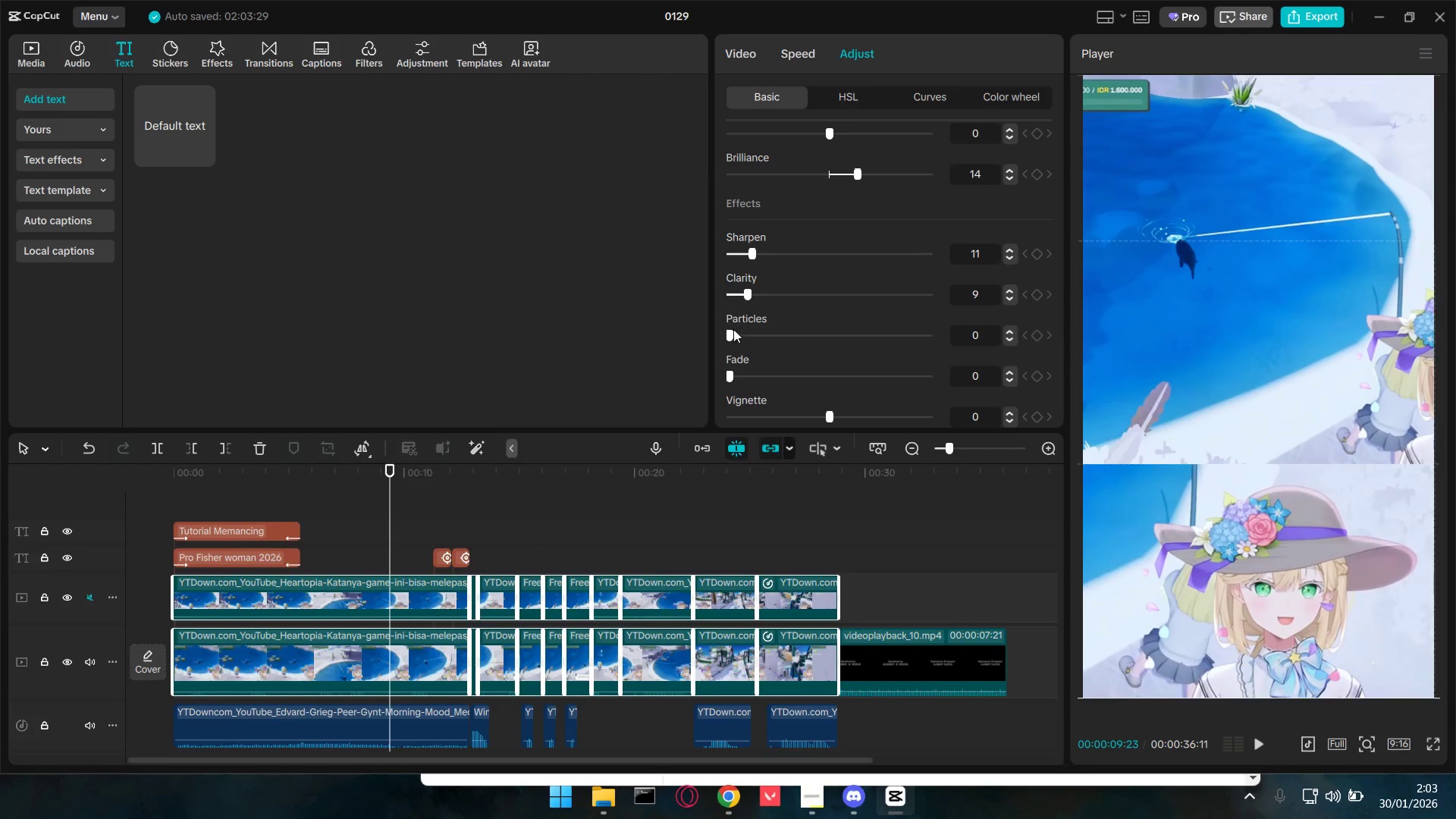 
left_click_drag(start_coordinate=[733, 330], to_coordinate=[739, 332])
 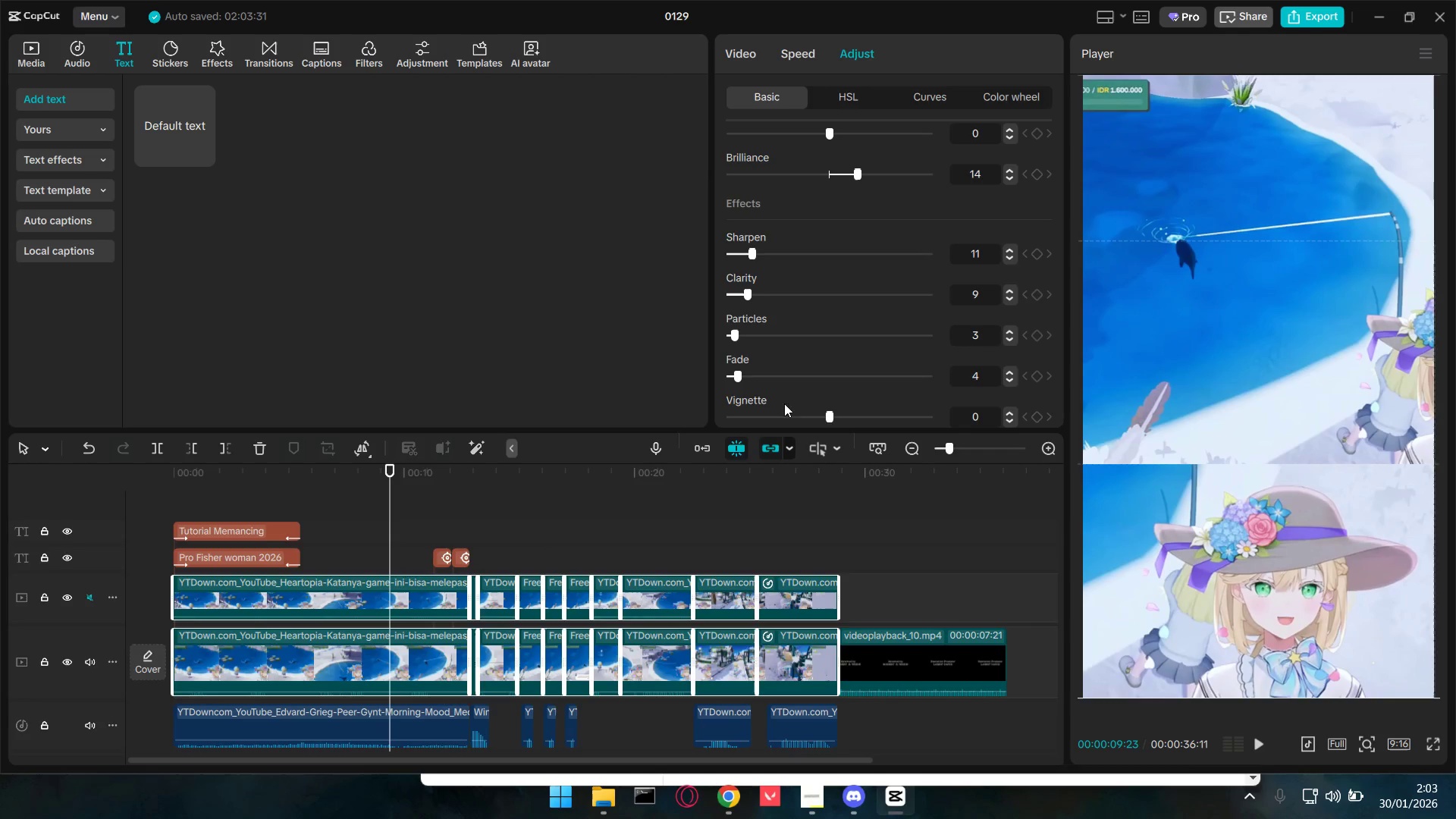 
left_click_drag(start_coordinate=[836, 413], to_coordinate=[824, 417])
 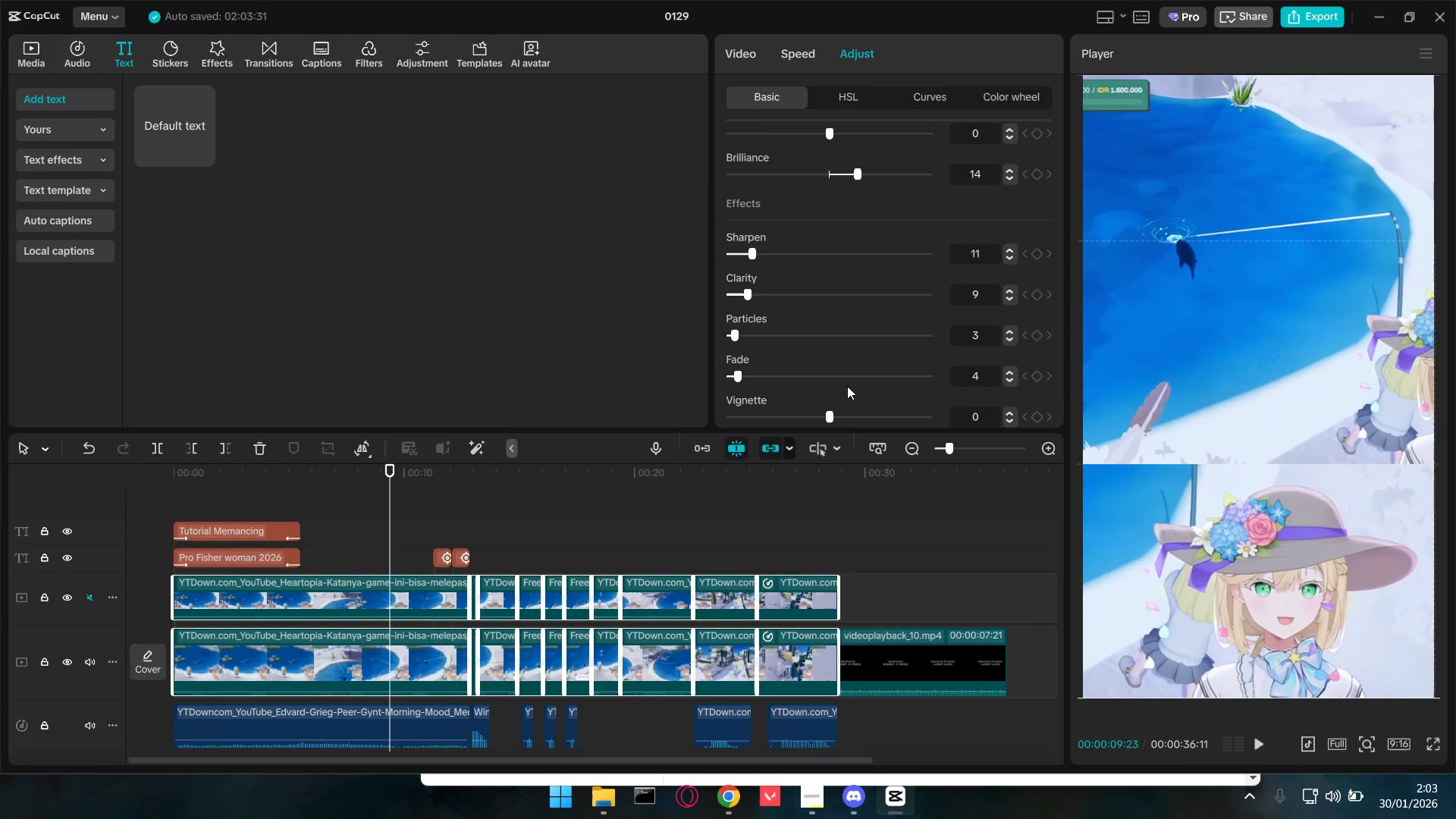 
scroll: coordinate [841, 317], scroll_direction: up, amount: 9.0
 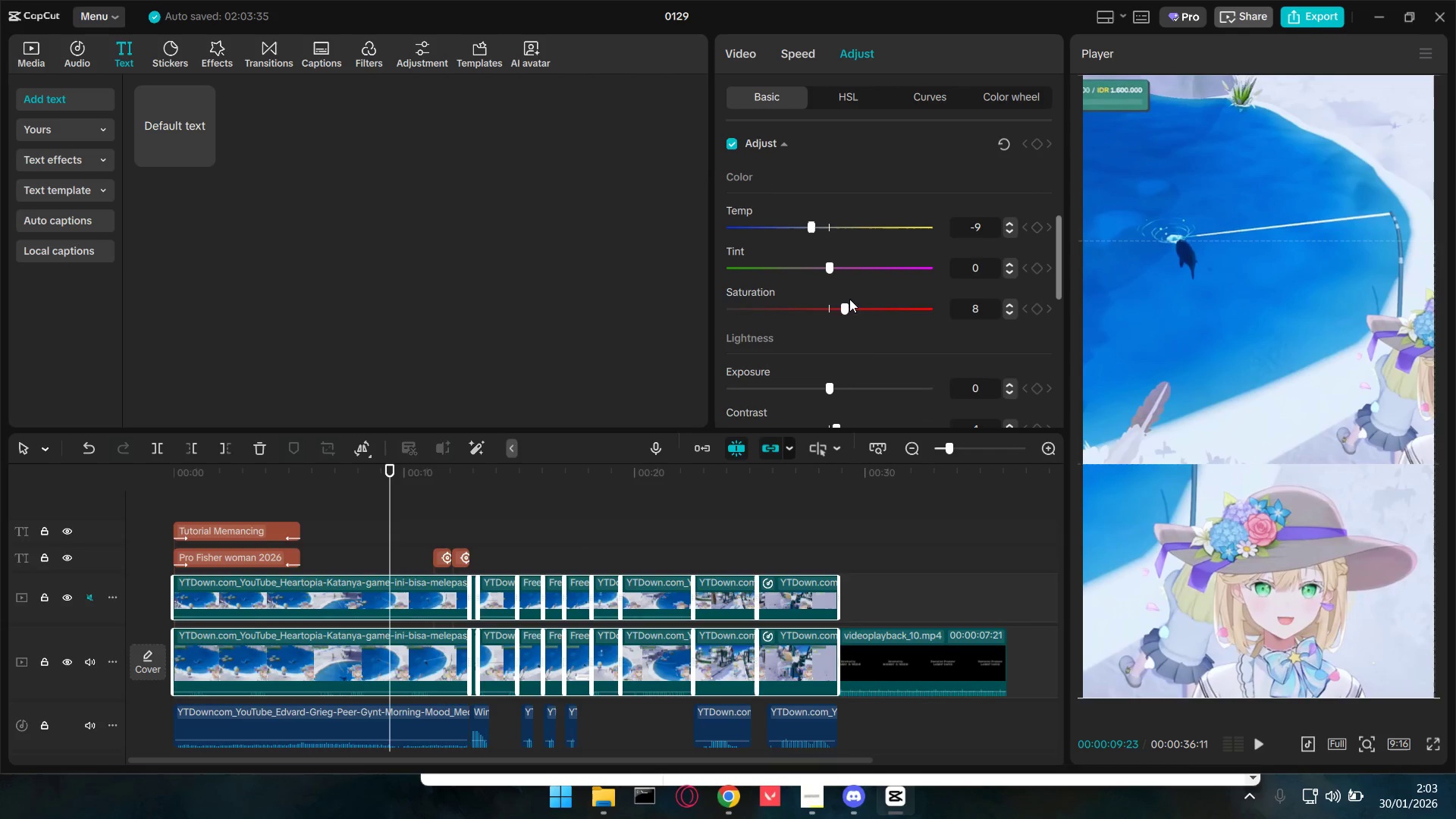 
left_click_drag(start_coordinate=[846, 302], to_coordinate=[839, 313])
 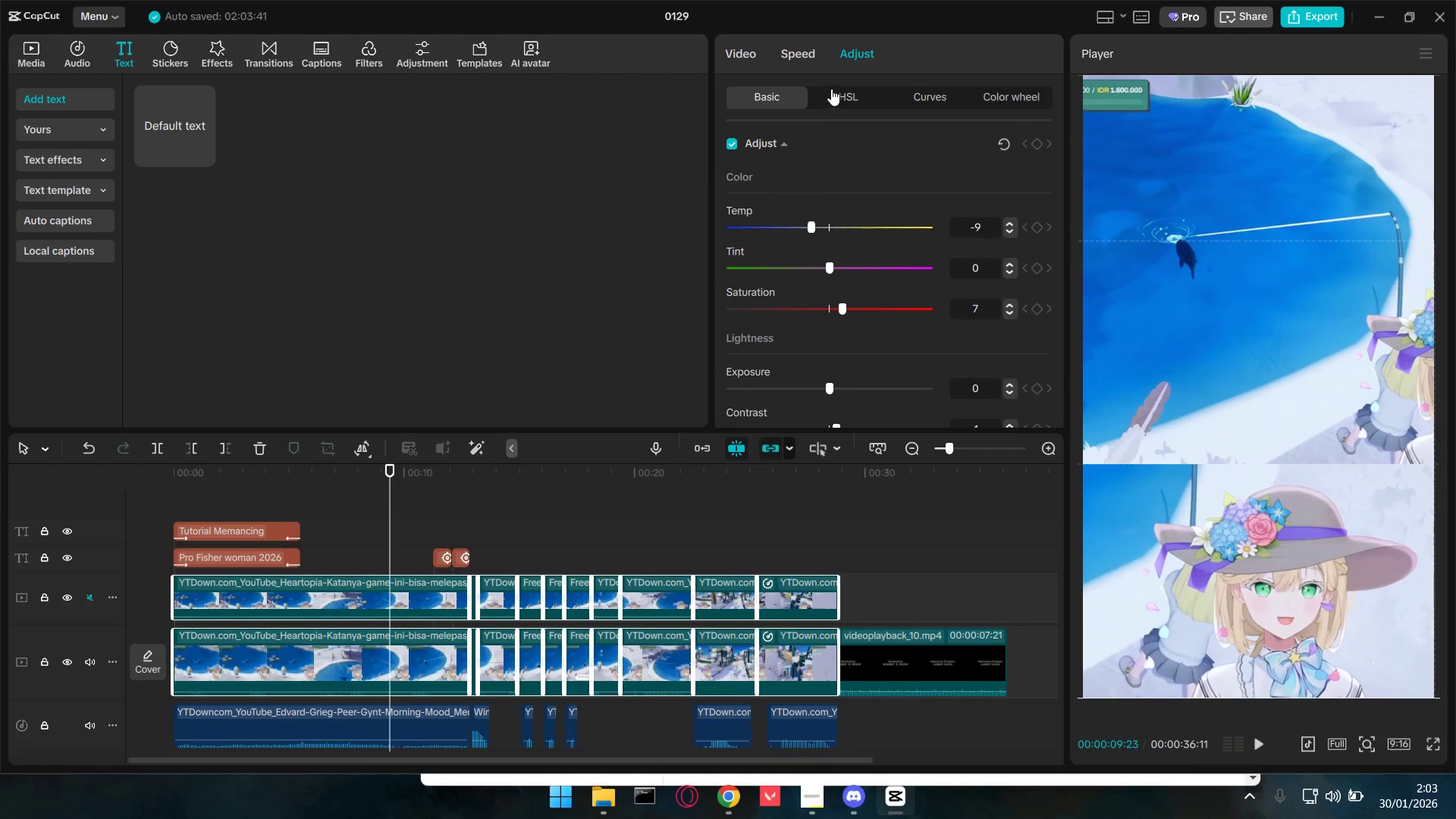 
left_click([843, 90])
 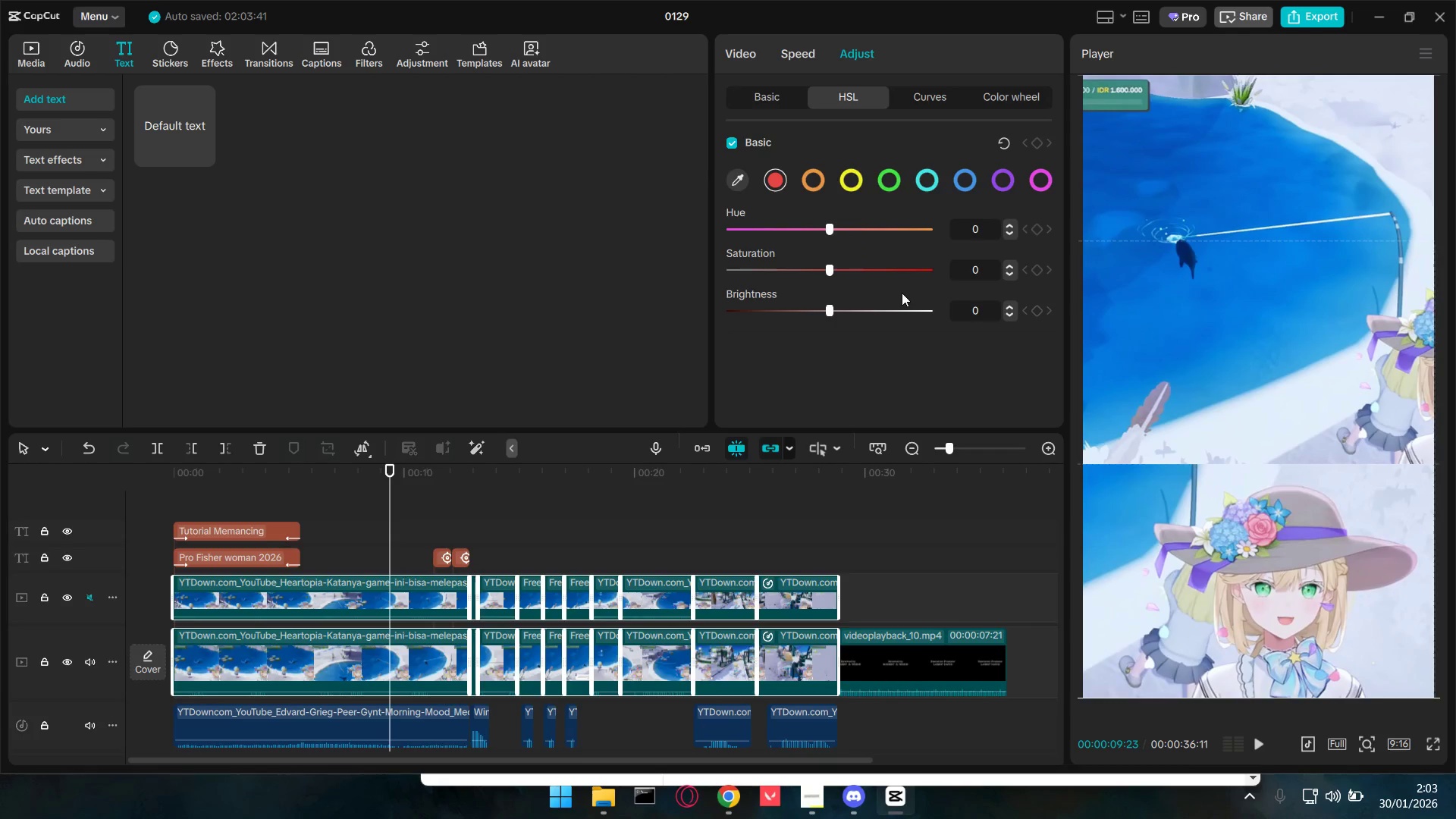 
left_click([750, 53])
 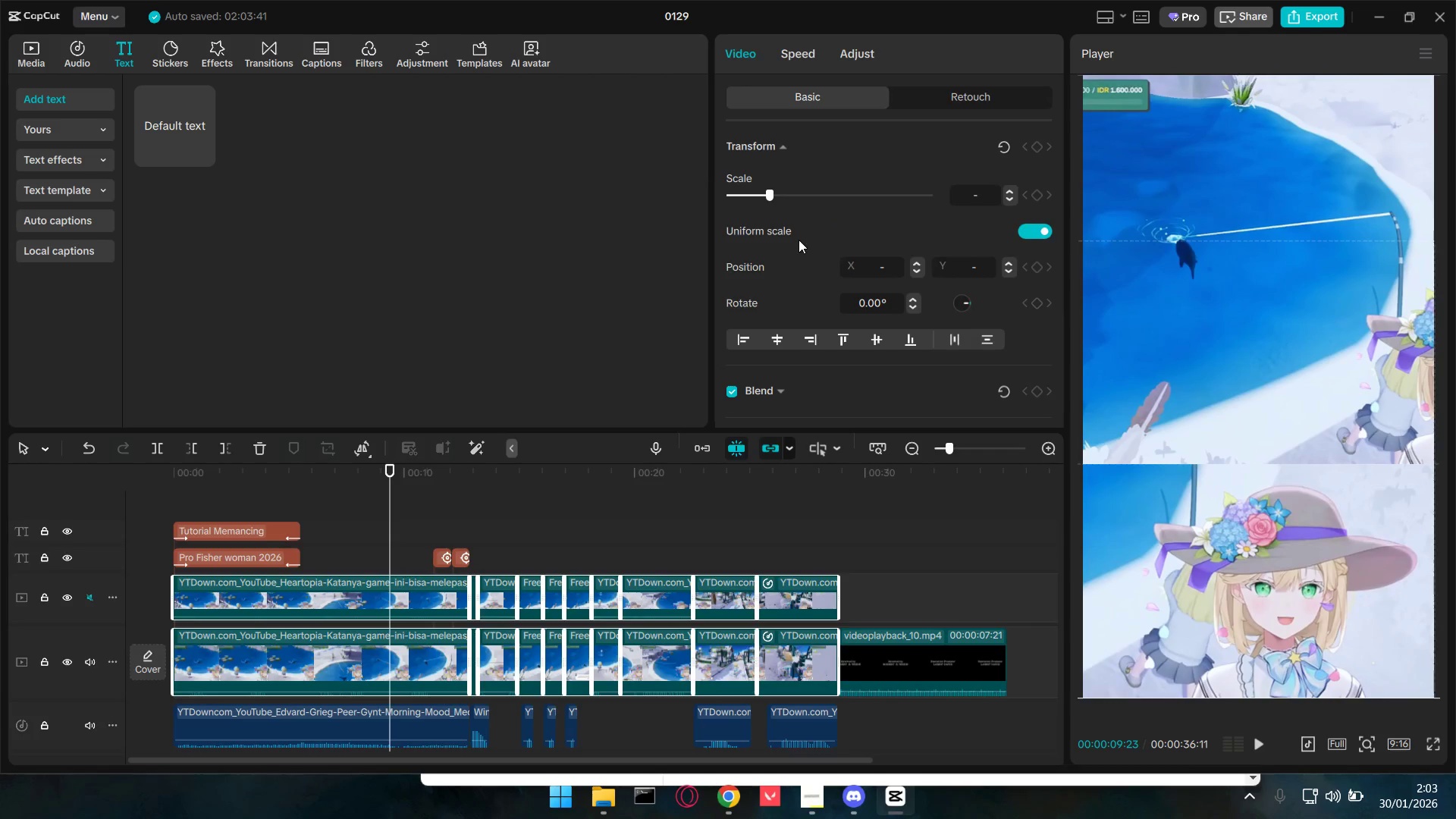 
scroll: coordinate [803, 238], scroll_direction: down, amount: 5.0
 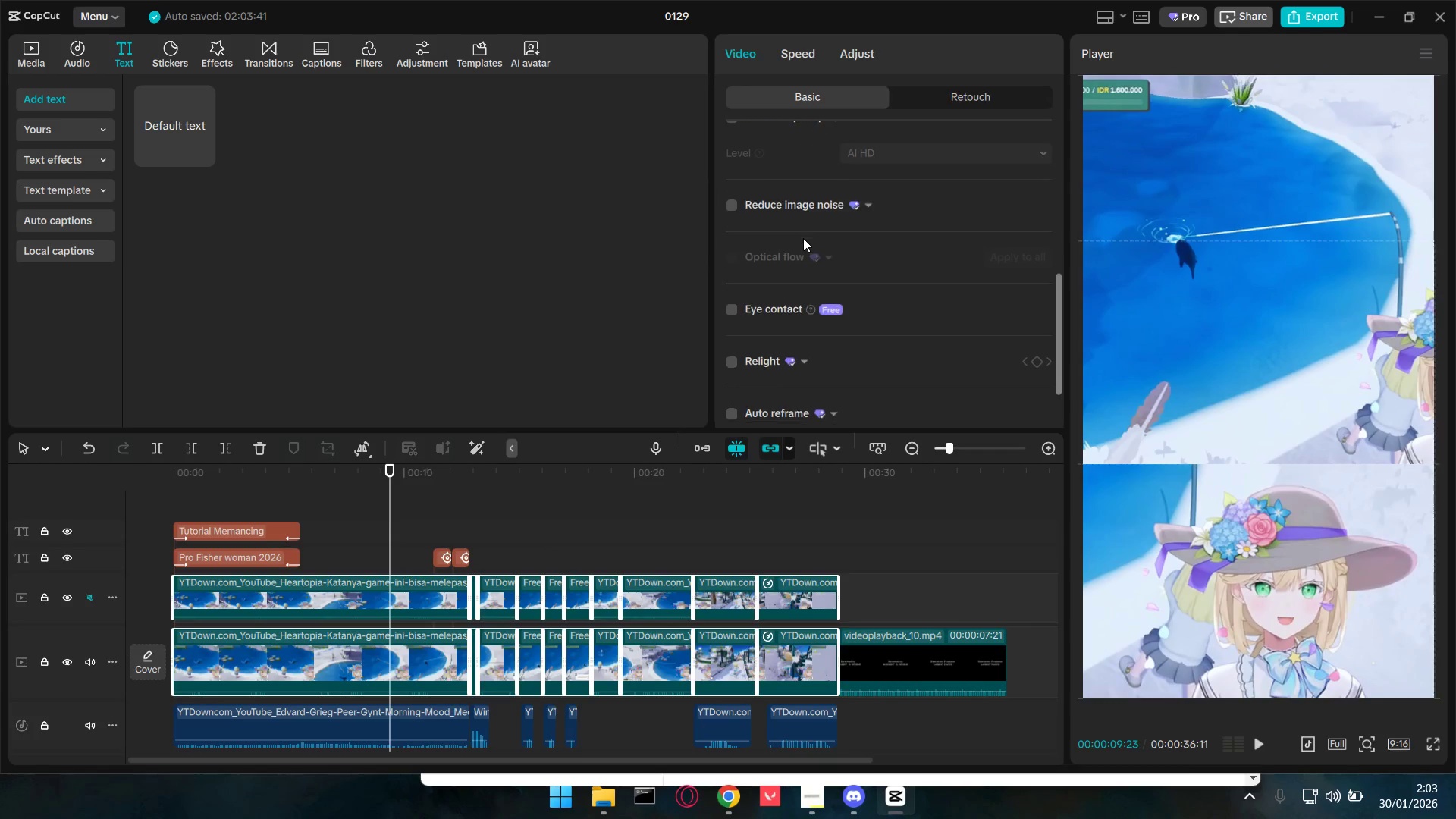 
scroll: coordinate [803, 238], scroll_direction: up, amount: 1.0
 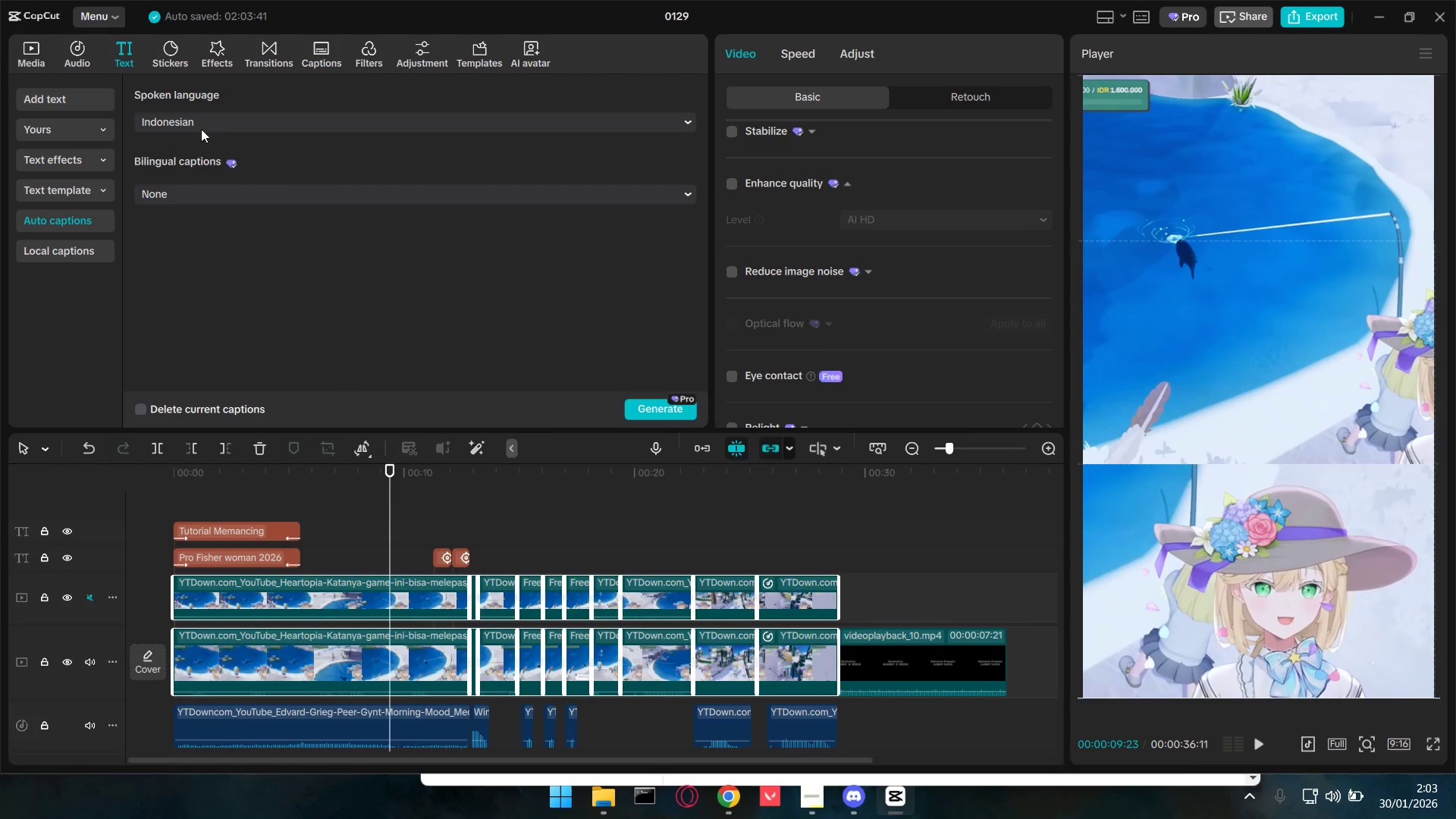 
left_click([652, 409])
 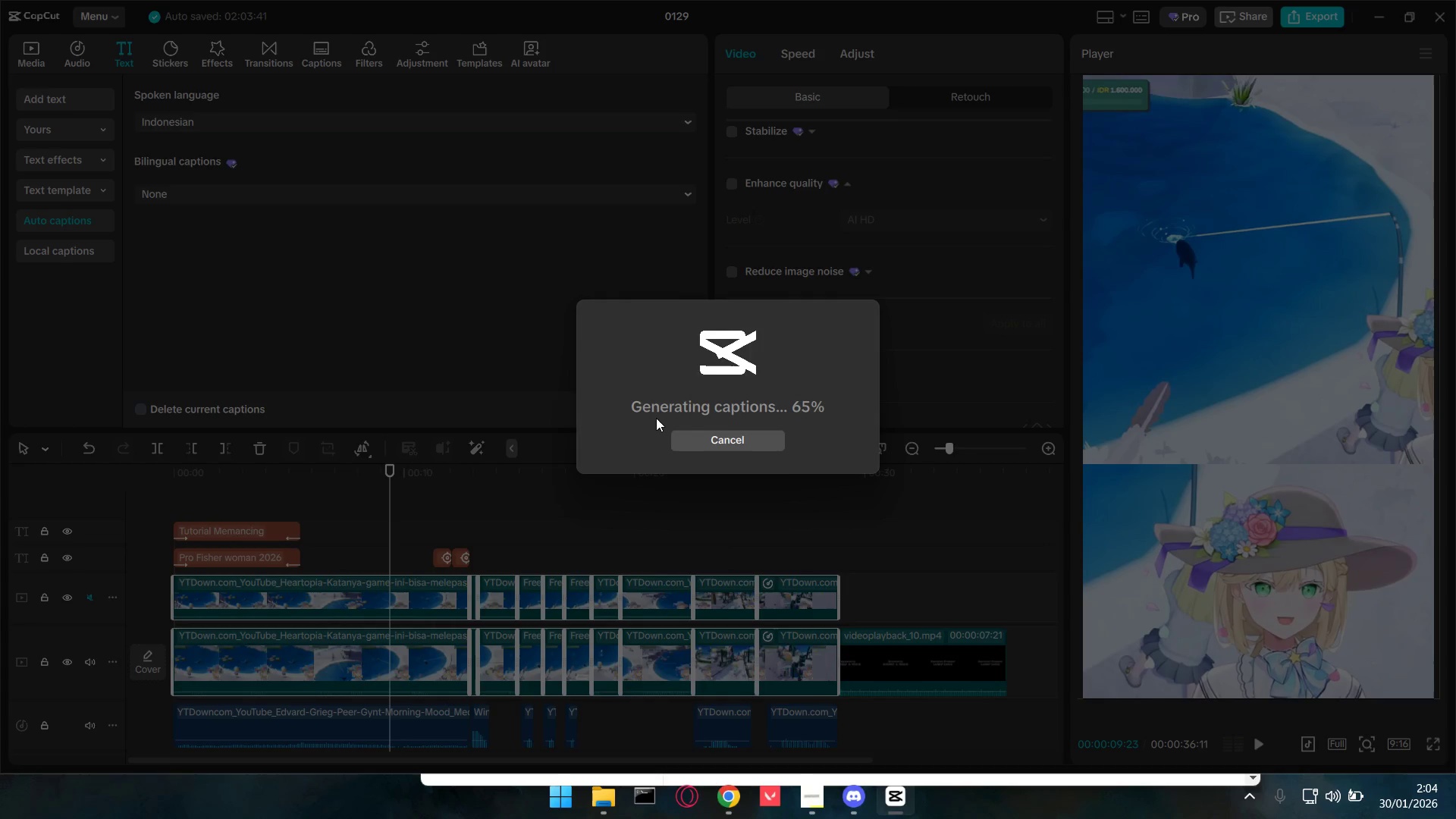 
wait(12.97)
 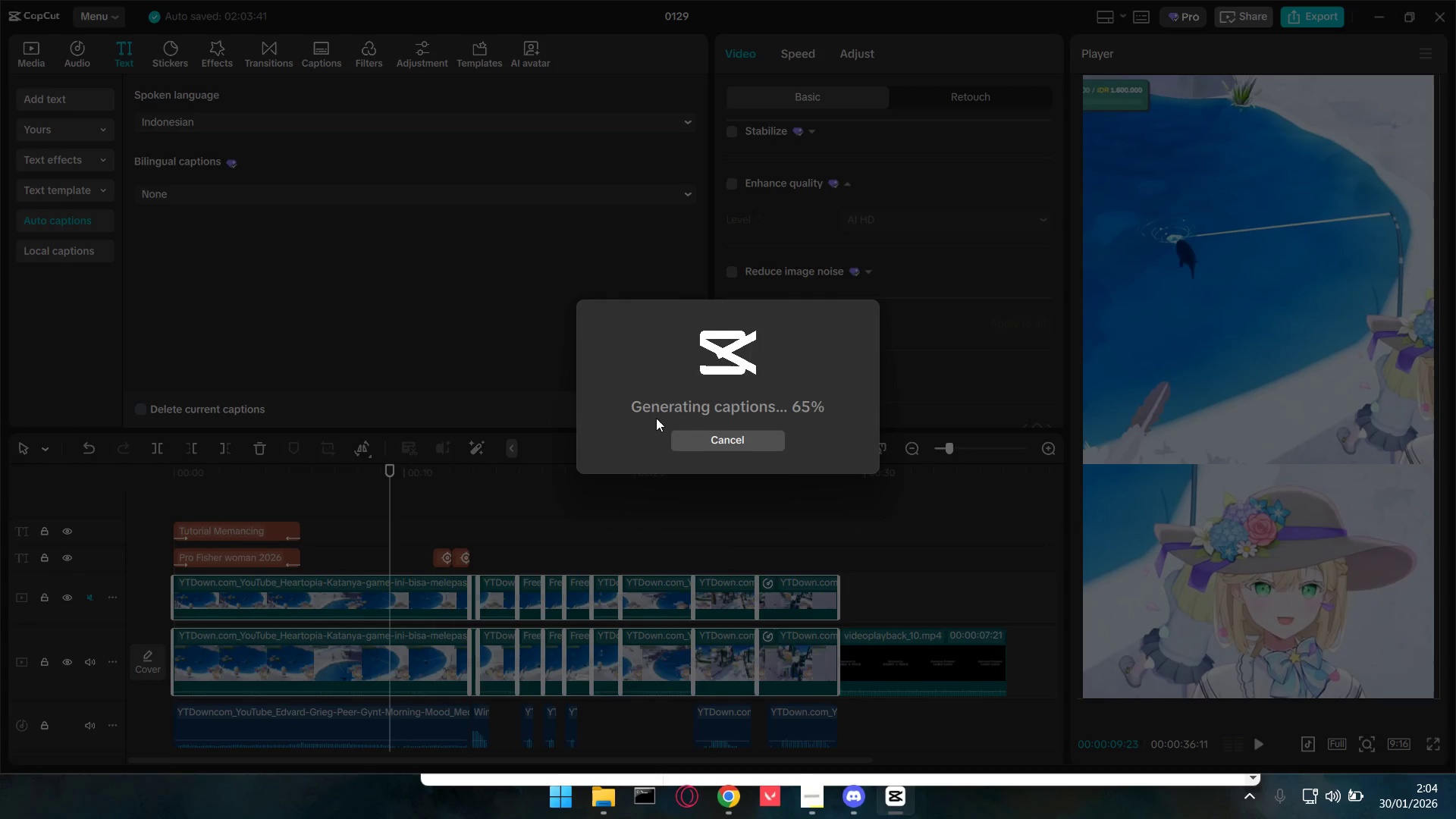 
left_click([937, 177])
 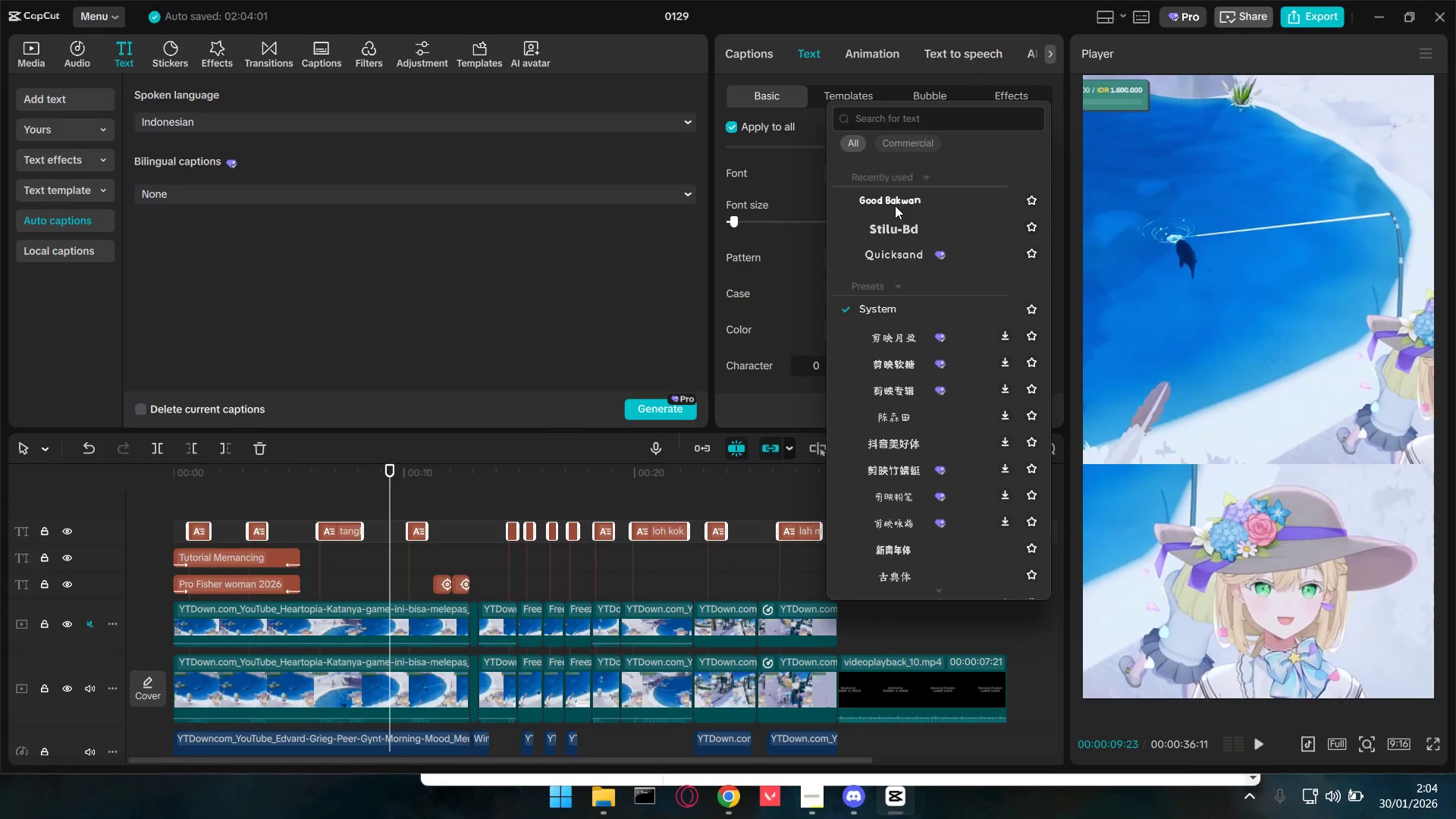 
left_click([908, 198])
 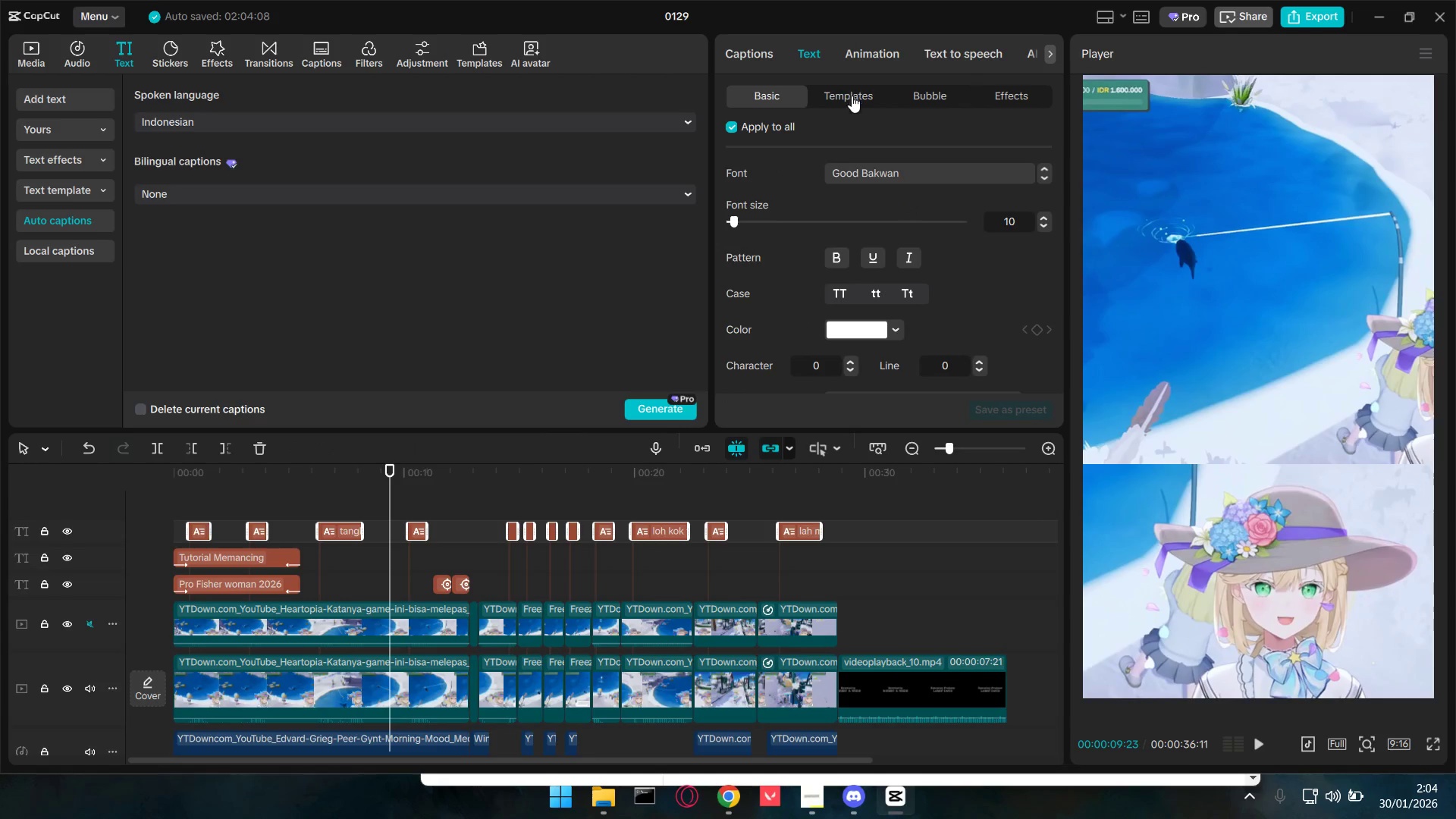 
left_click([855, 328])
 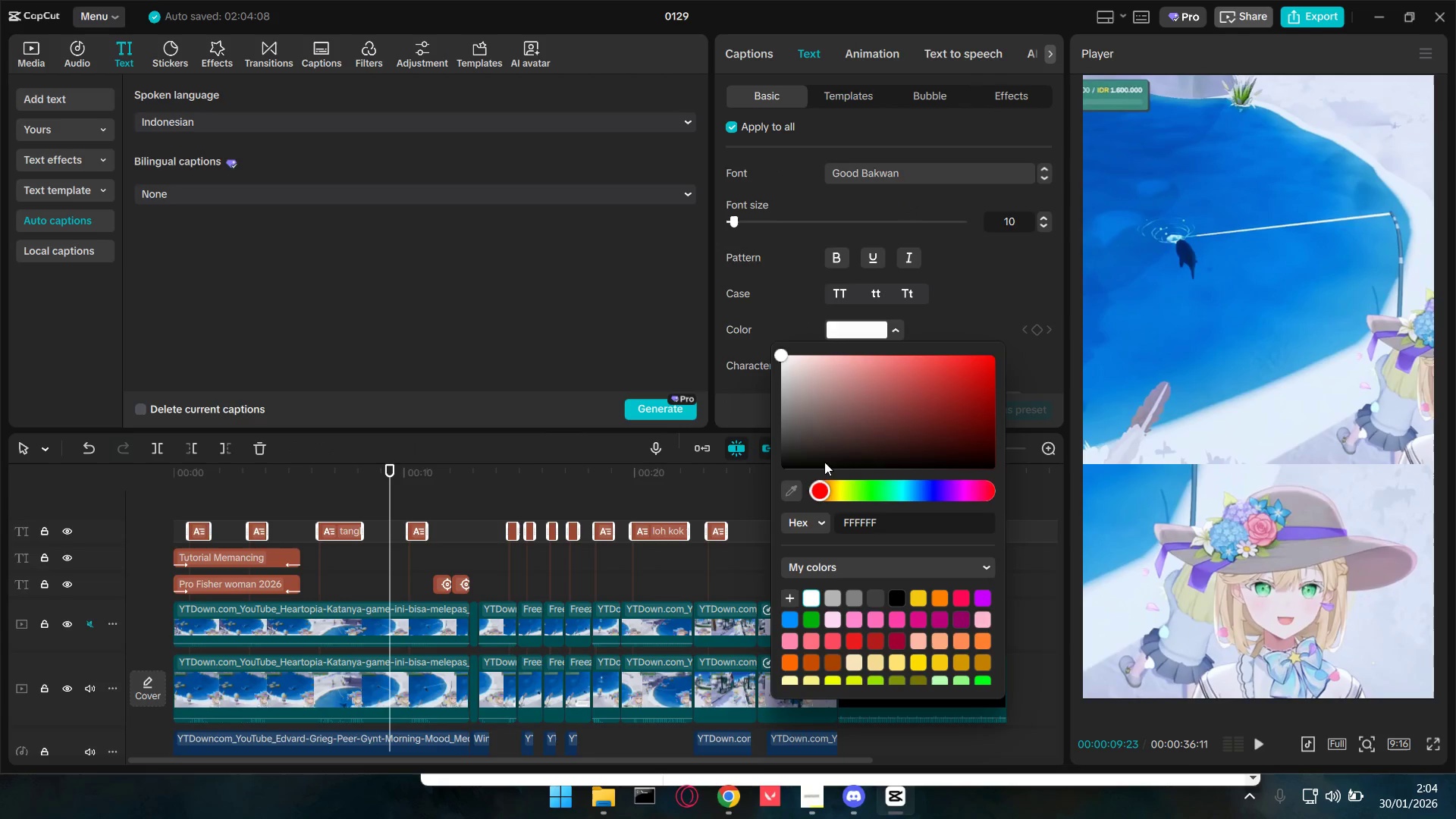 
left_click([788, 491])
 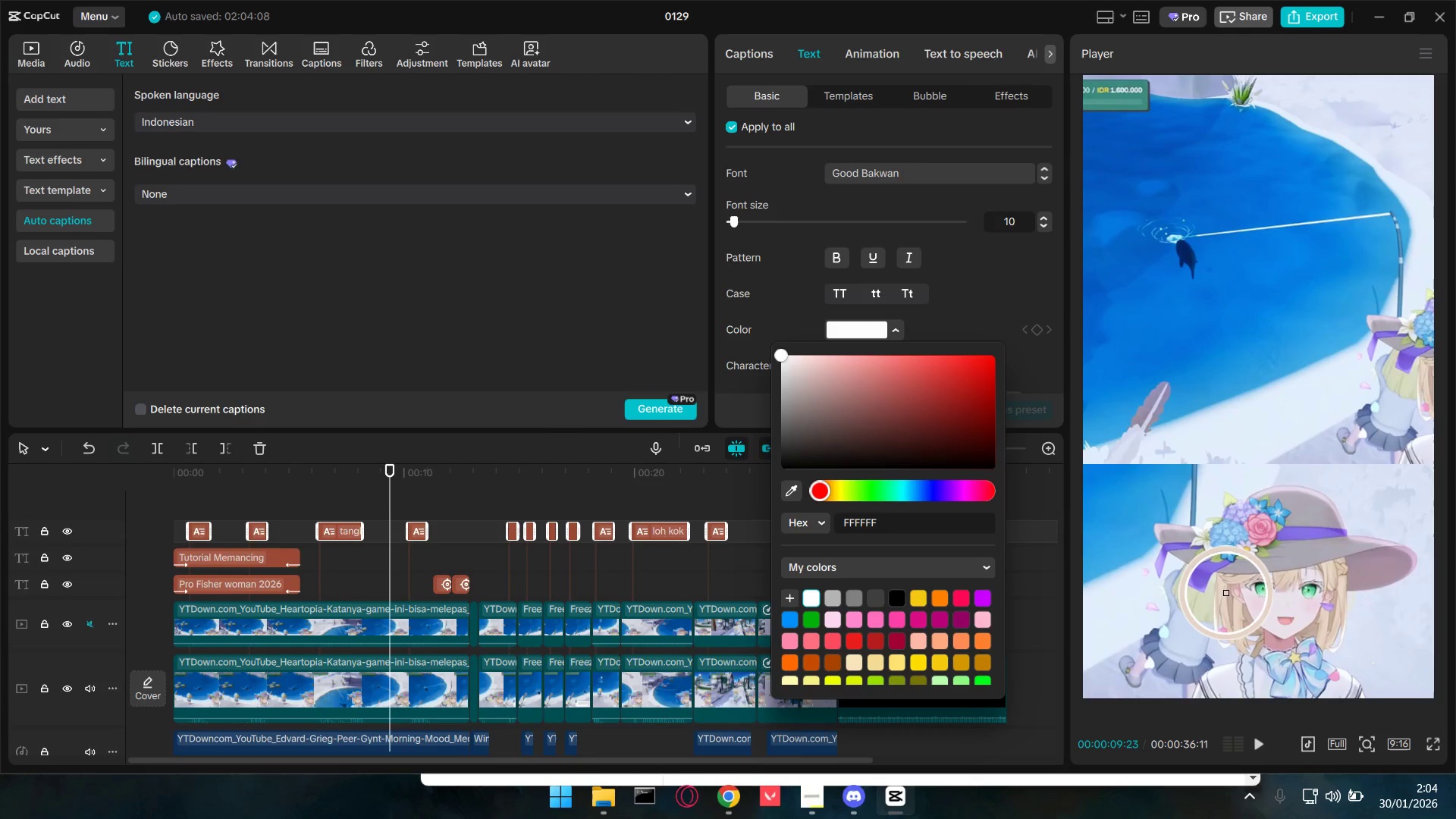 
left_click([1225, 594])
 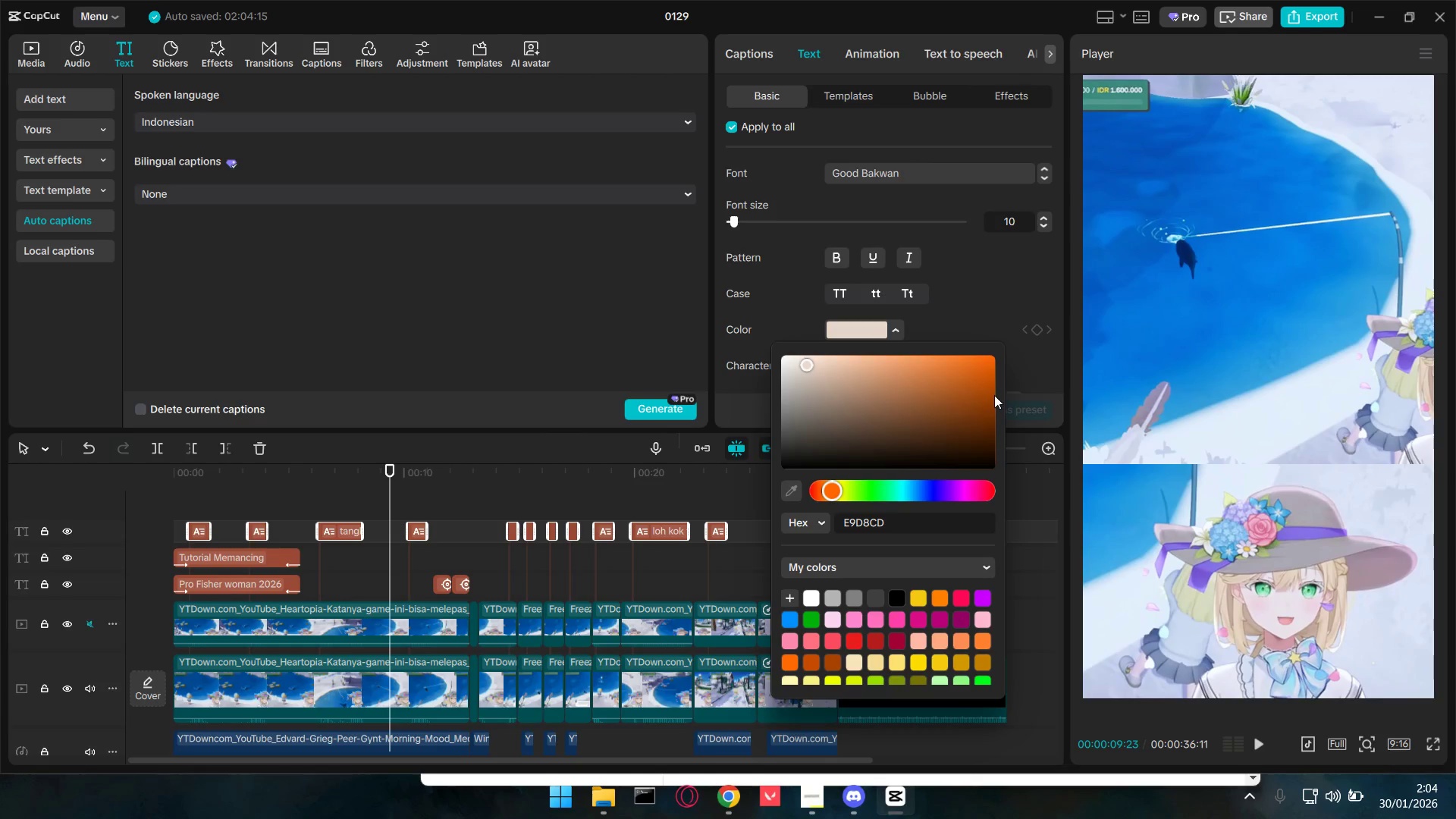 
left_click([995, 290])
 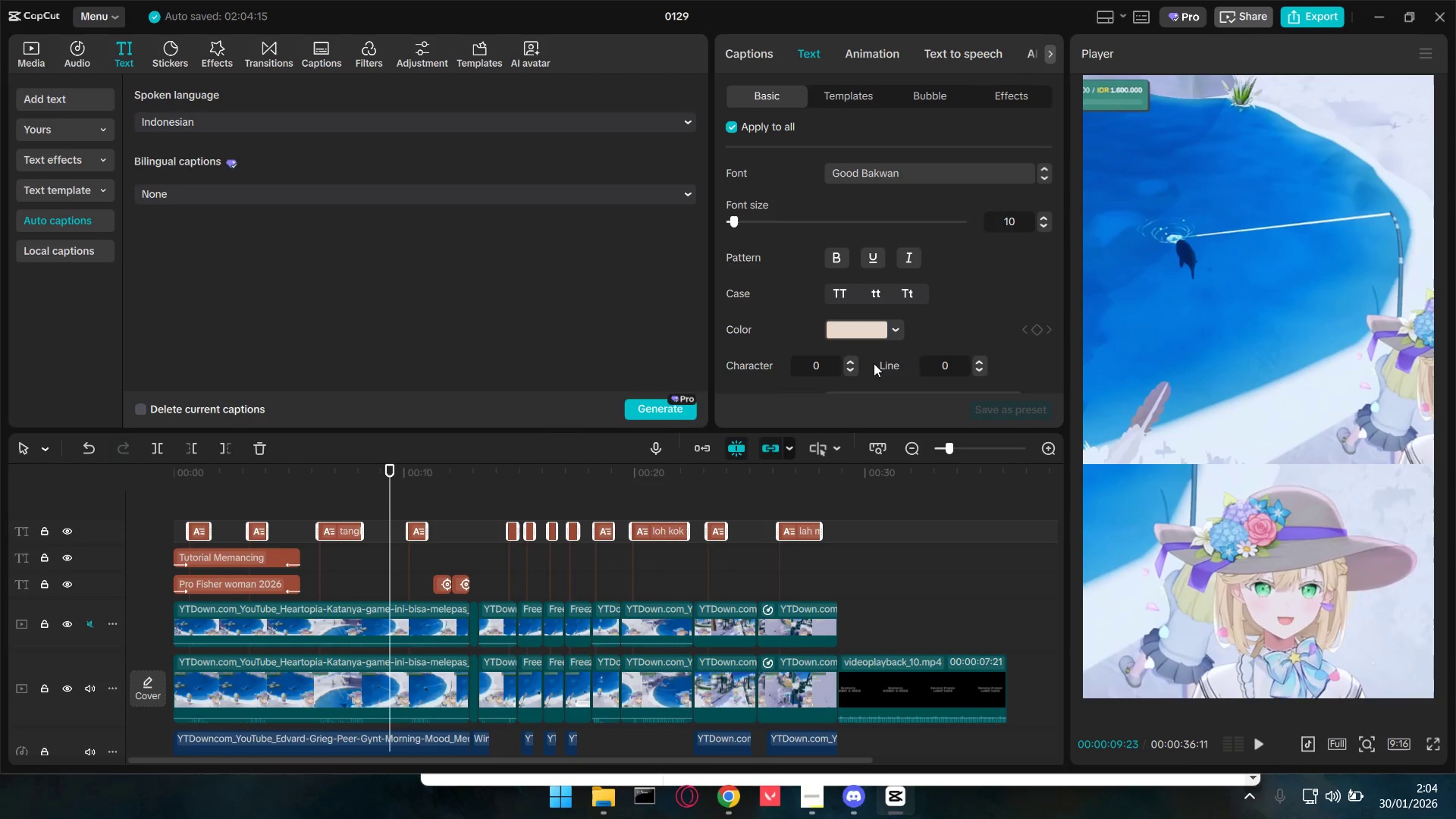 
scroll: coordinate [748, 328], scroll_direction: down, amount: 20.0
 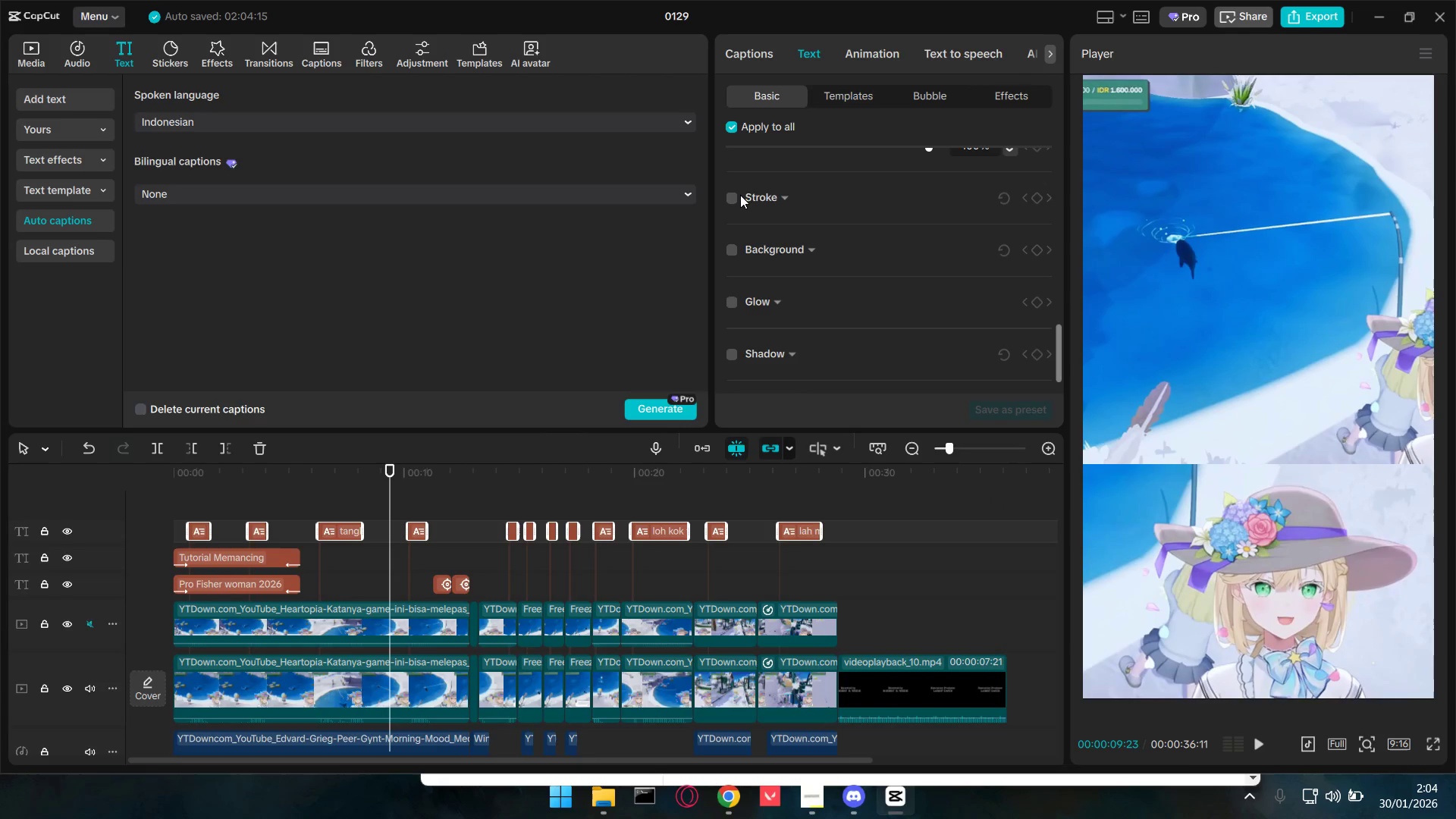 
left_click([730, 195])
 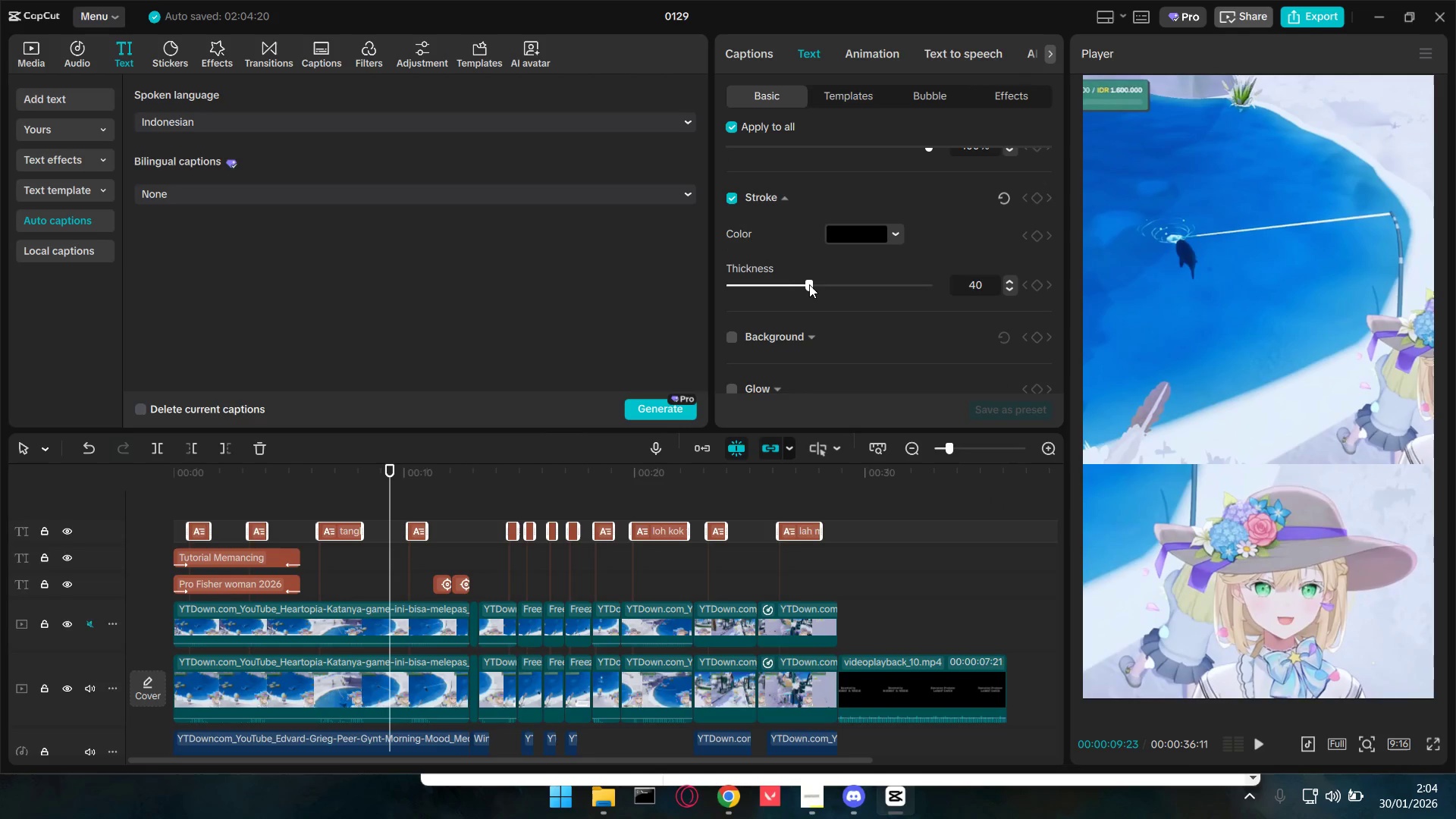 
left_click_drag(start_coordinate=[810, 283], to_coordinate=[838, 285])
 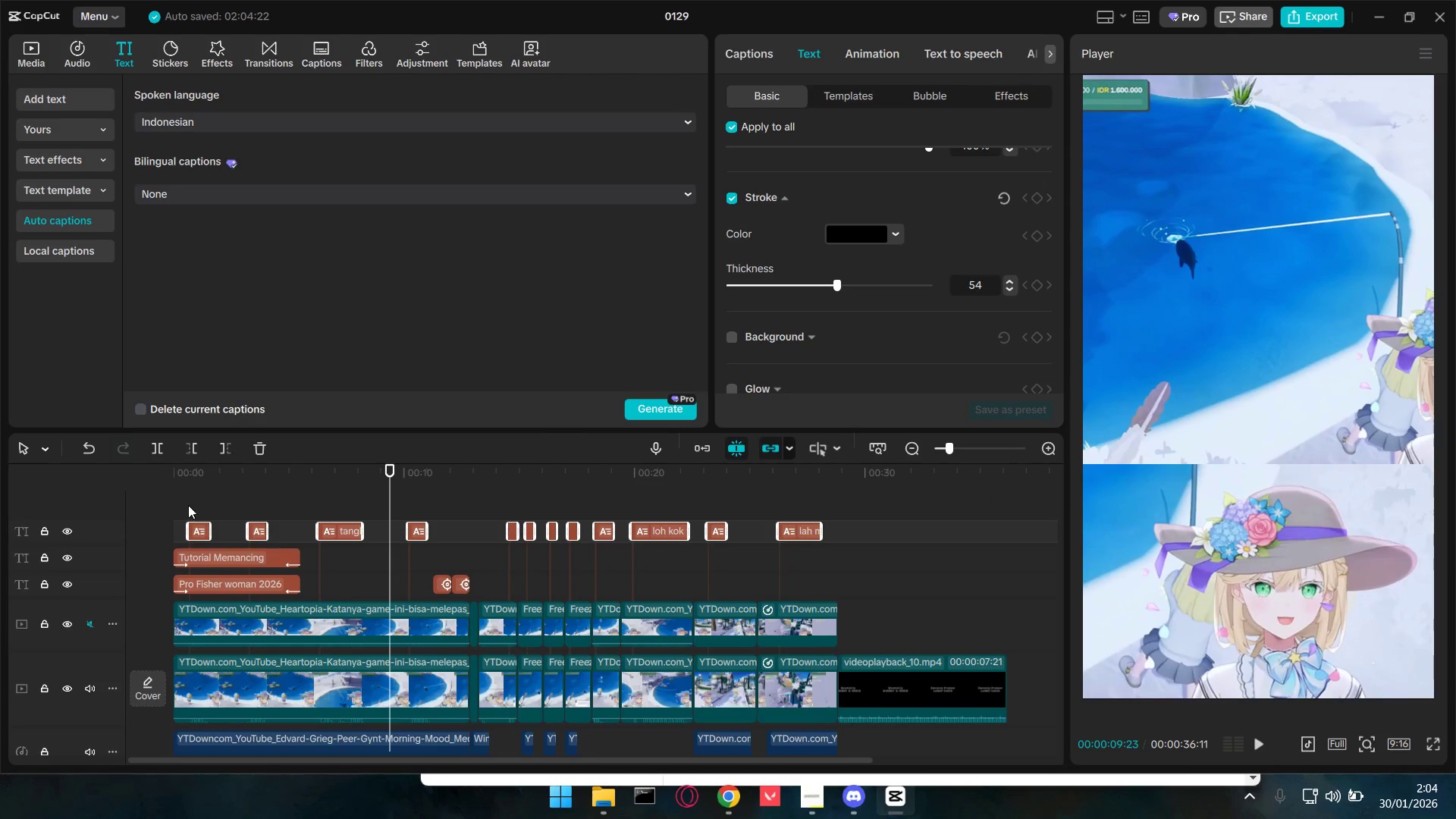 
left_click([171, 504])
 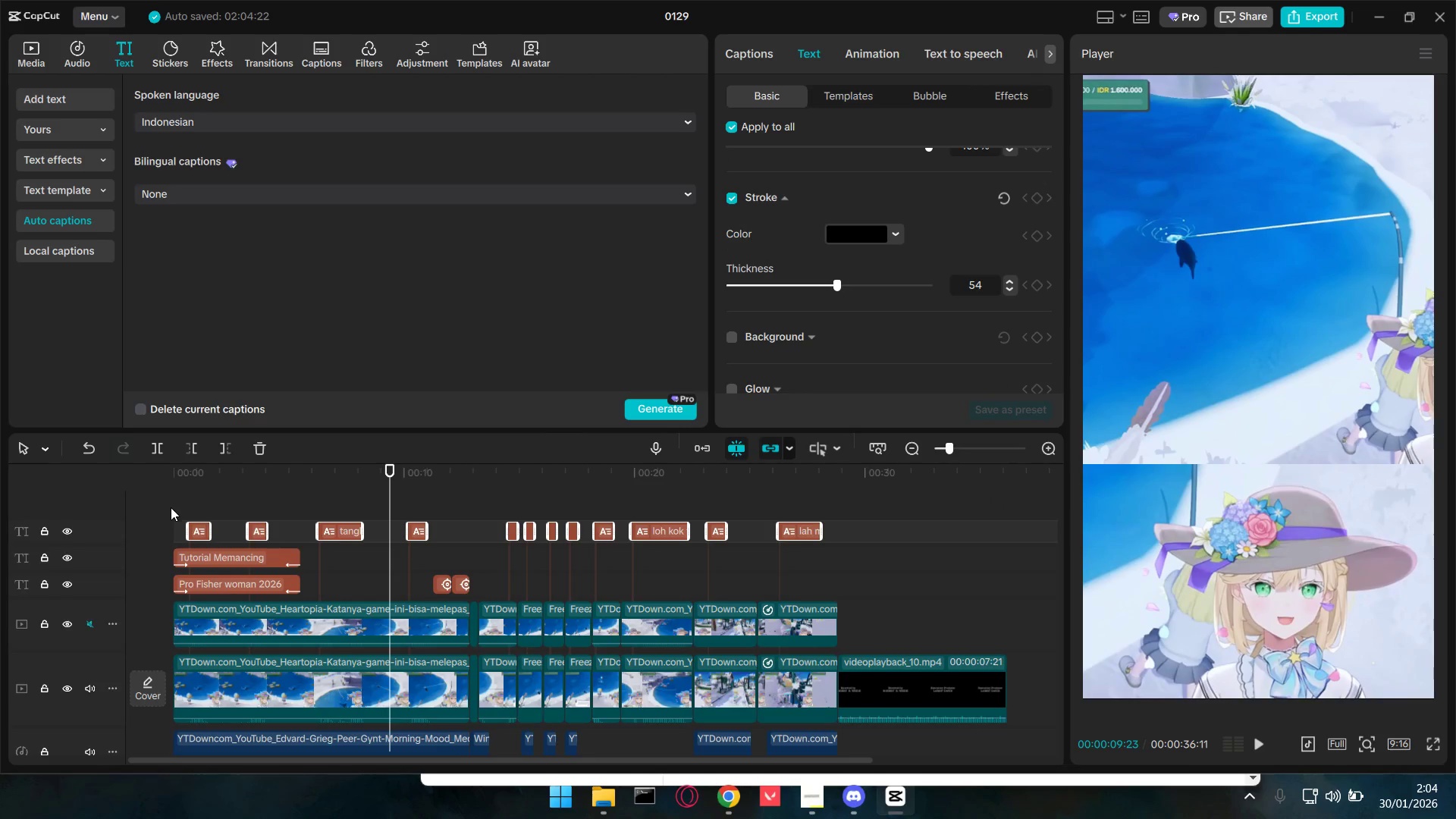 
key(Space)
 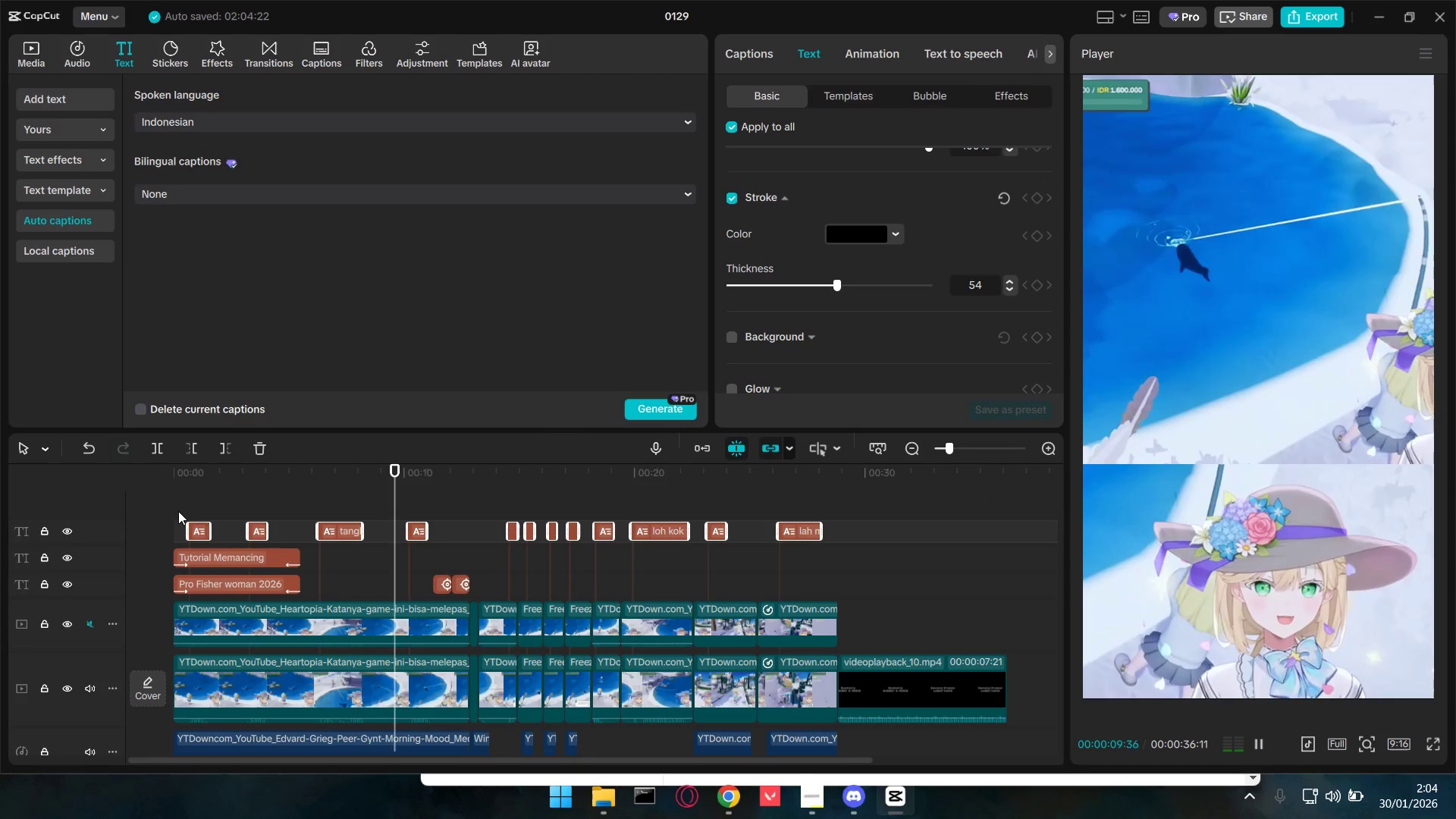 
double_click([178, 508])
 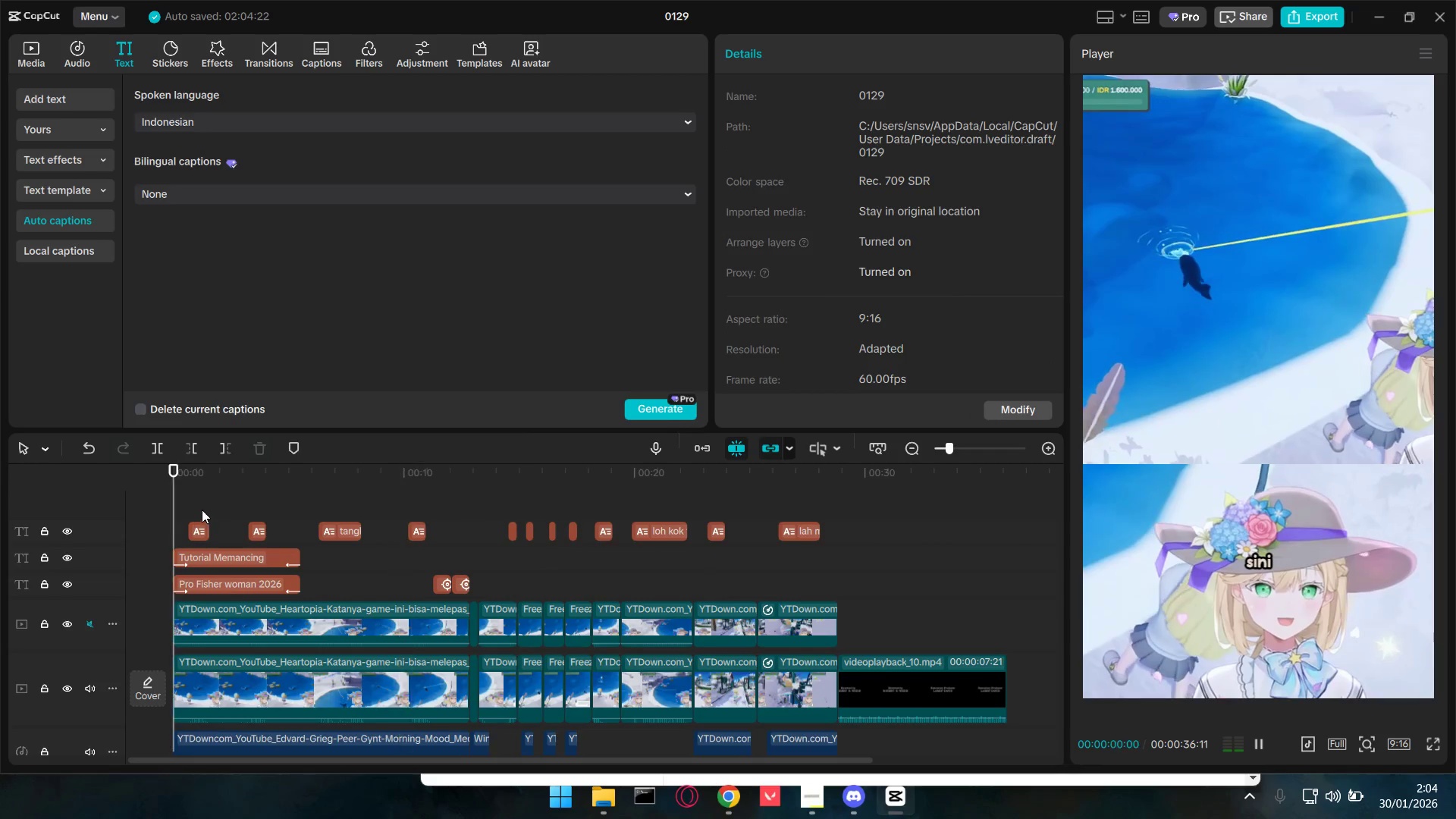 
key(Space)
 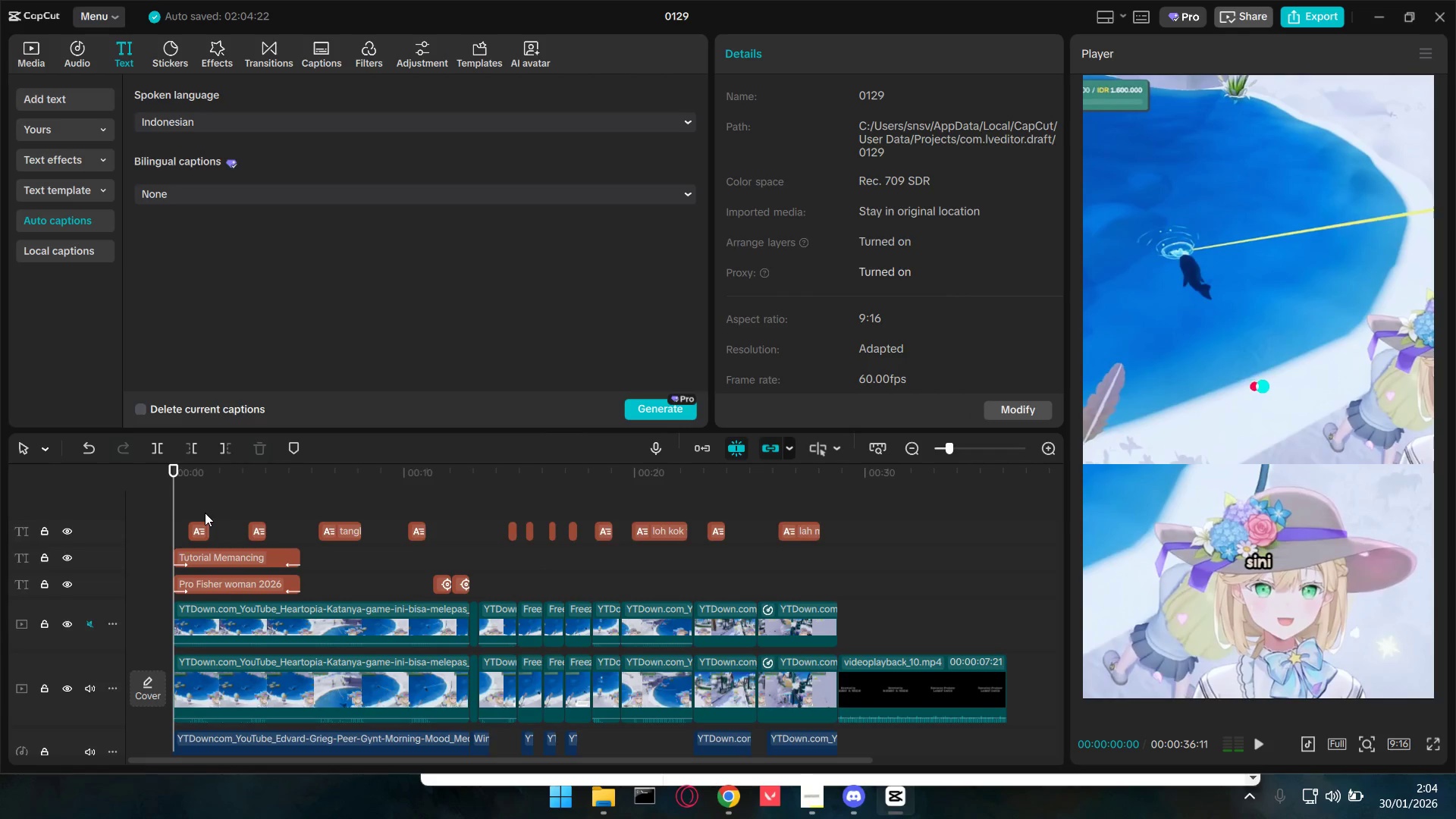 
key(Space)
 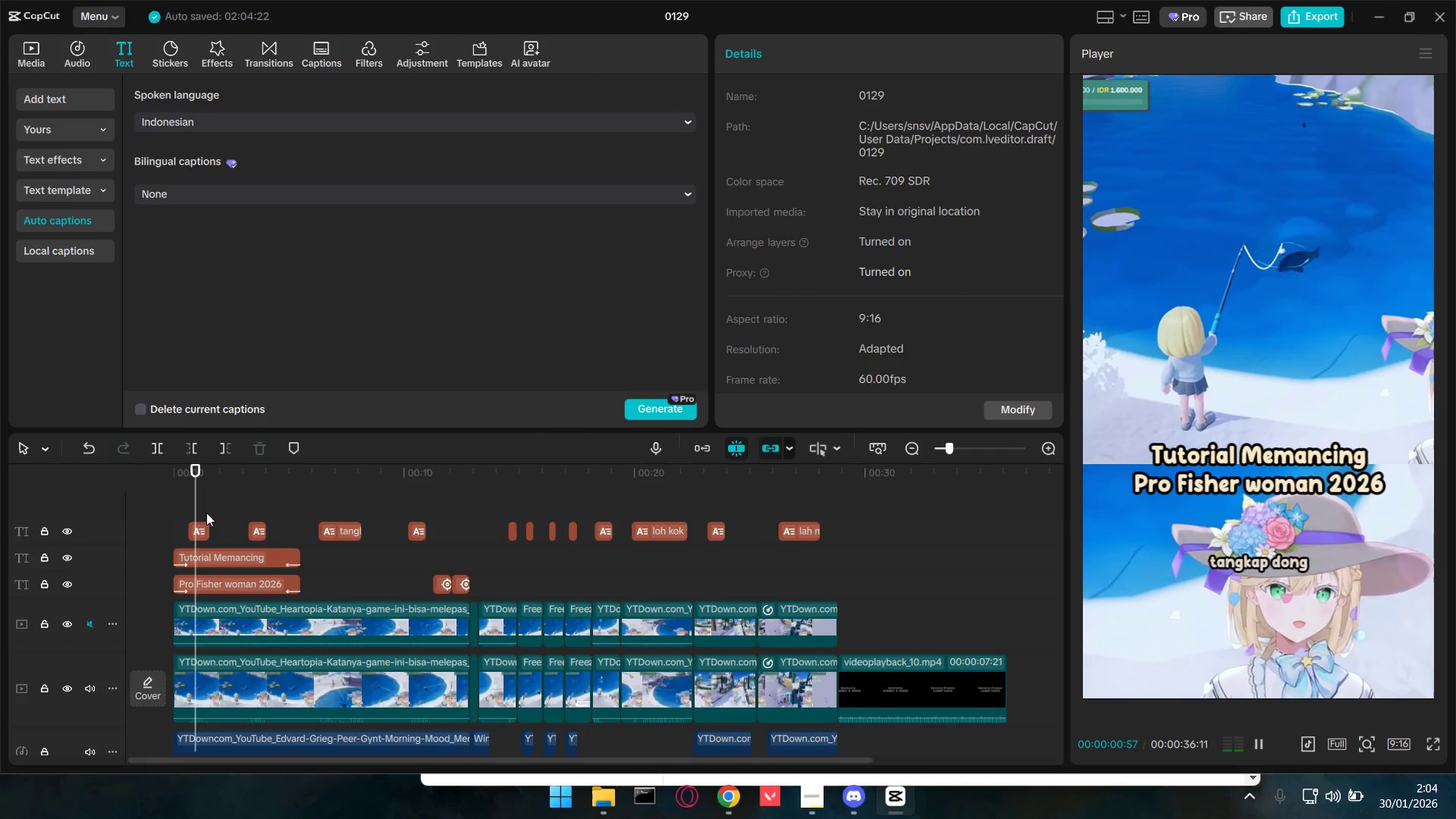 
key(Space)
 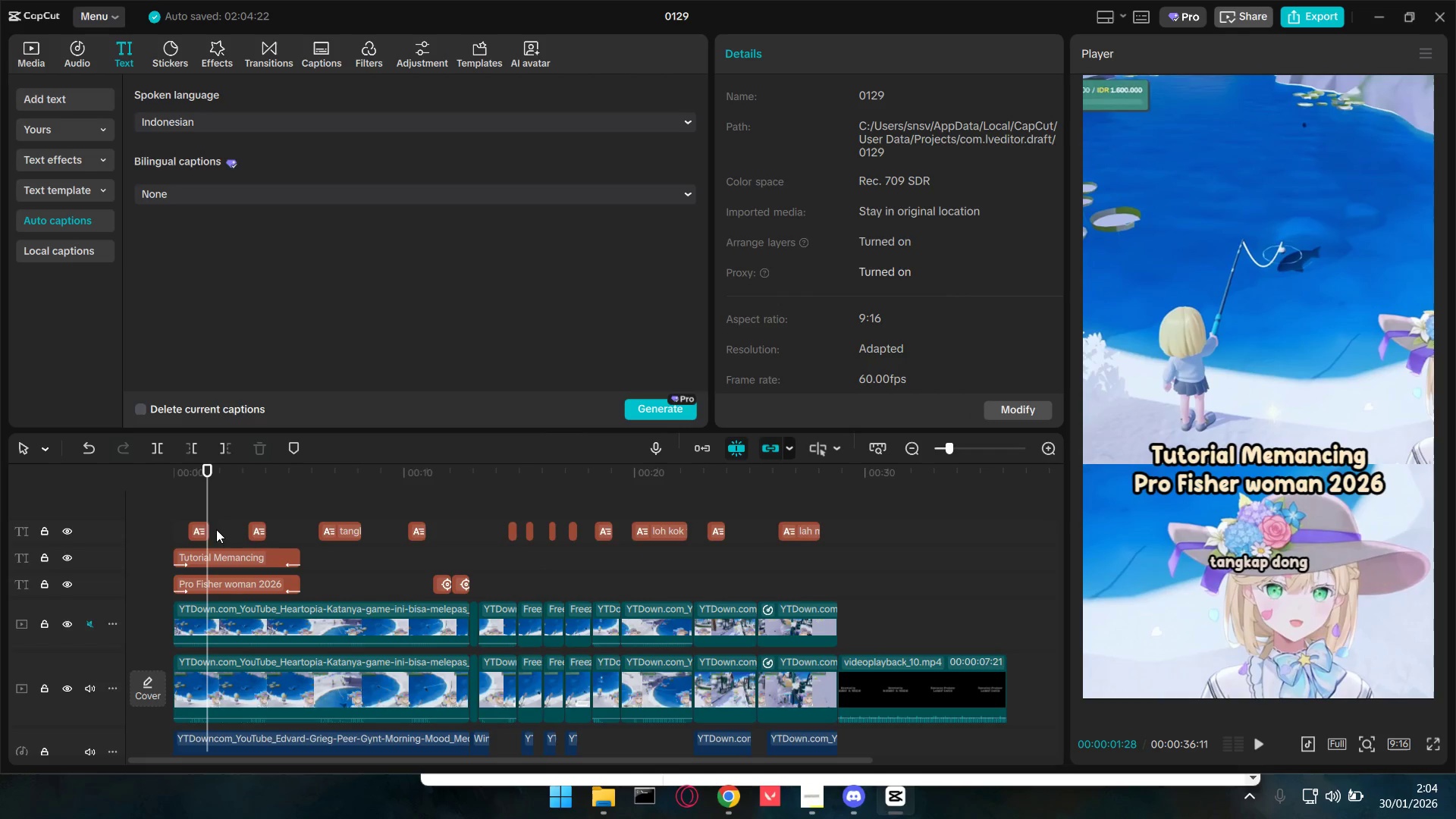 
left_click([200, 529])
 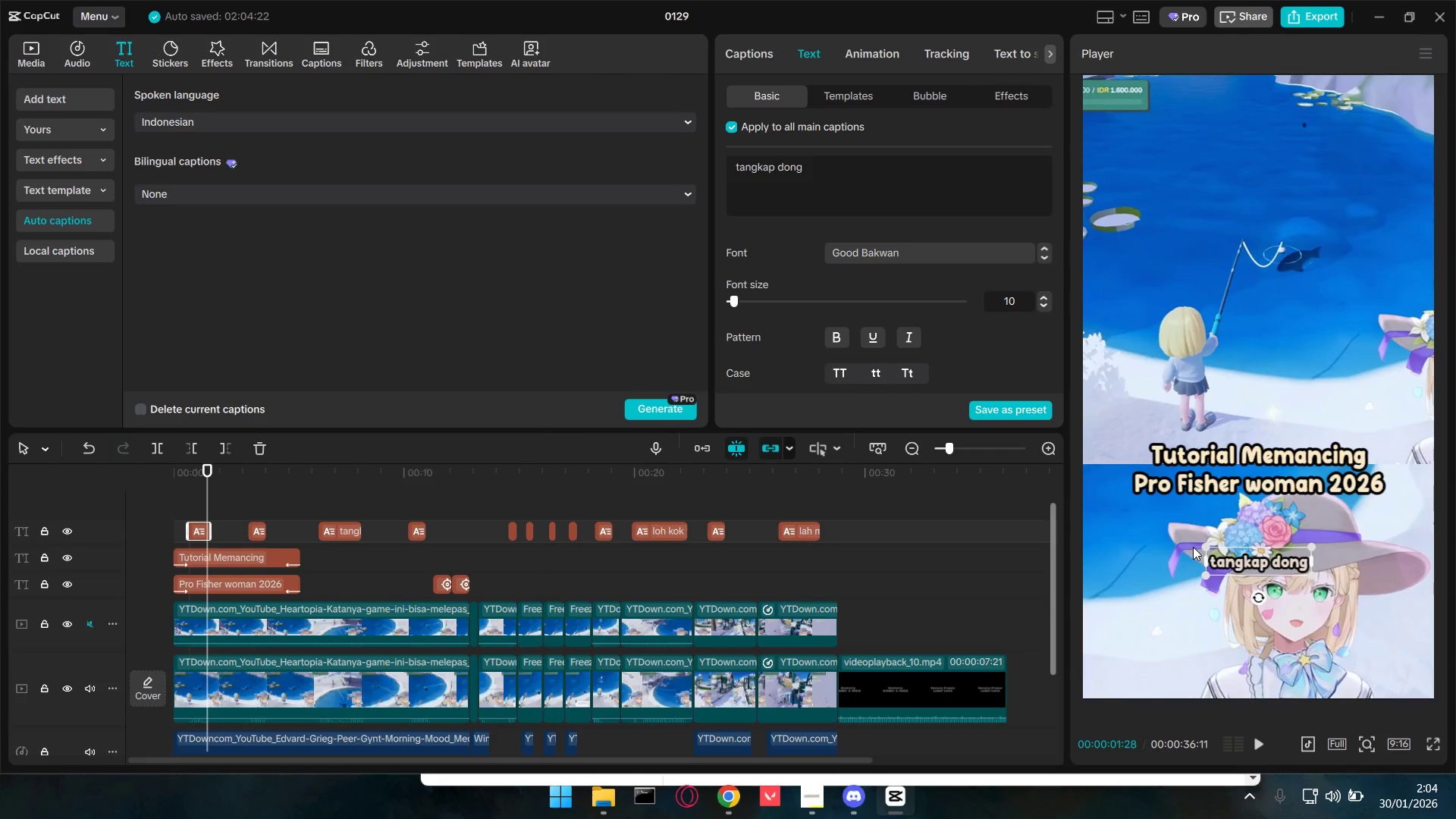 
left_click_drag(start_coordinate=[1204, 544], to_coordinate=[1153, 527])
 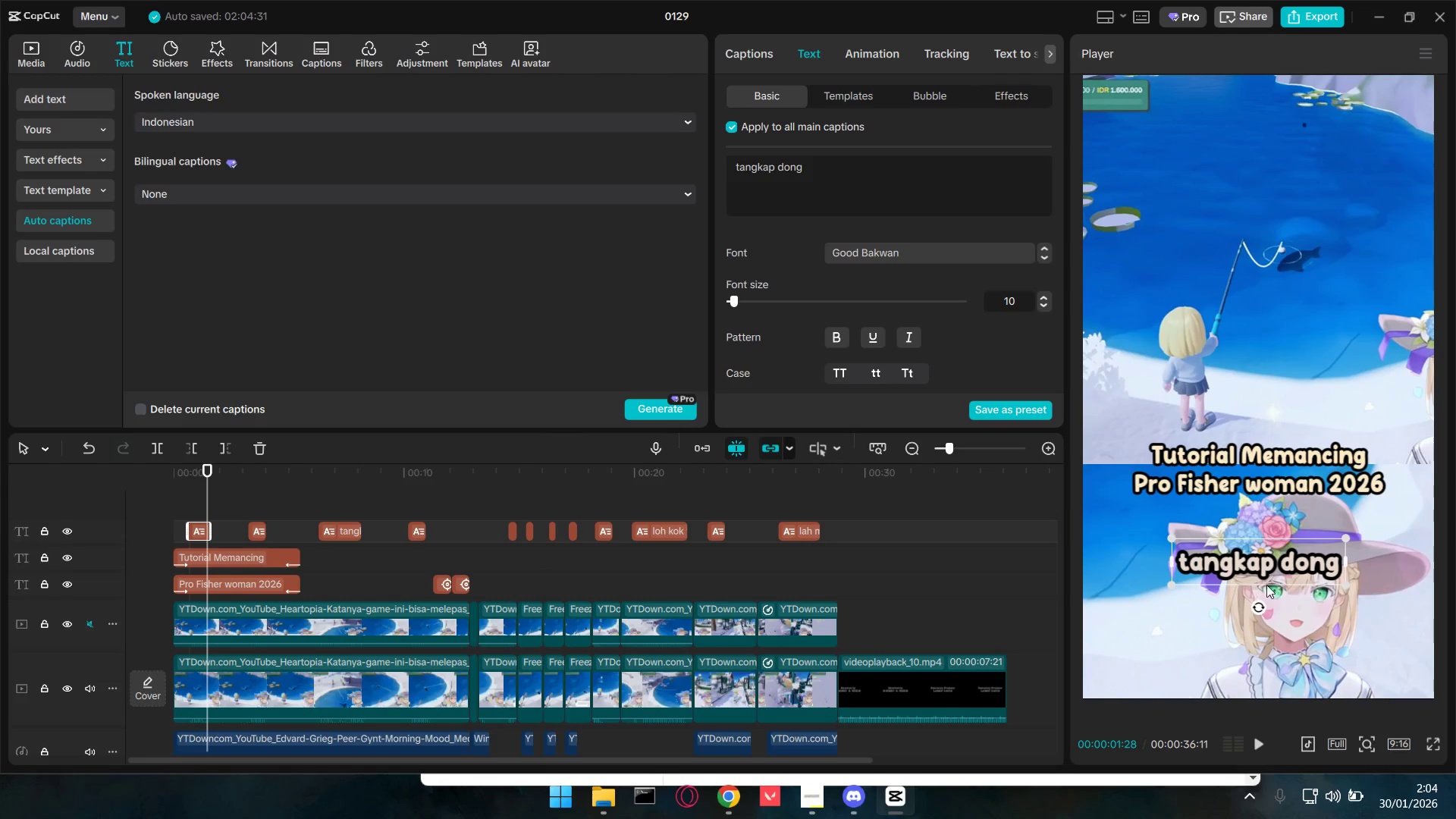 
left_click_drag(start_coordinate=[1272, 582], to_coordinate=[1273, 436])
 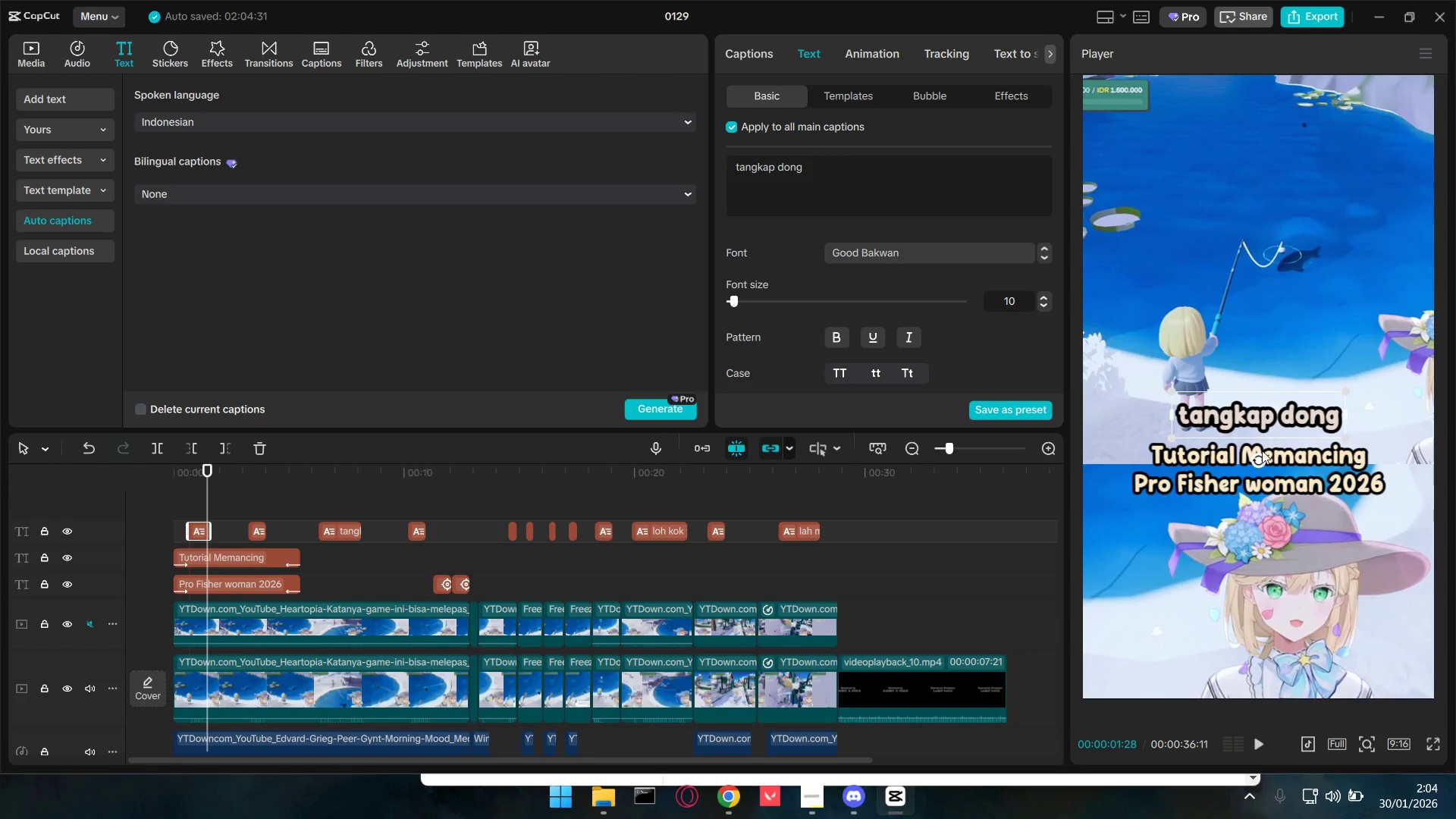 
key(Space)
 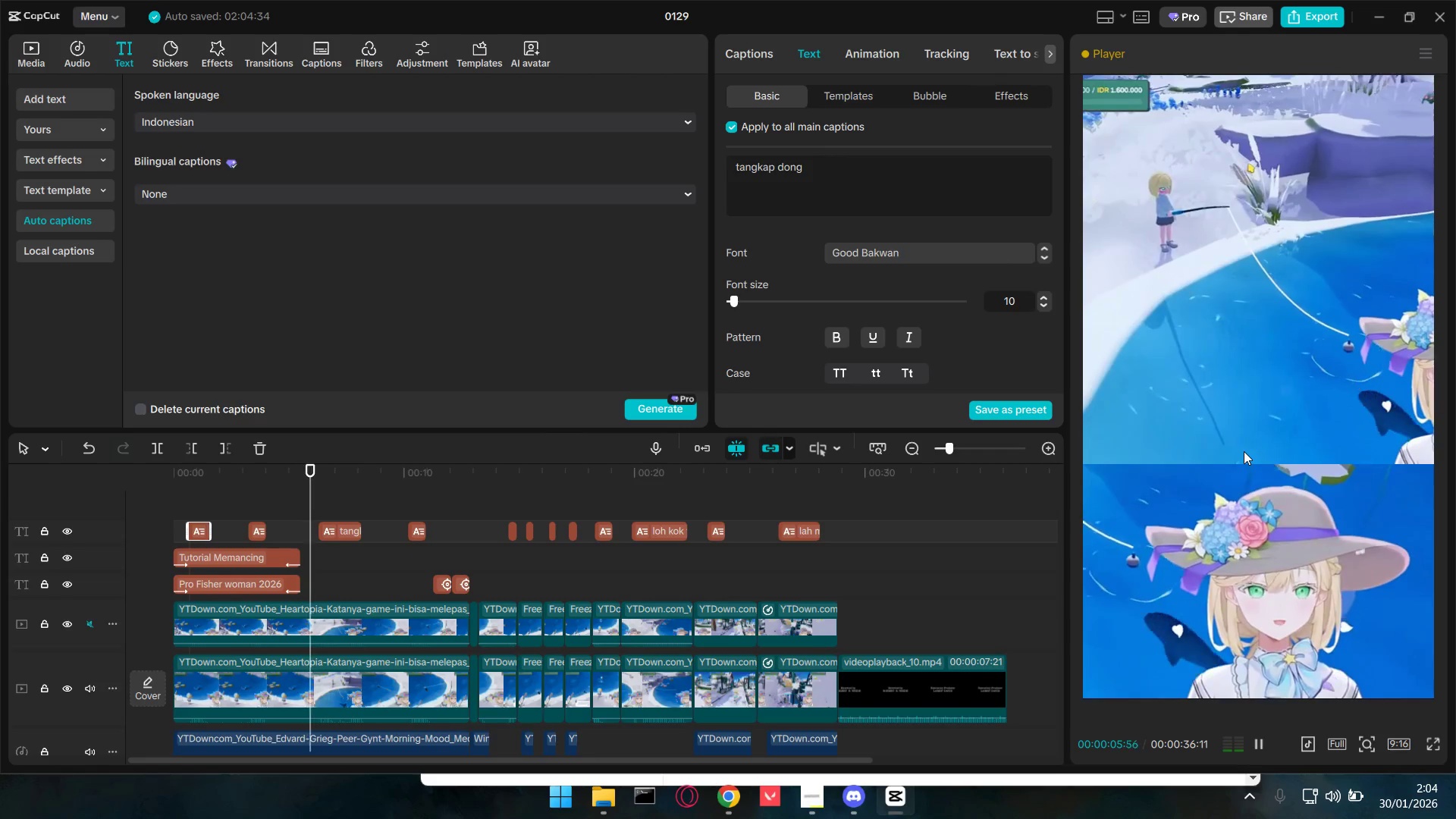 
wait(9.84)
 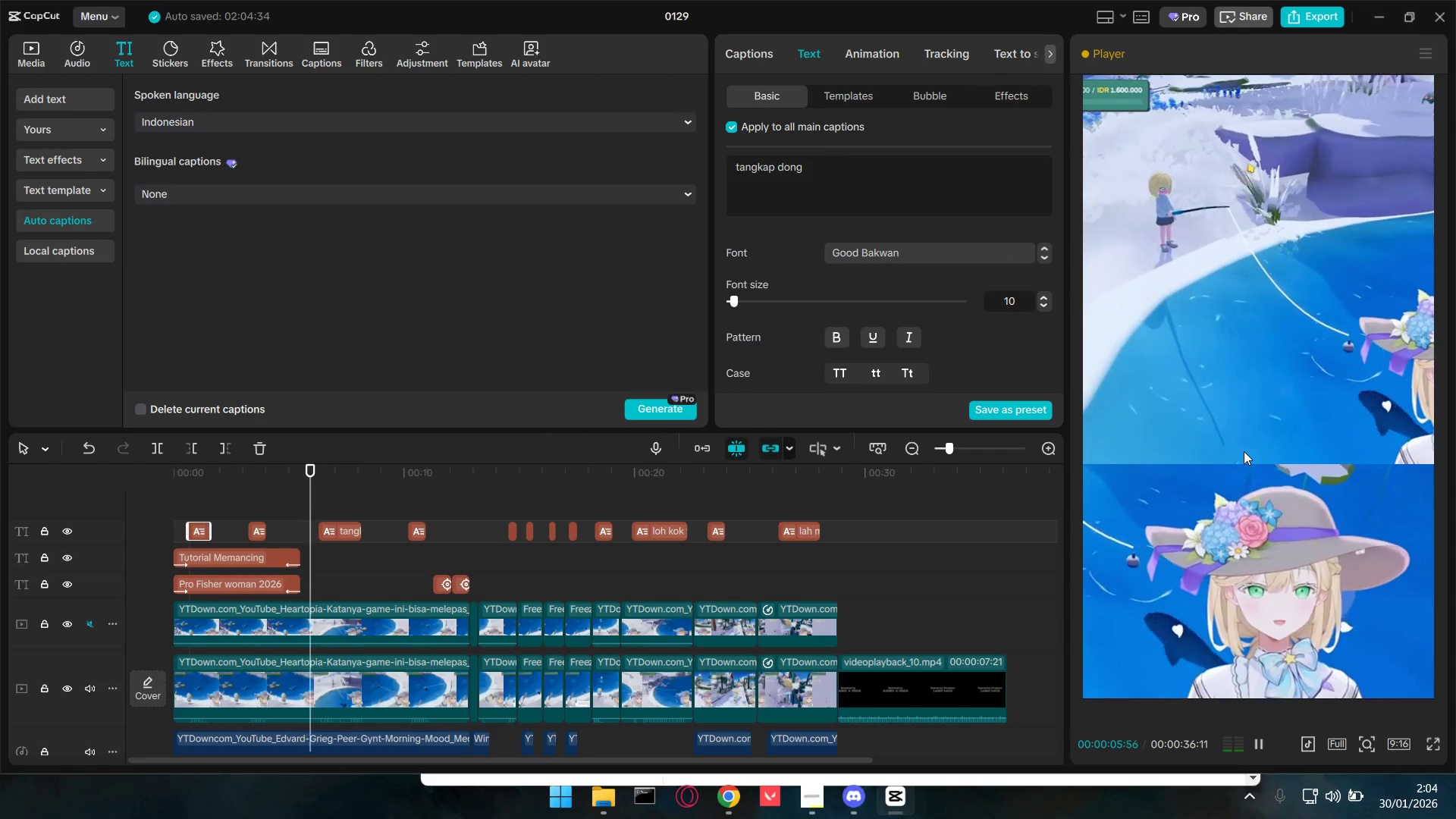 
key(Space)
 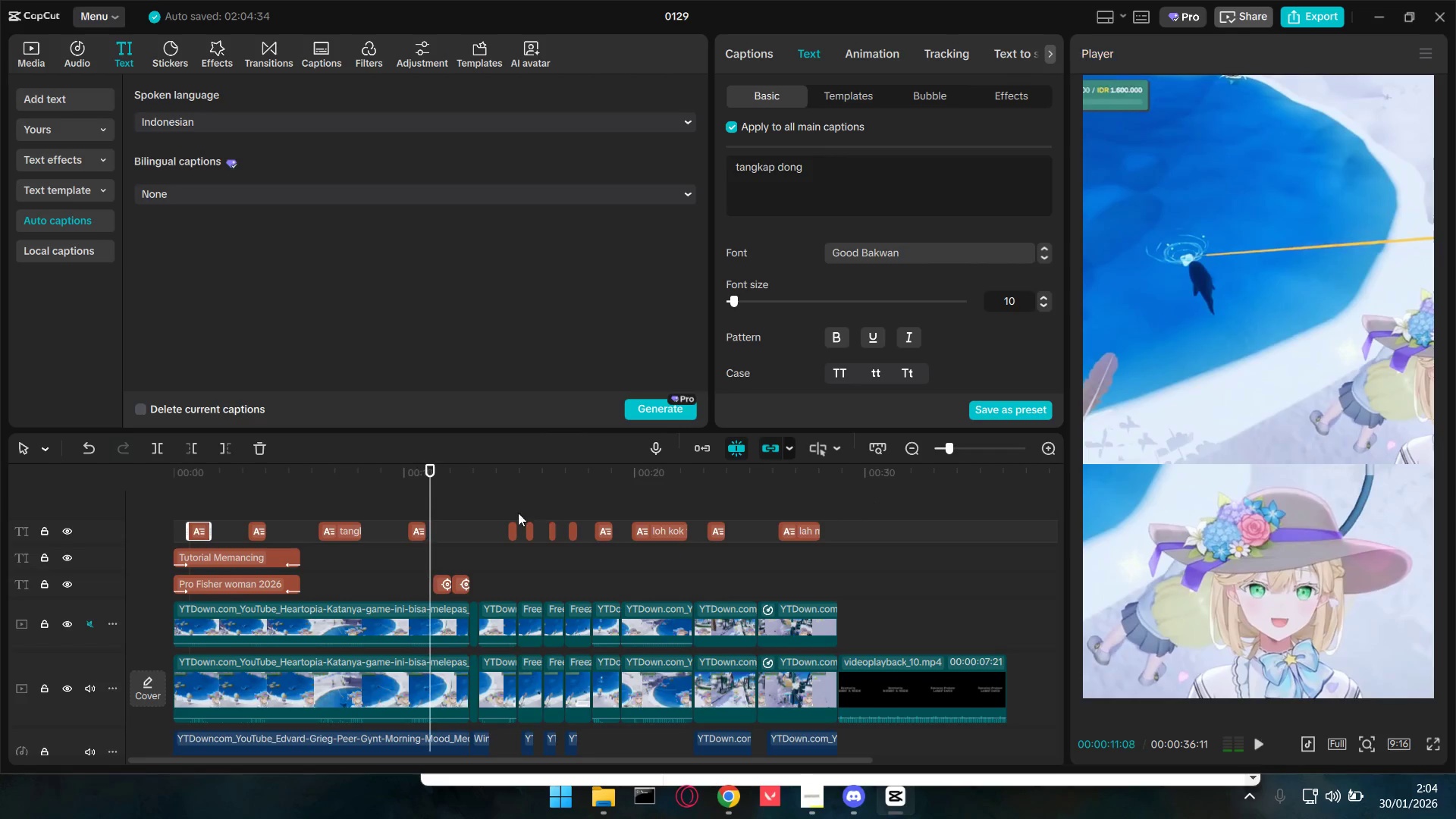 
left_click([504, 506])
 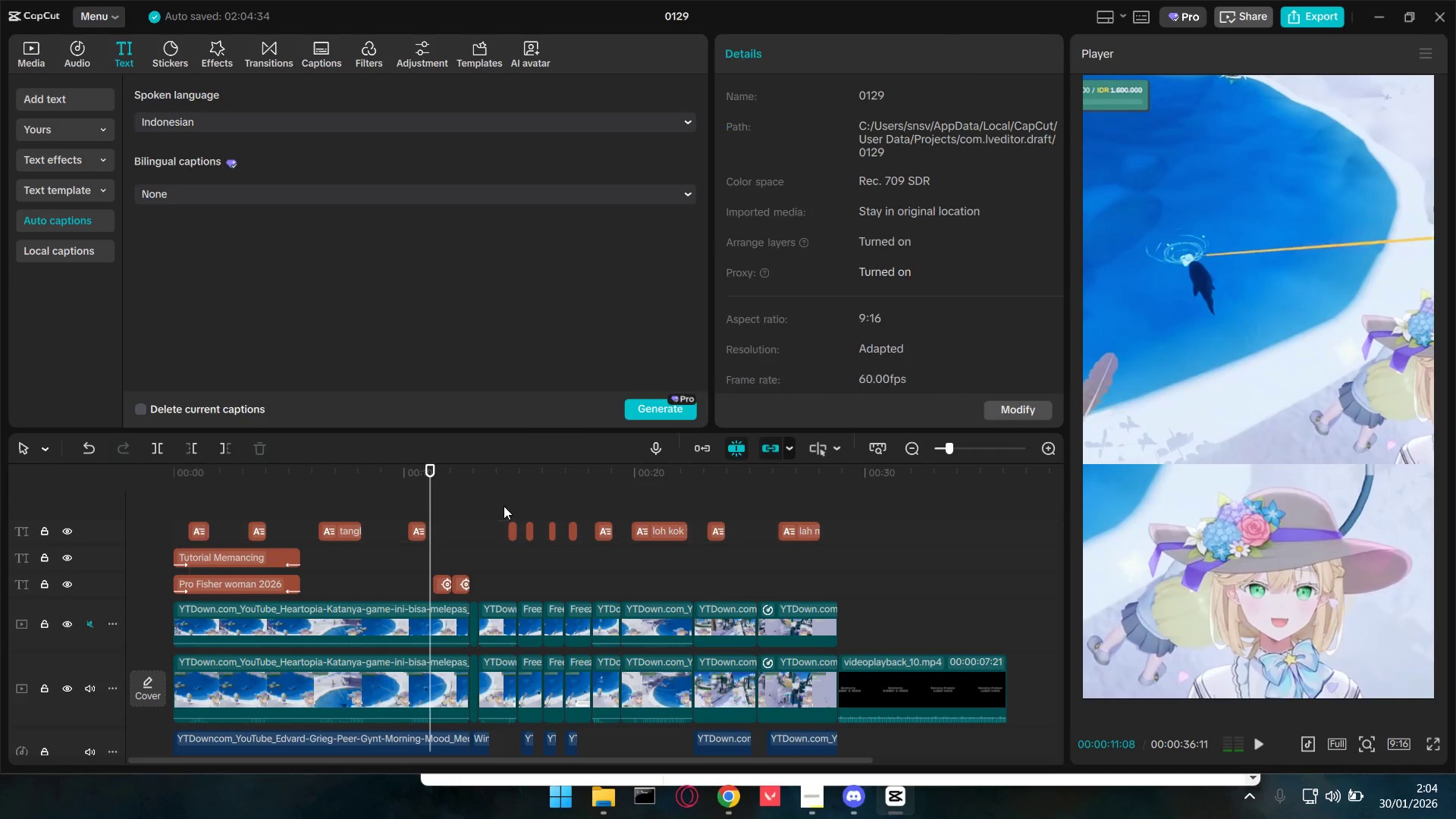 
key(Space)
 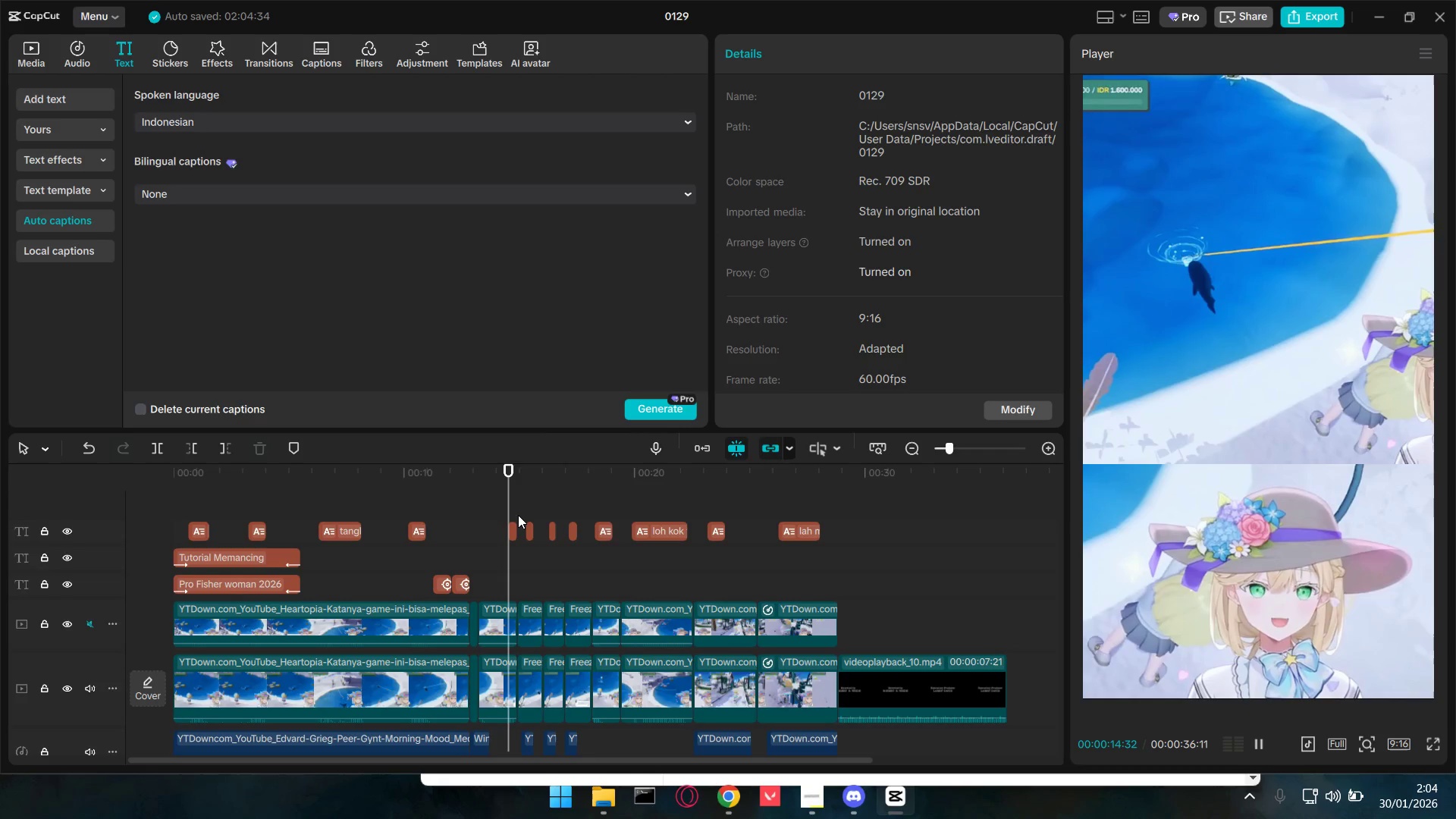 
key(Space)
 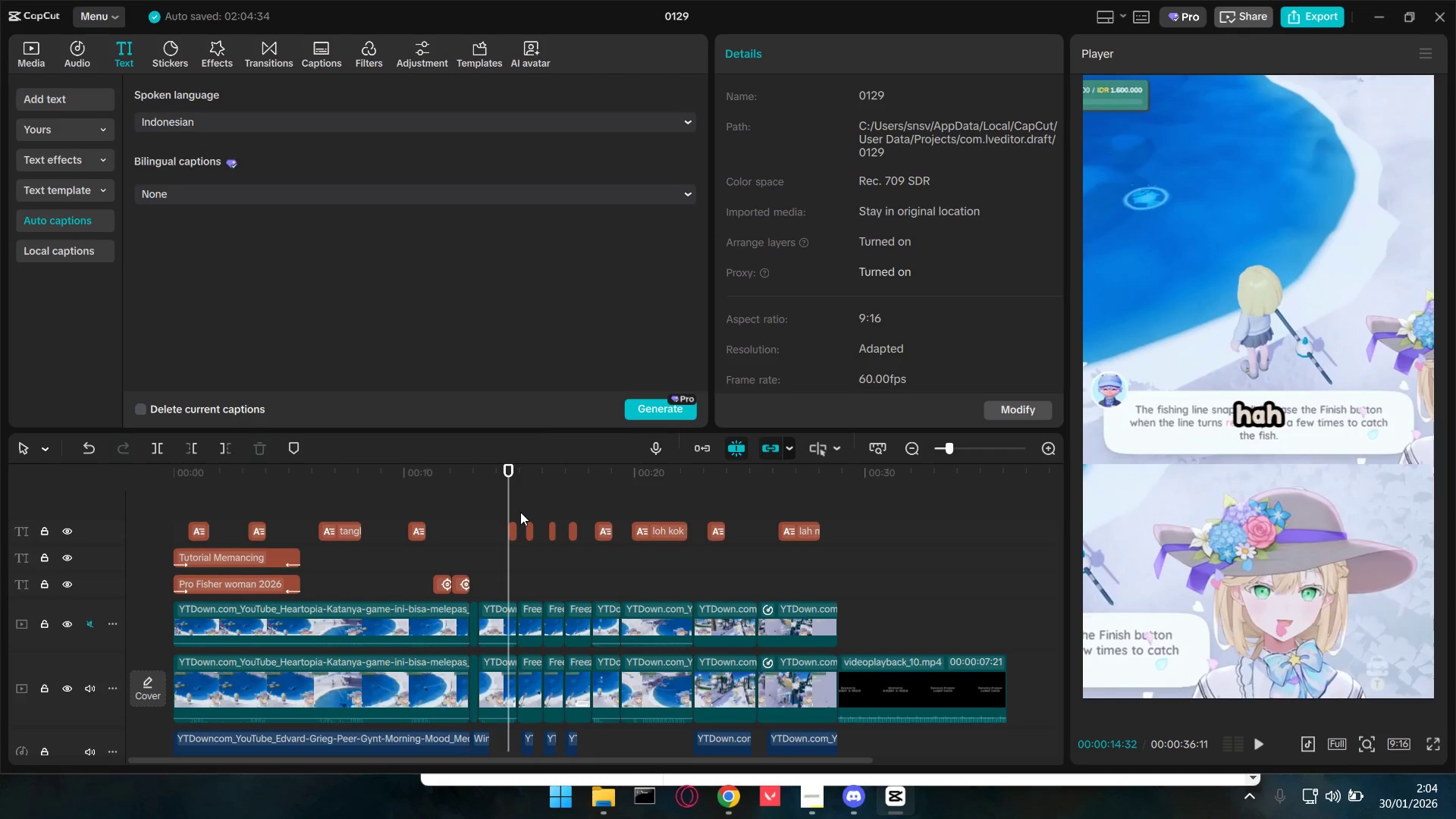 
key(Space)
 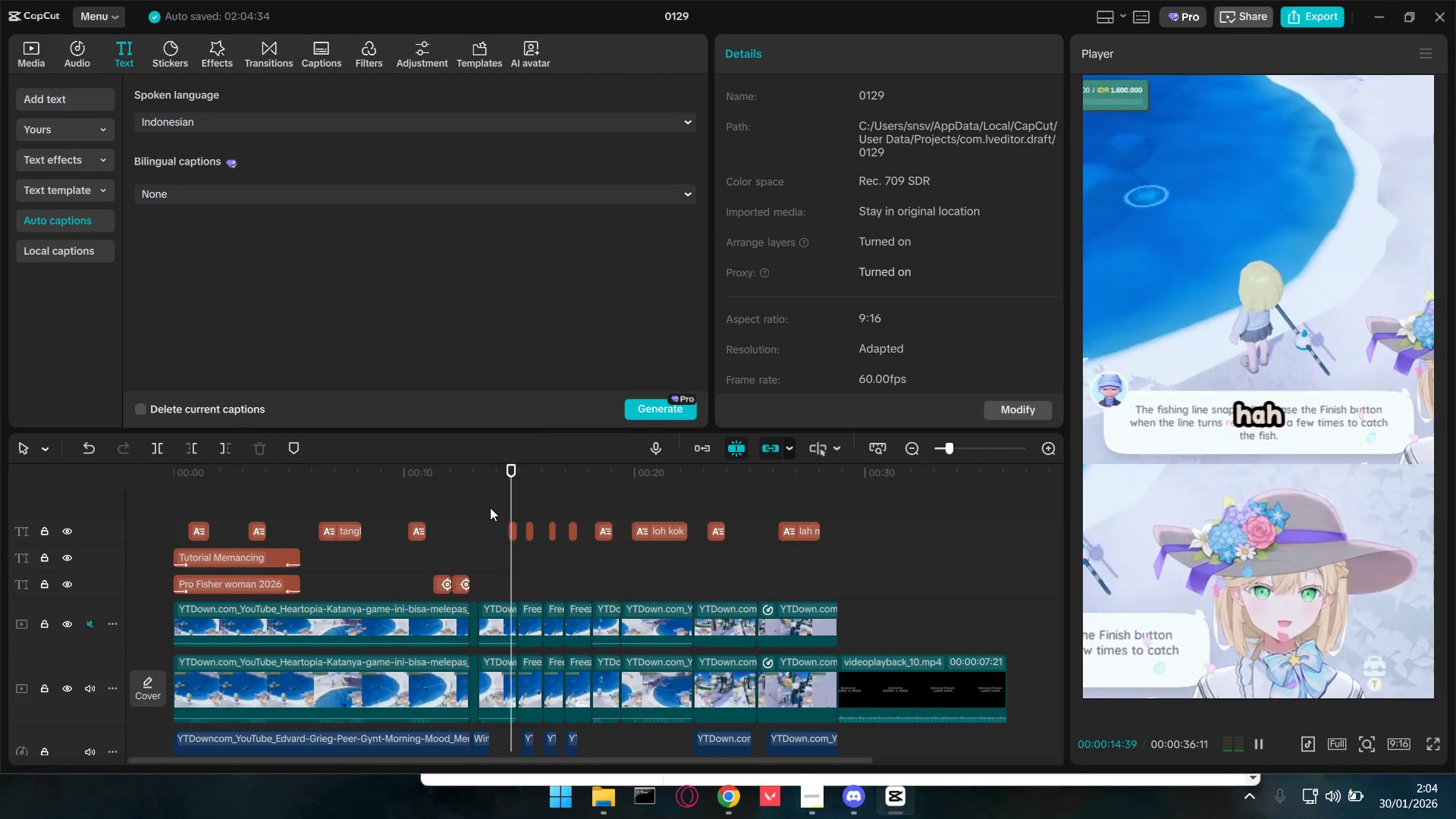 
left_click([489, 507])
 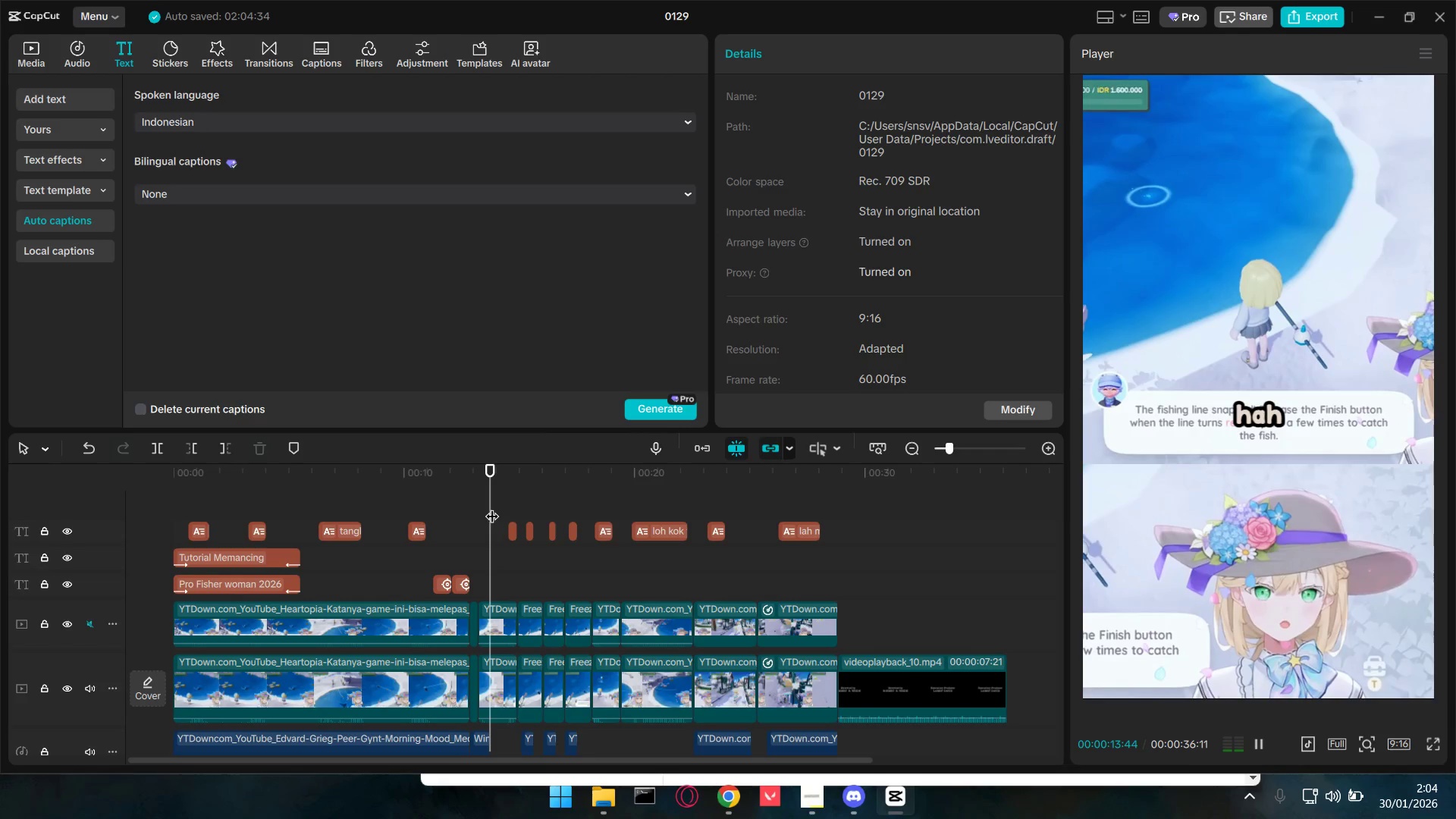 
key(Space)
 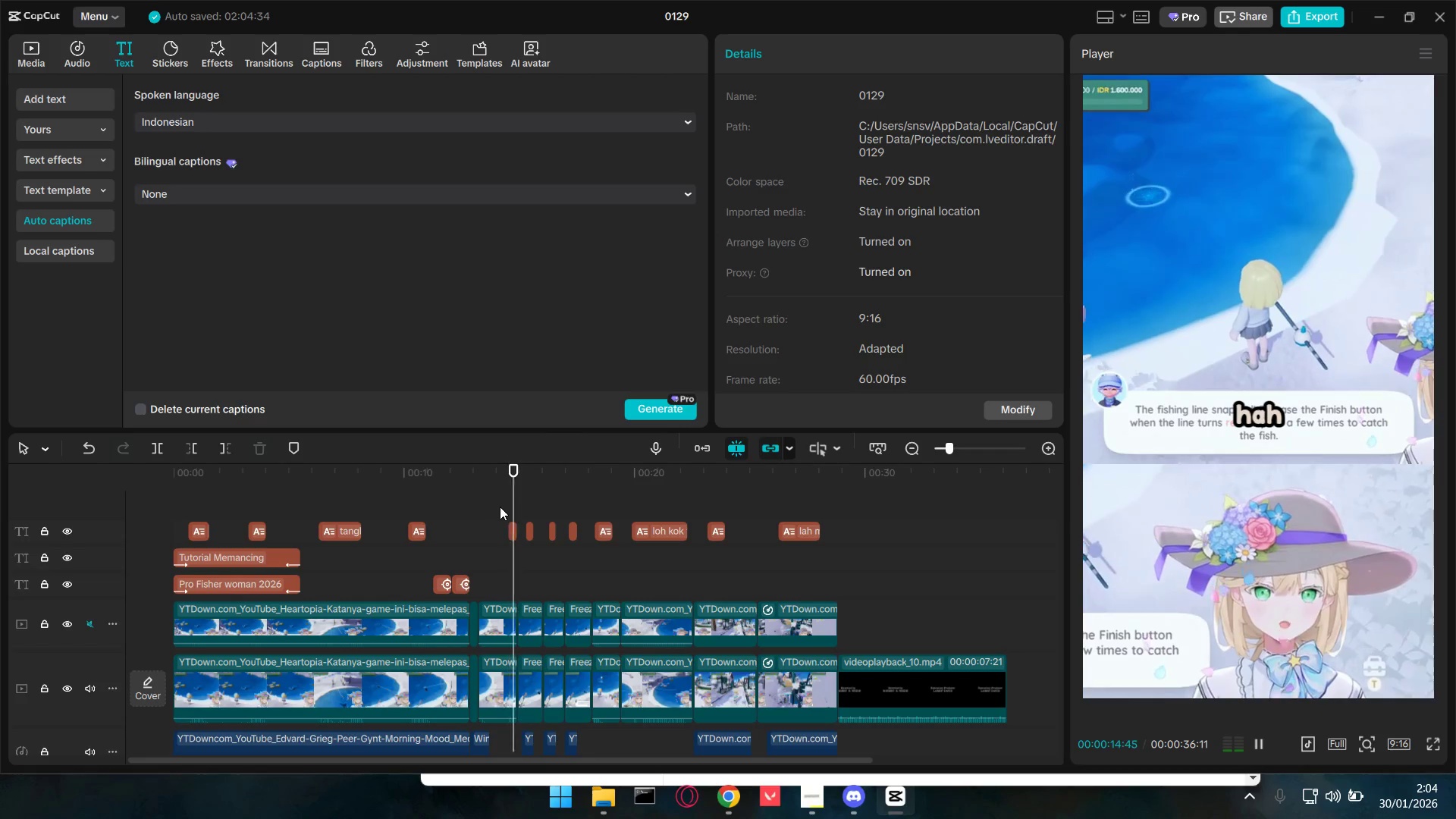 
key(Space)
 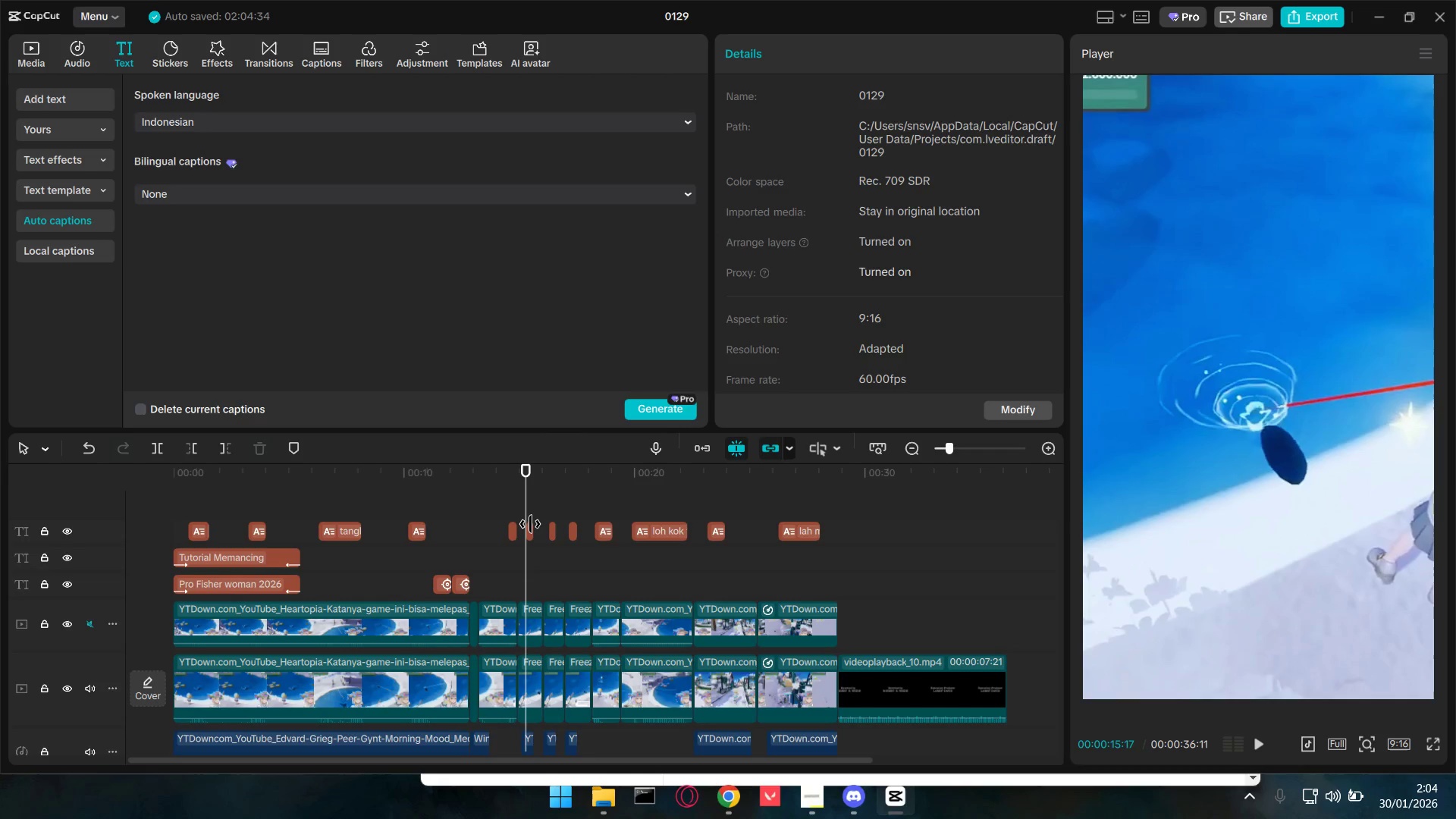 
left_click([530, 524])
 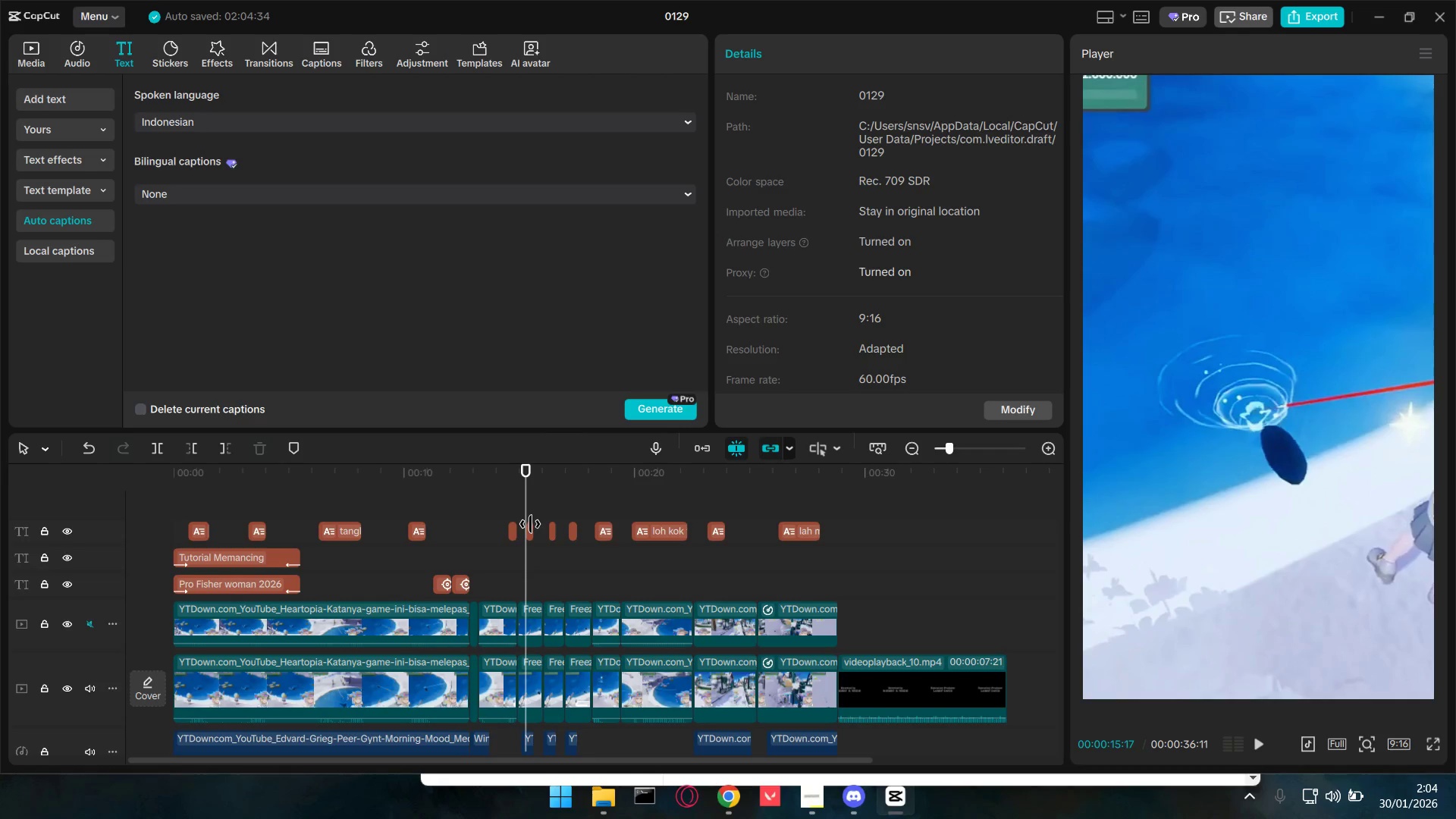 
hold_key(key=ControlLeft, duration=0.42)
 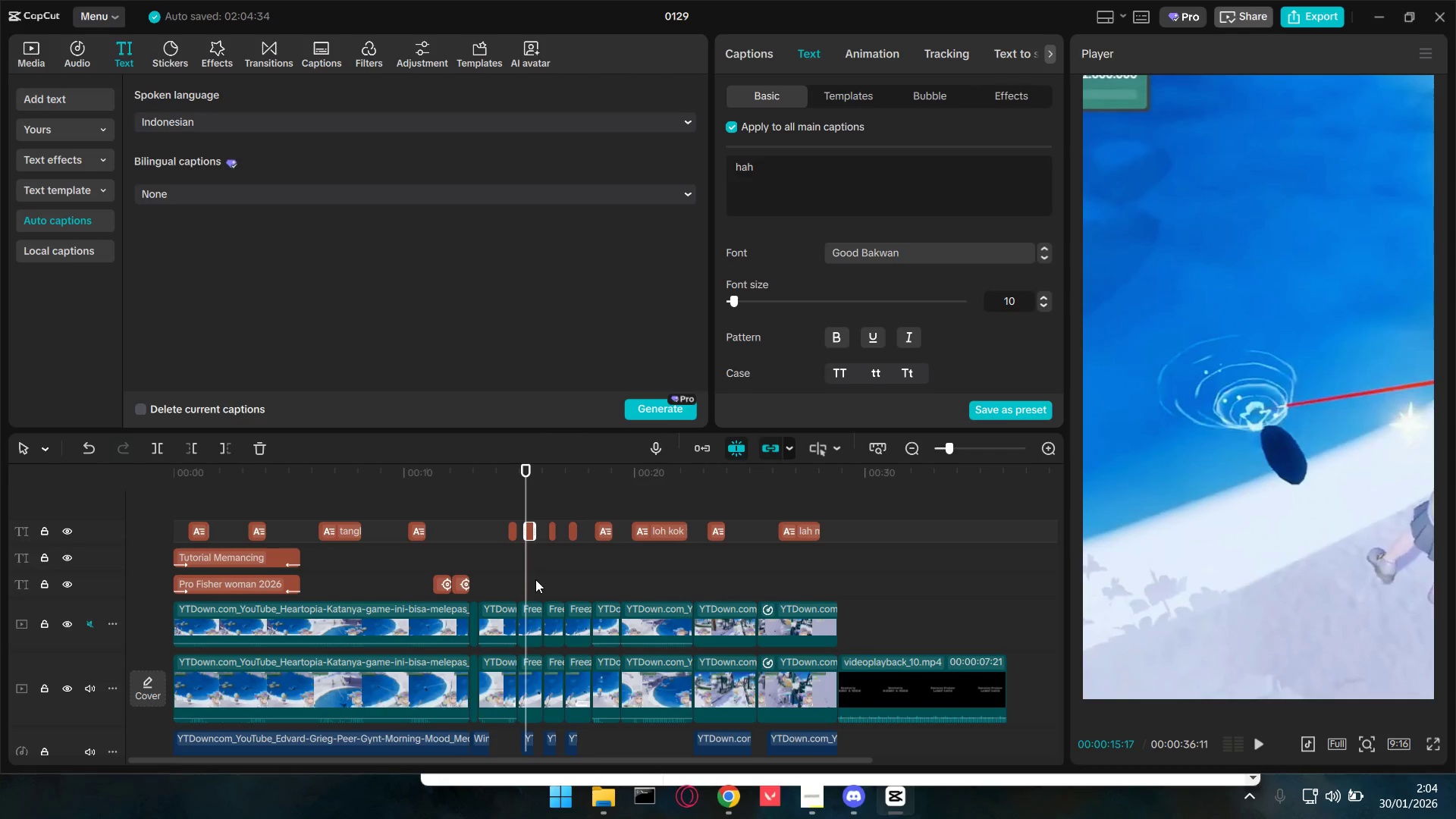 
key(Space)
 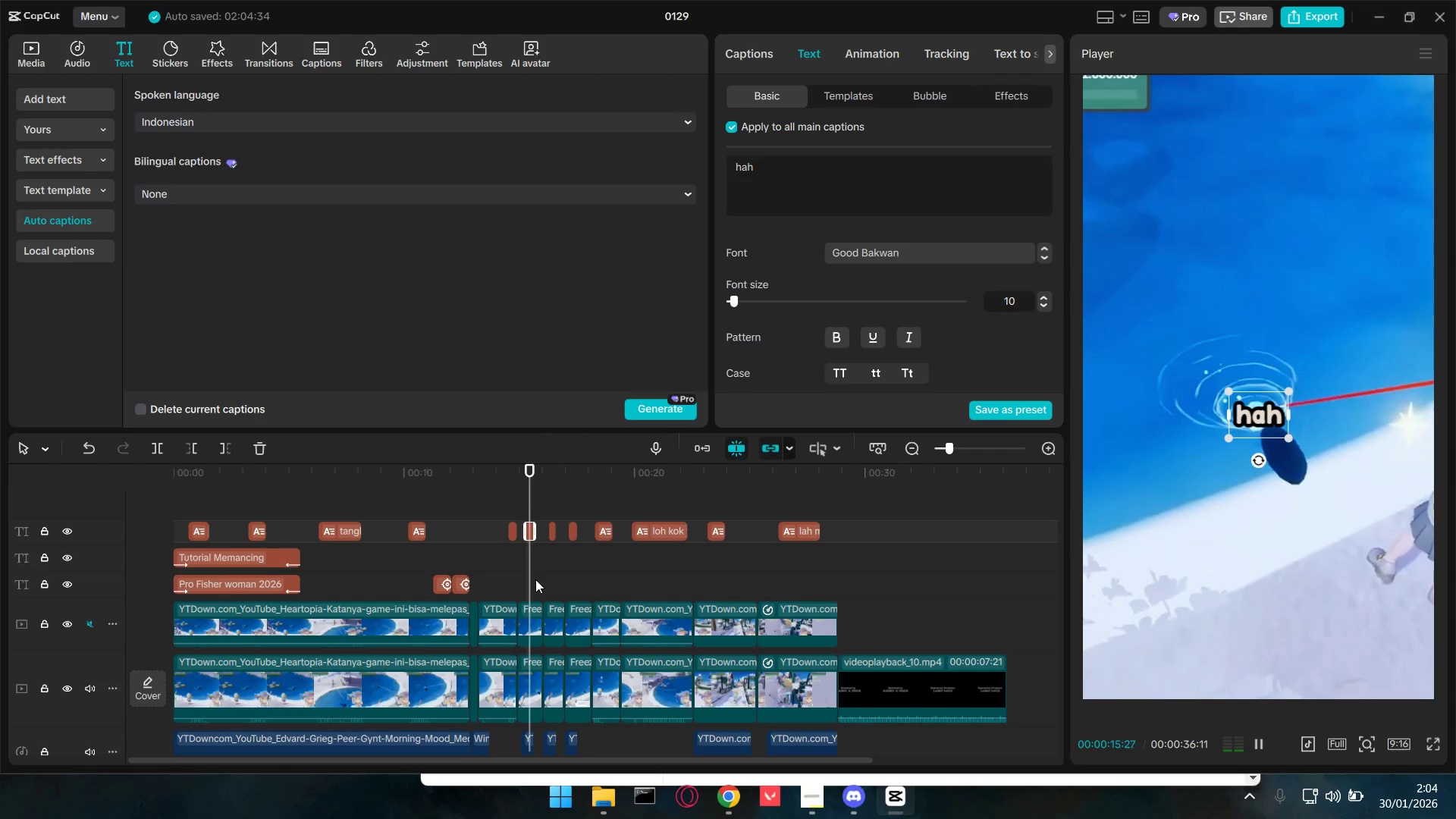 
key(Space)
 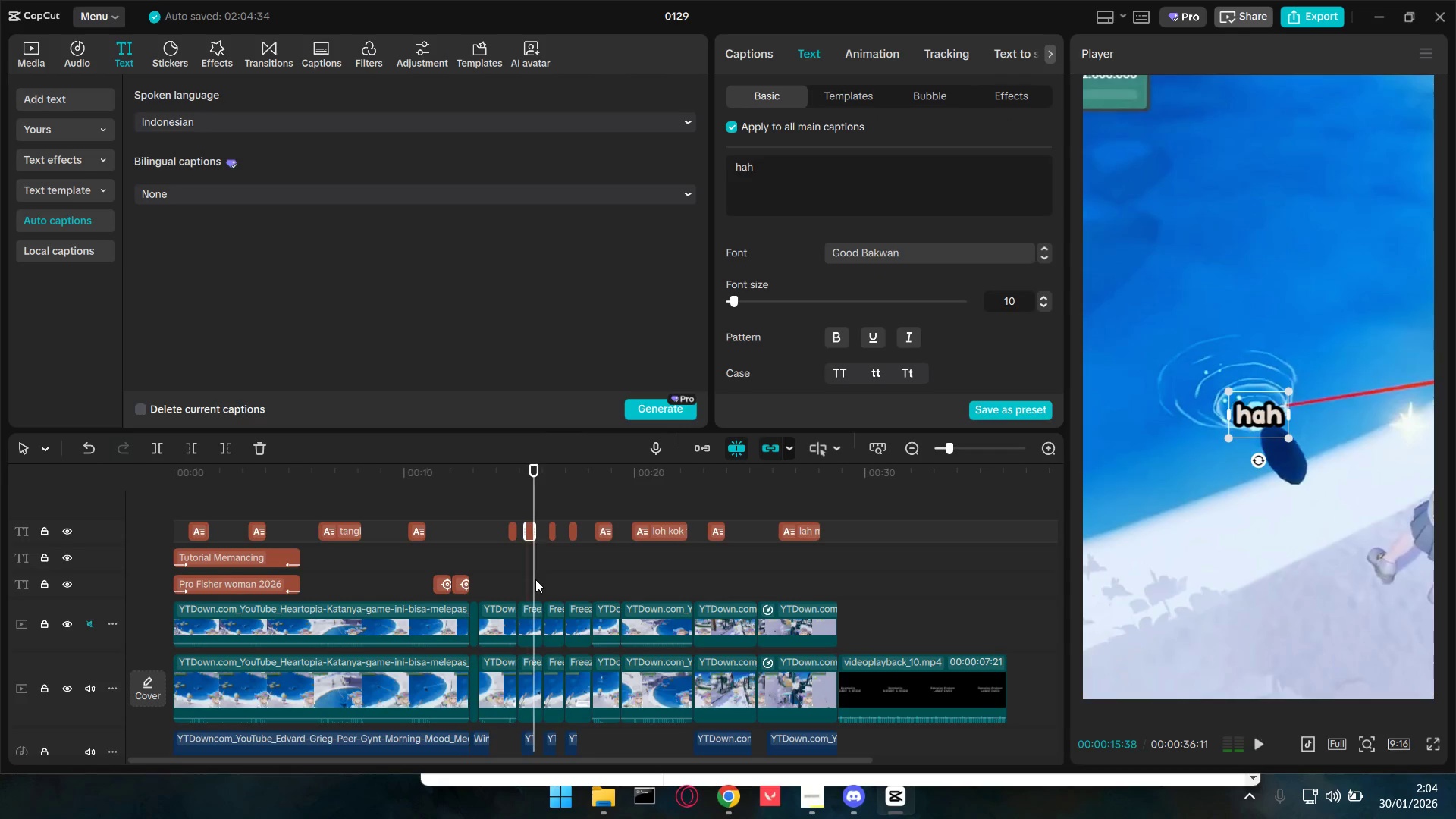 
hold_key(key=ControlLeft, duration=0.81)
 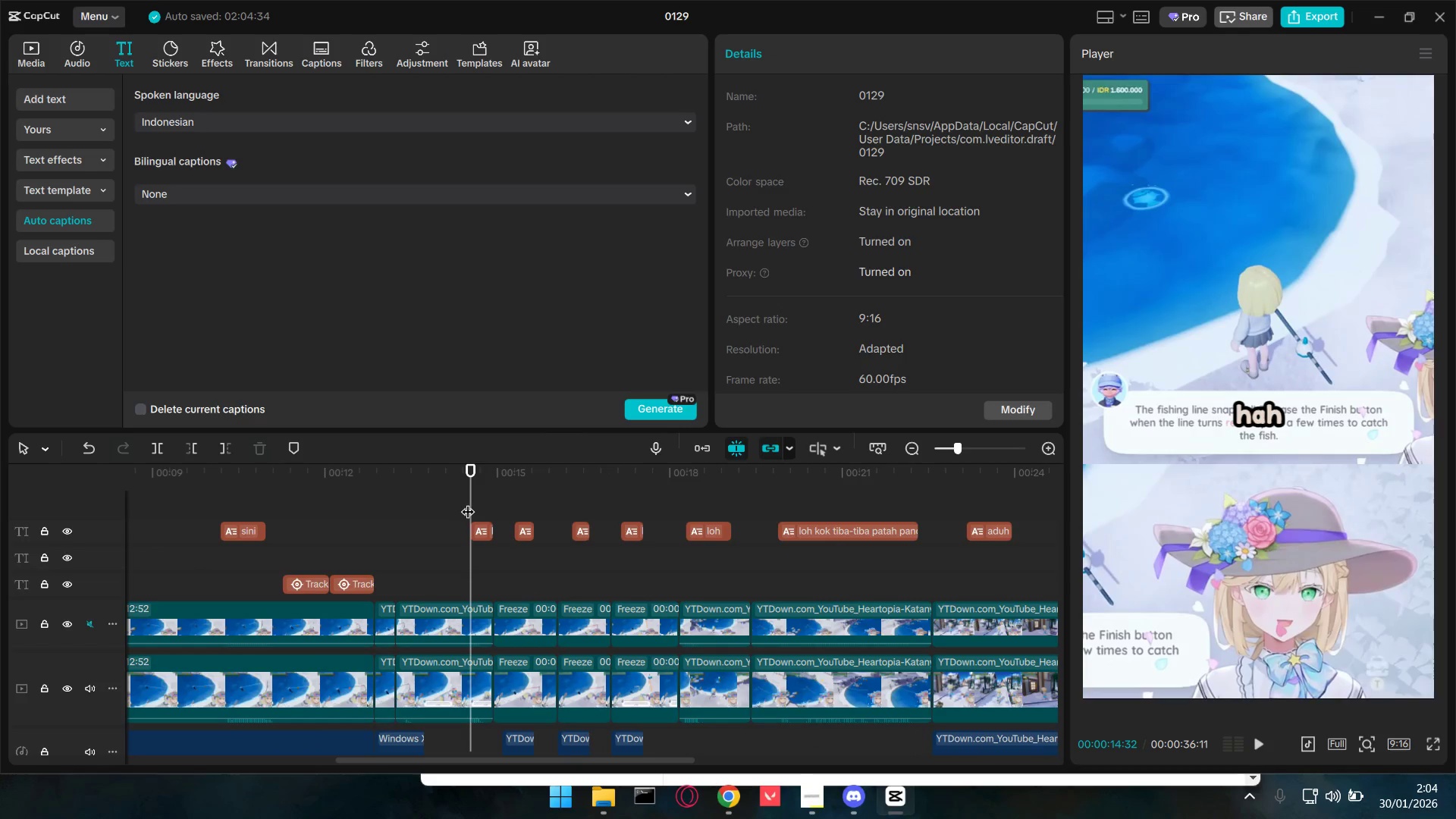 
left_click([468, 502])
 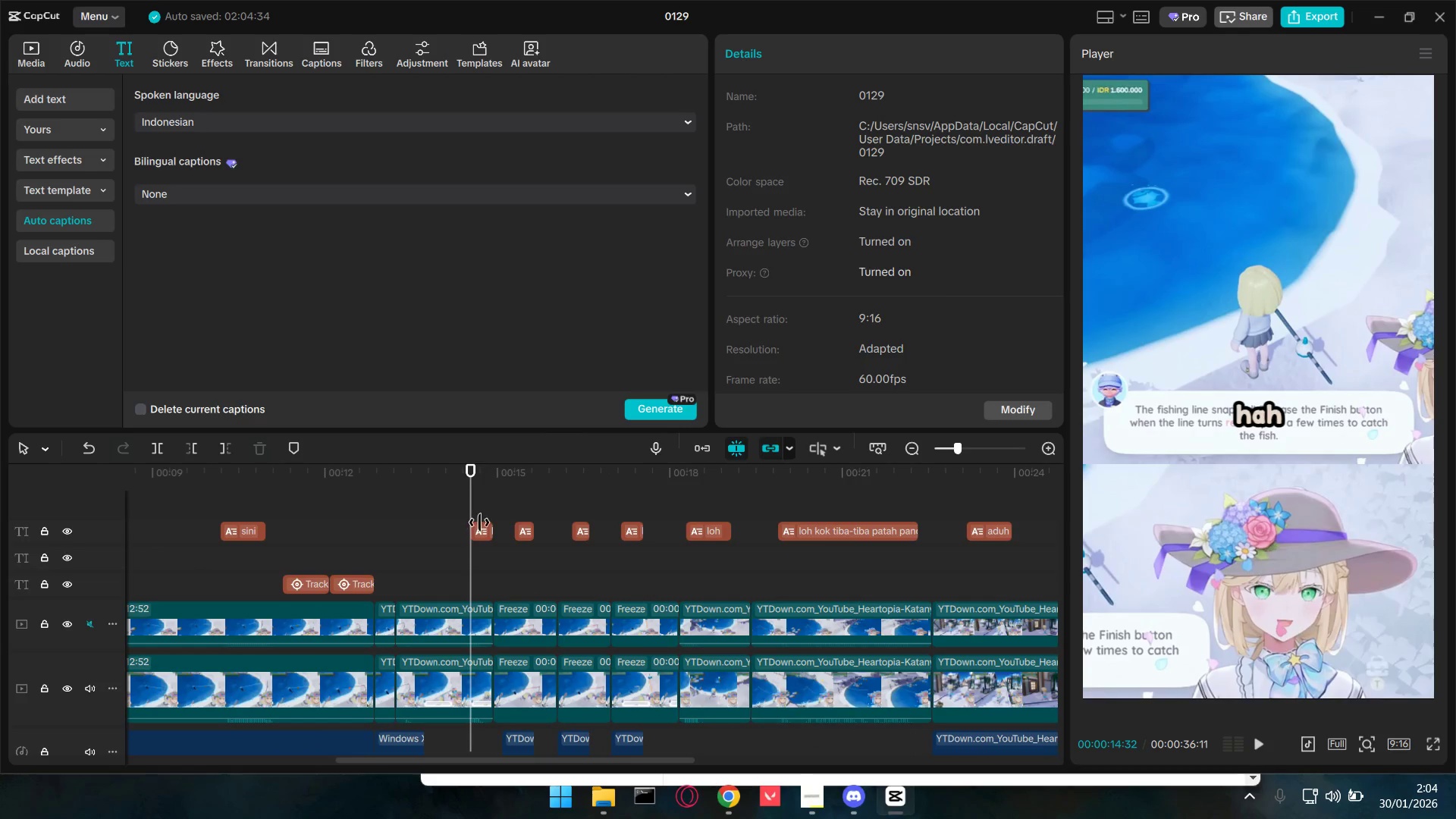 
scroll: coordinate [538, 570], scroll_direction: up, amount: 10.0
 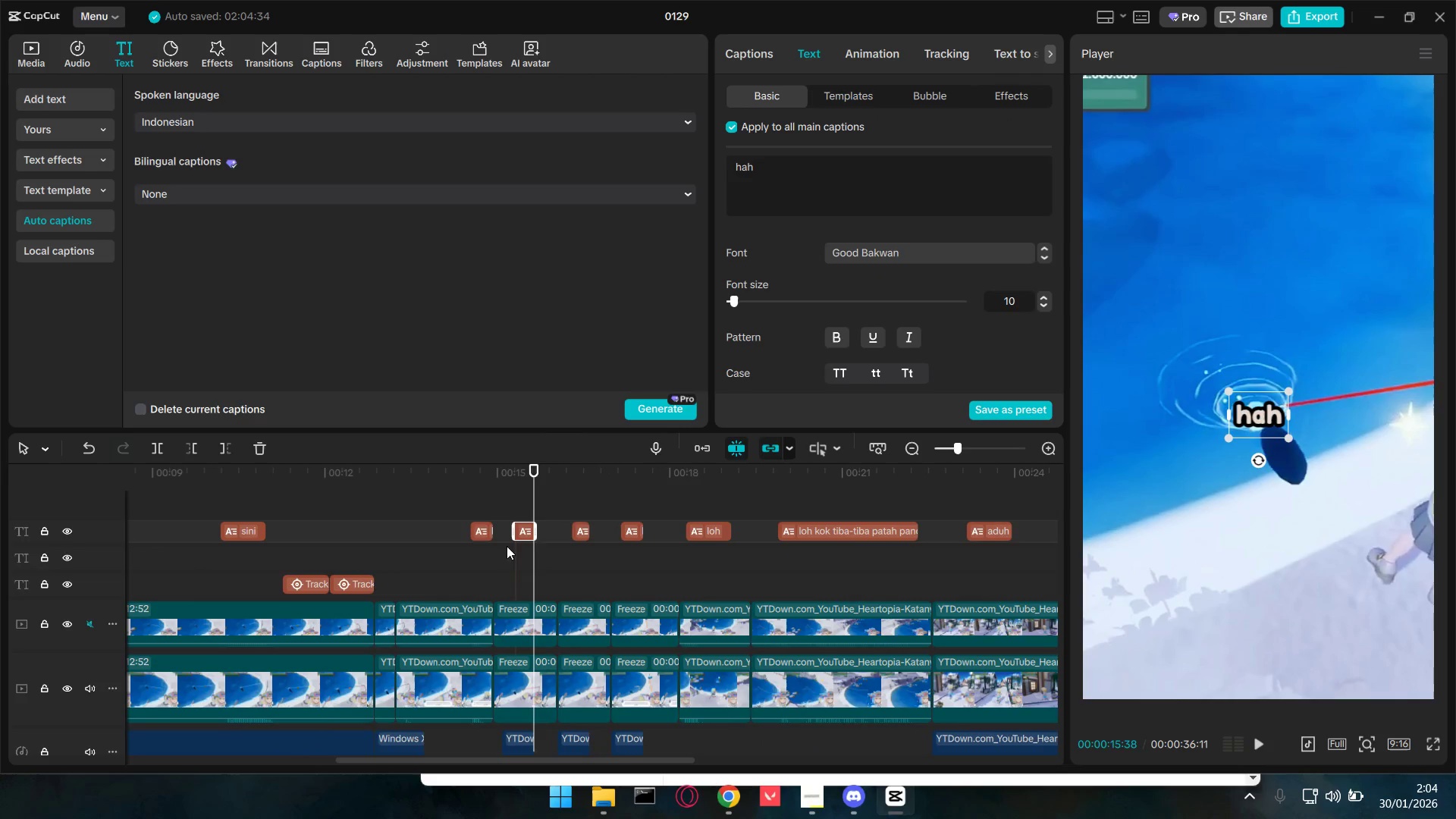 
left_click([484, 523])
 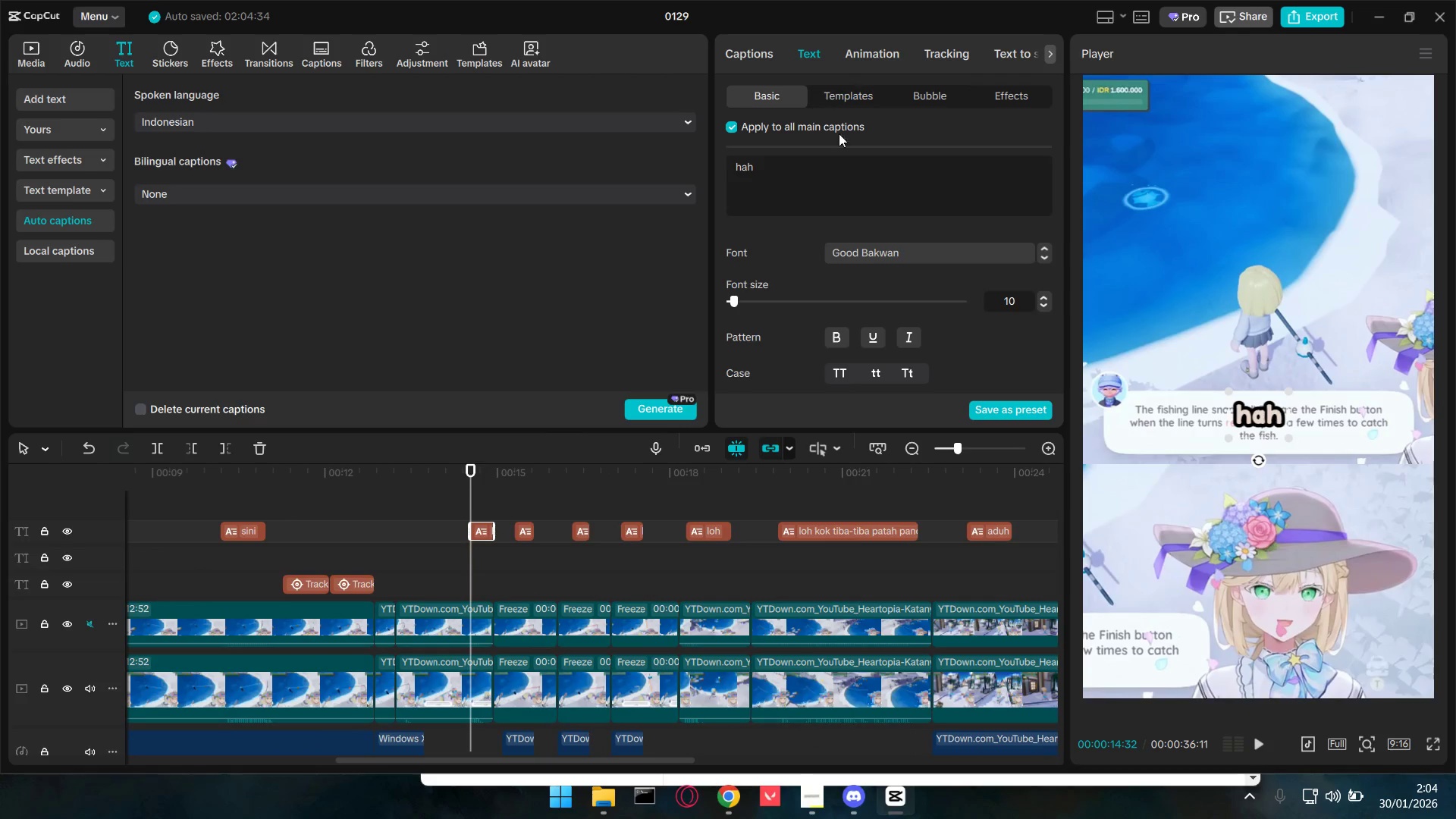 
scroll: coordinate [891, 322], scroll_direction: down, amount: 7.0
 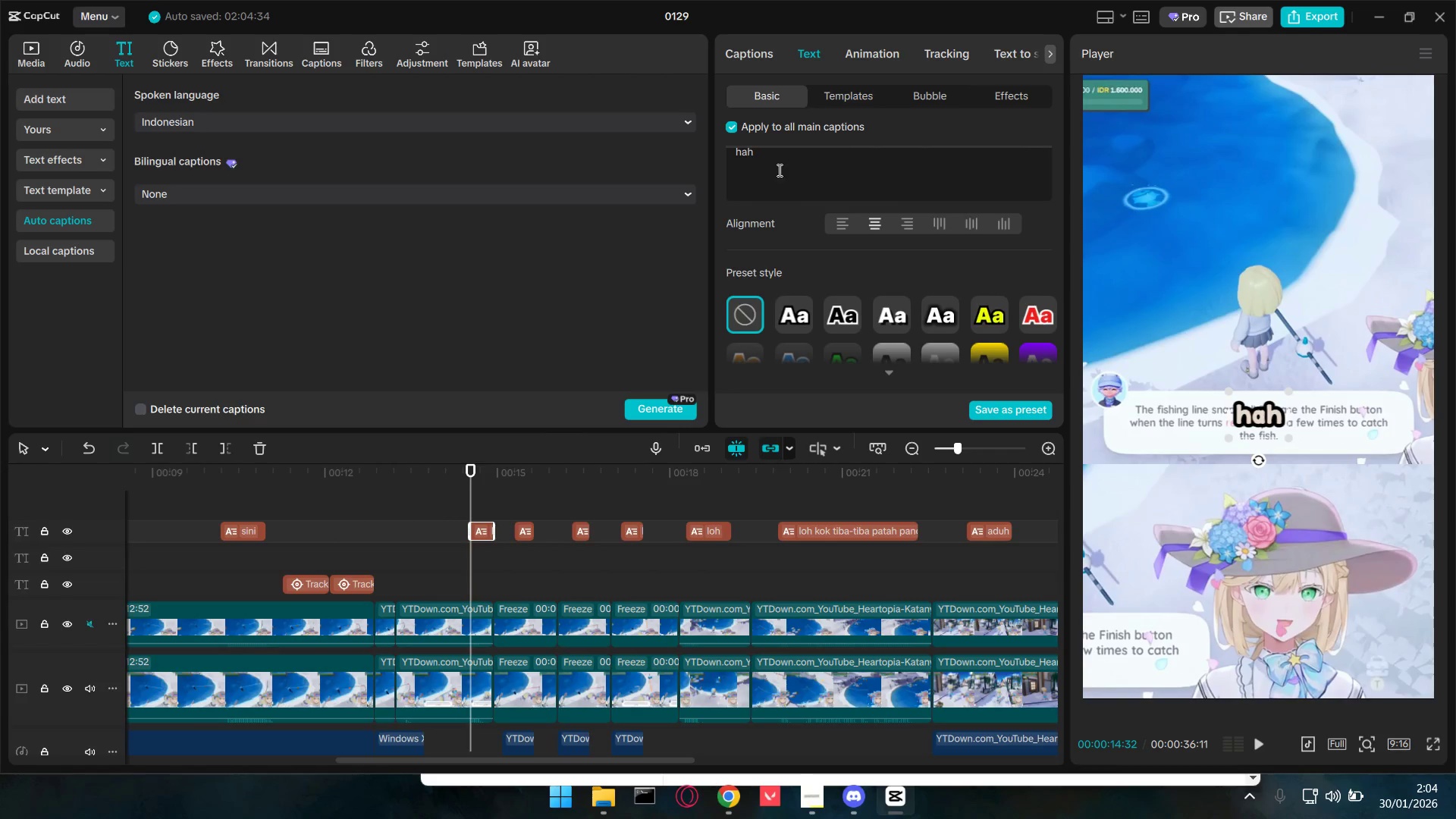 
left_click([731, 127])
 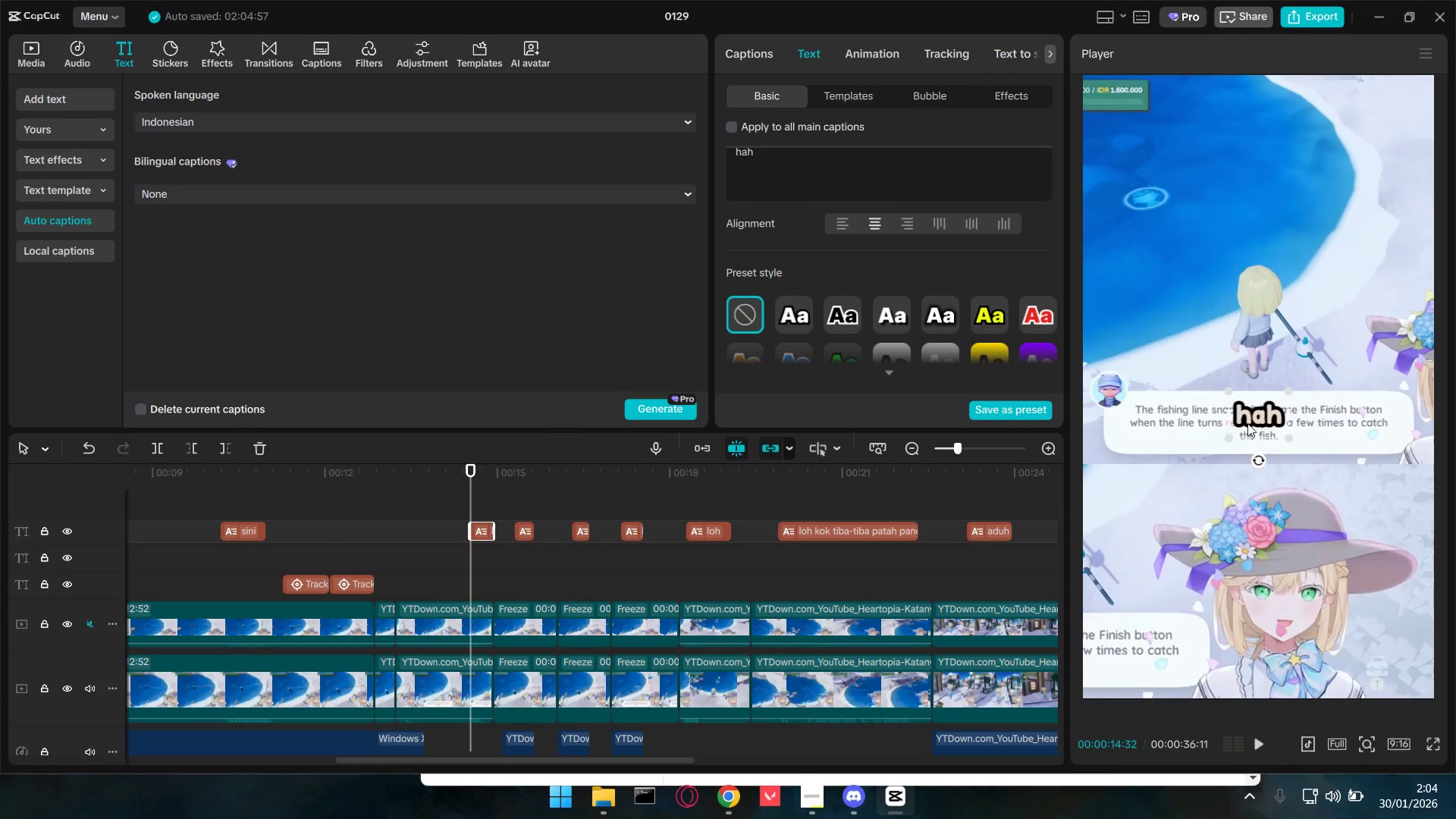 
left_click_drag(start_coordinate=[1247, 418], to_coordinate=[1179, 518])
 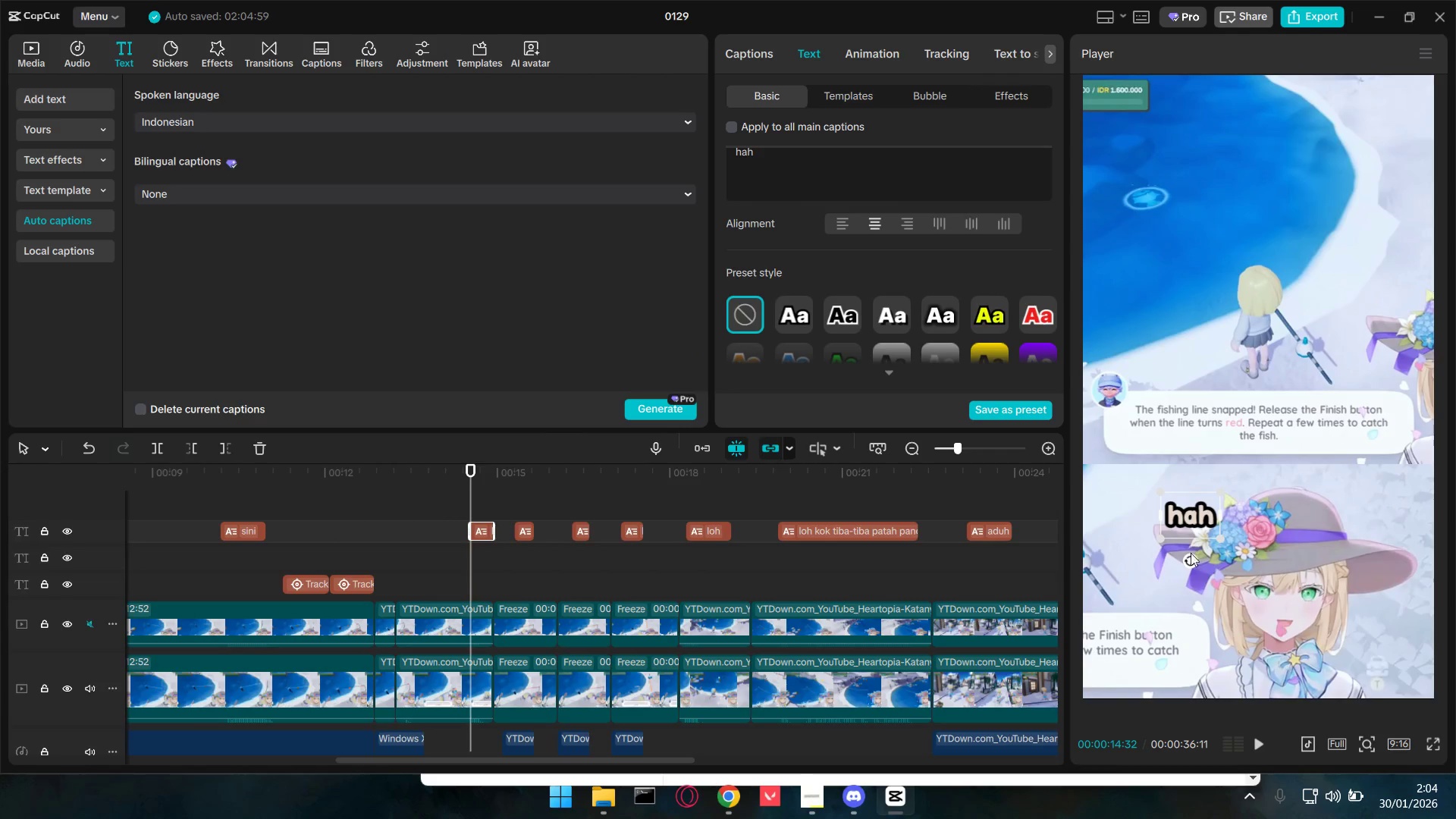 
left_click_drag(start_coordinate=[1191, 562], to_coordinate=[1233, 557])
 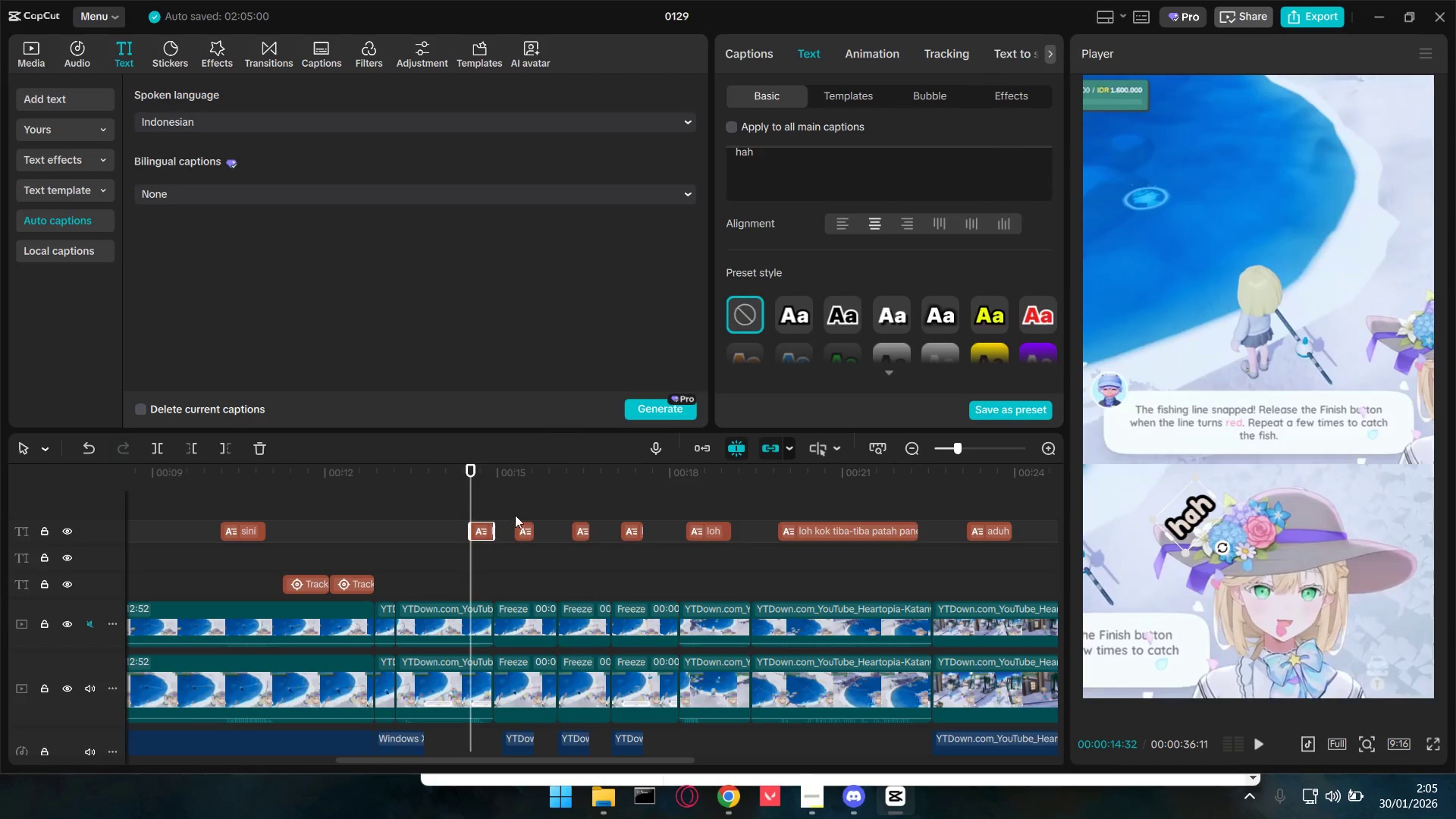 
double_click([528, 535])
 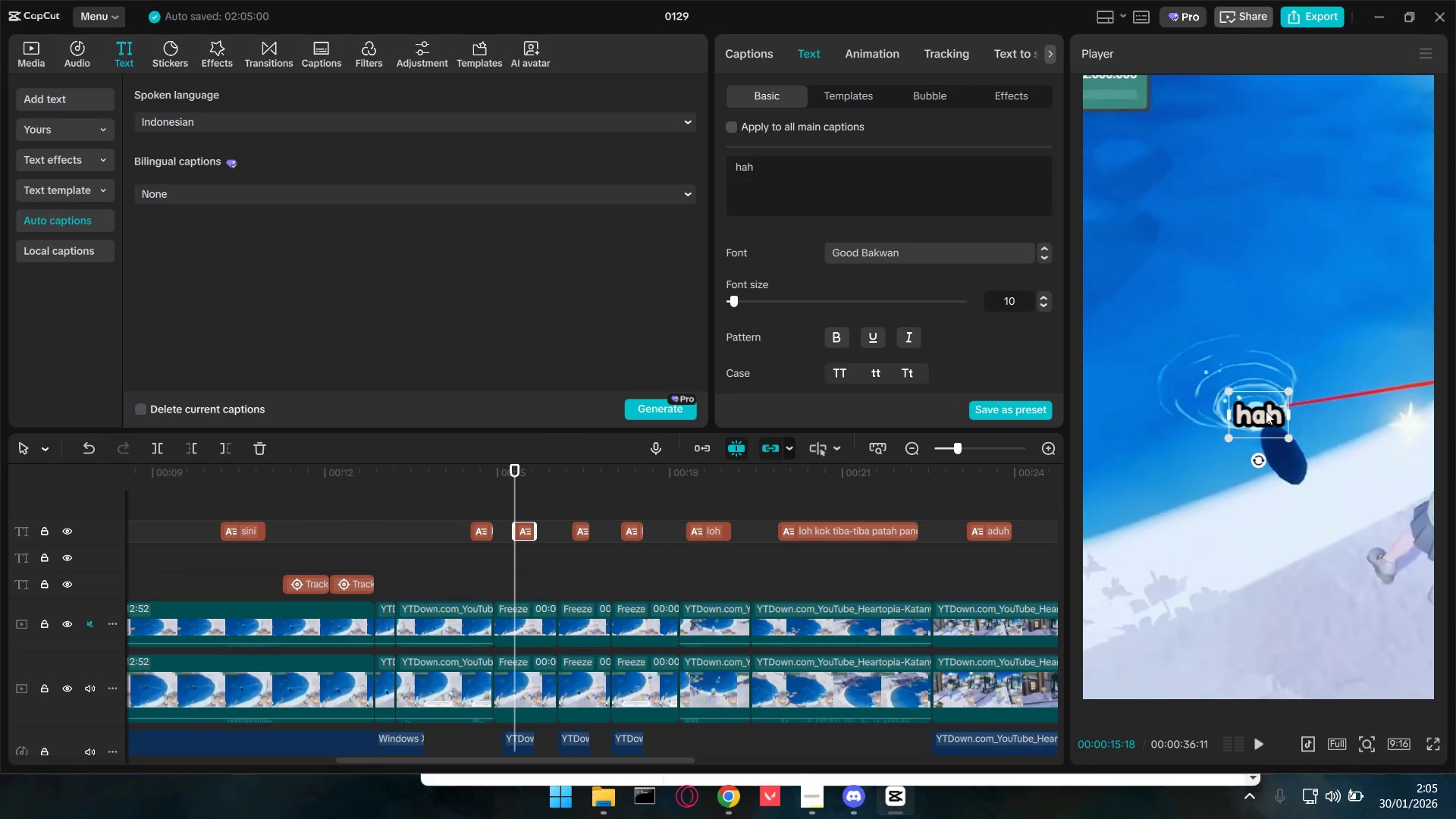 
left_click_drag(start_coordinate=[1259, 406], to_coordinate=[1342, 447])
 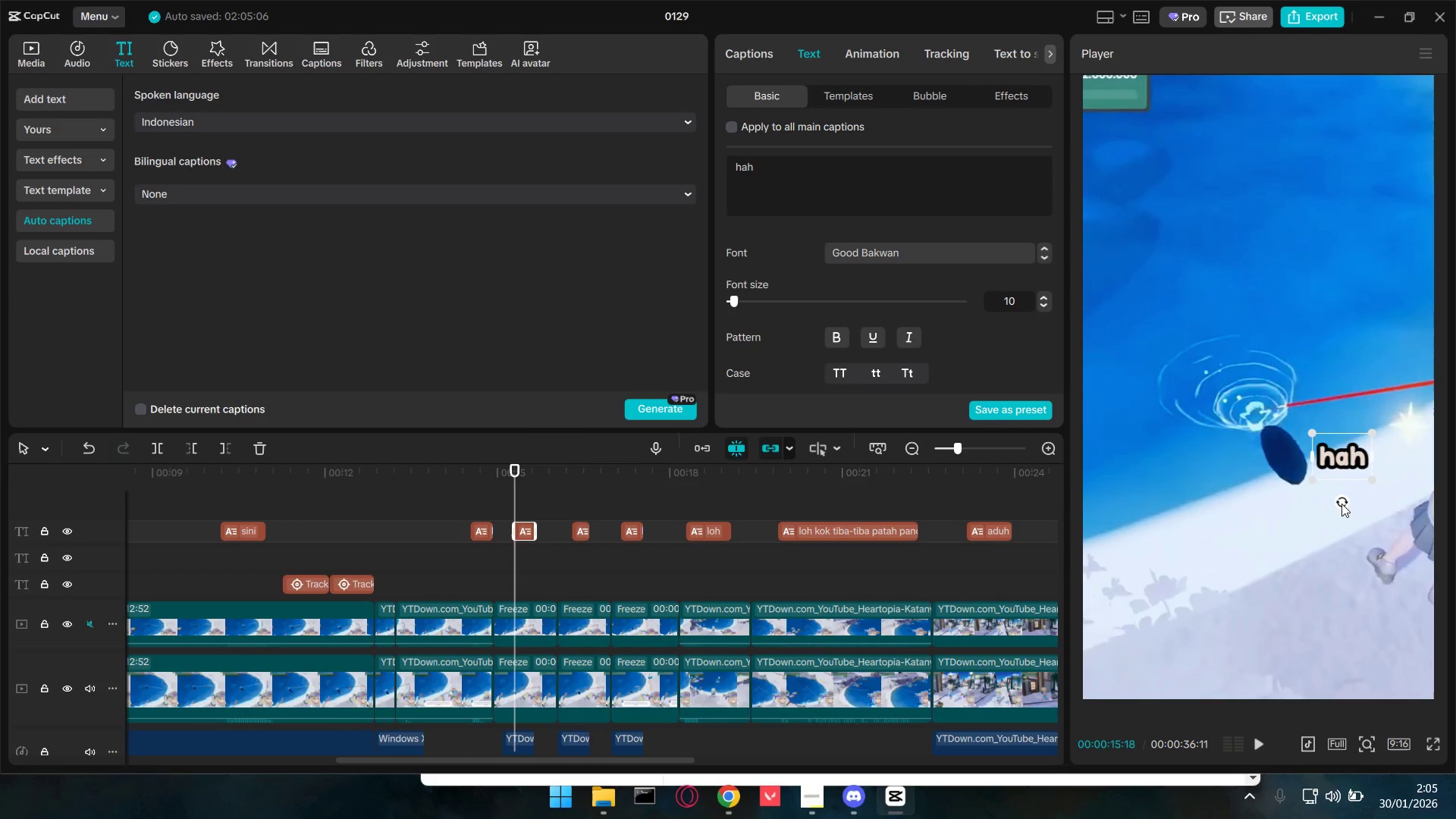 
left_click_drag(start_coordinate=[1341, 504], to_coordinate=[1349, 502])
 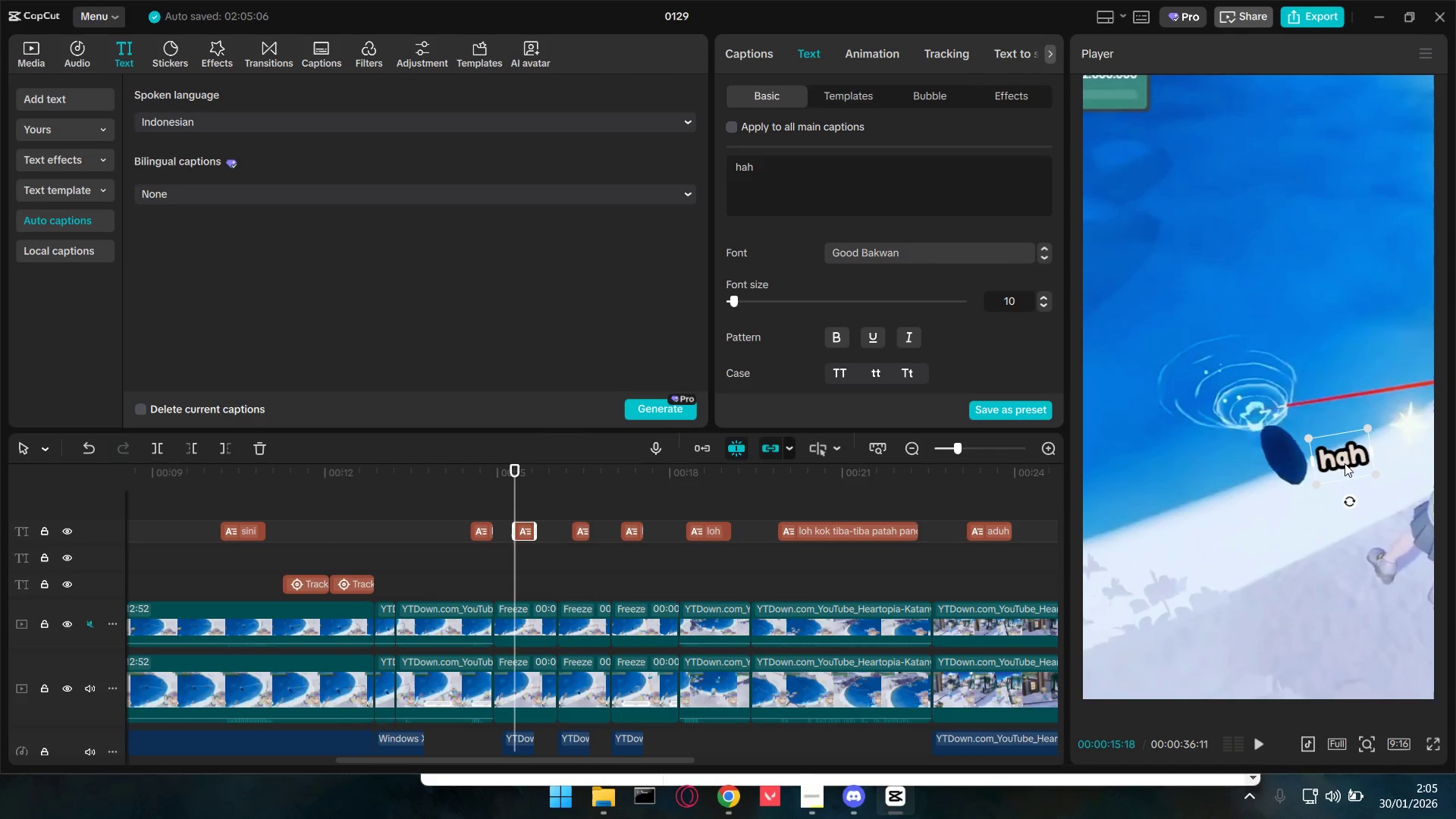 
left_click_drag(start_coordinate=[1345, 457], to_coordinate=[1338, 447])
 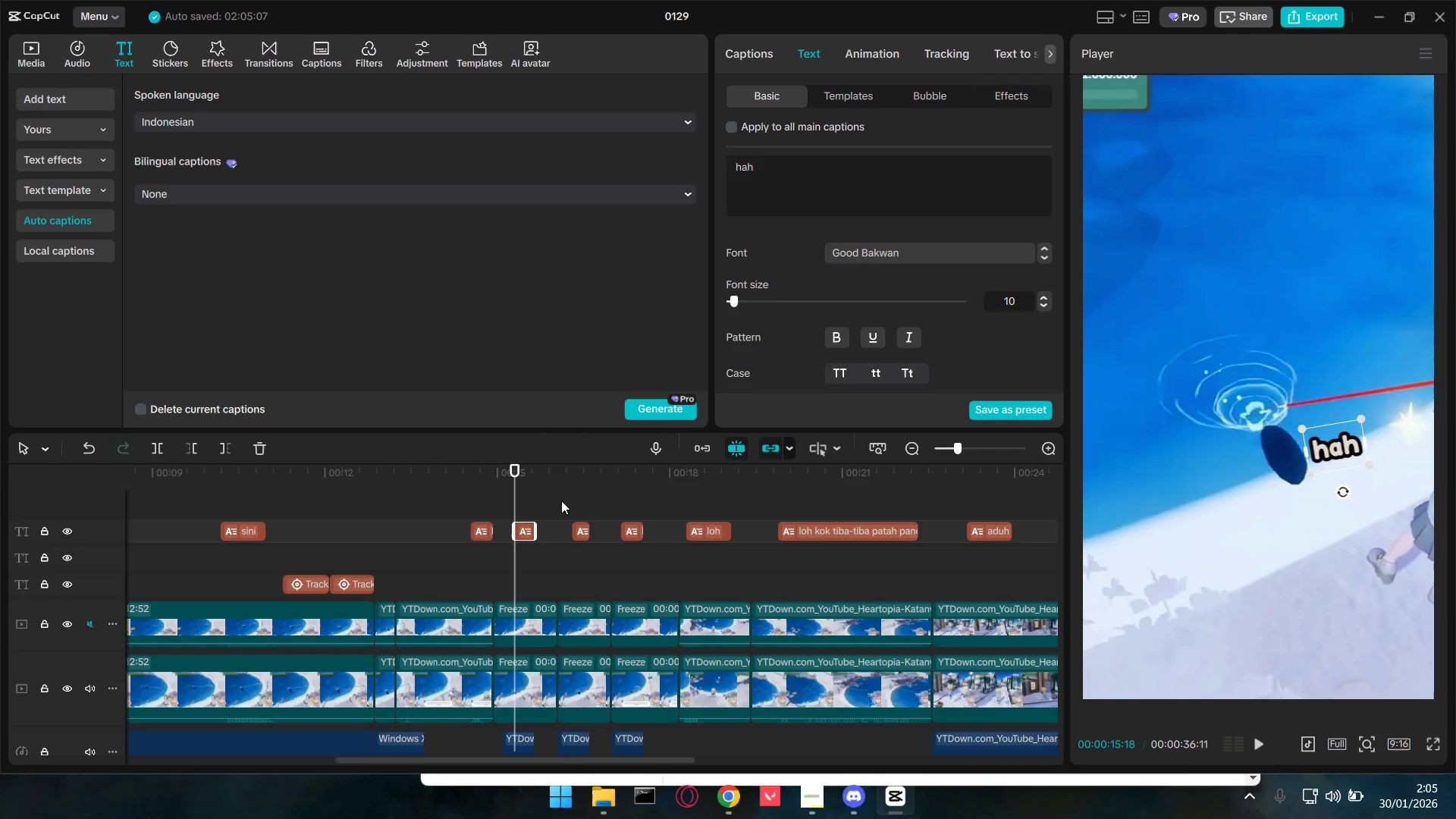 
key(Space)
 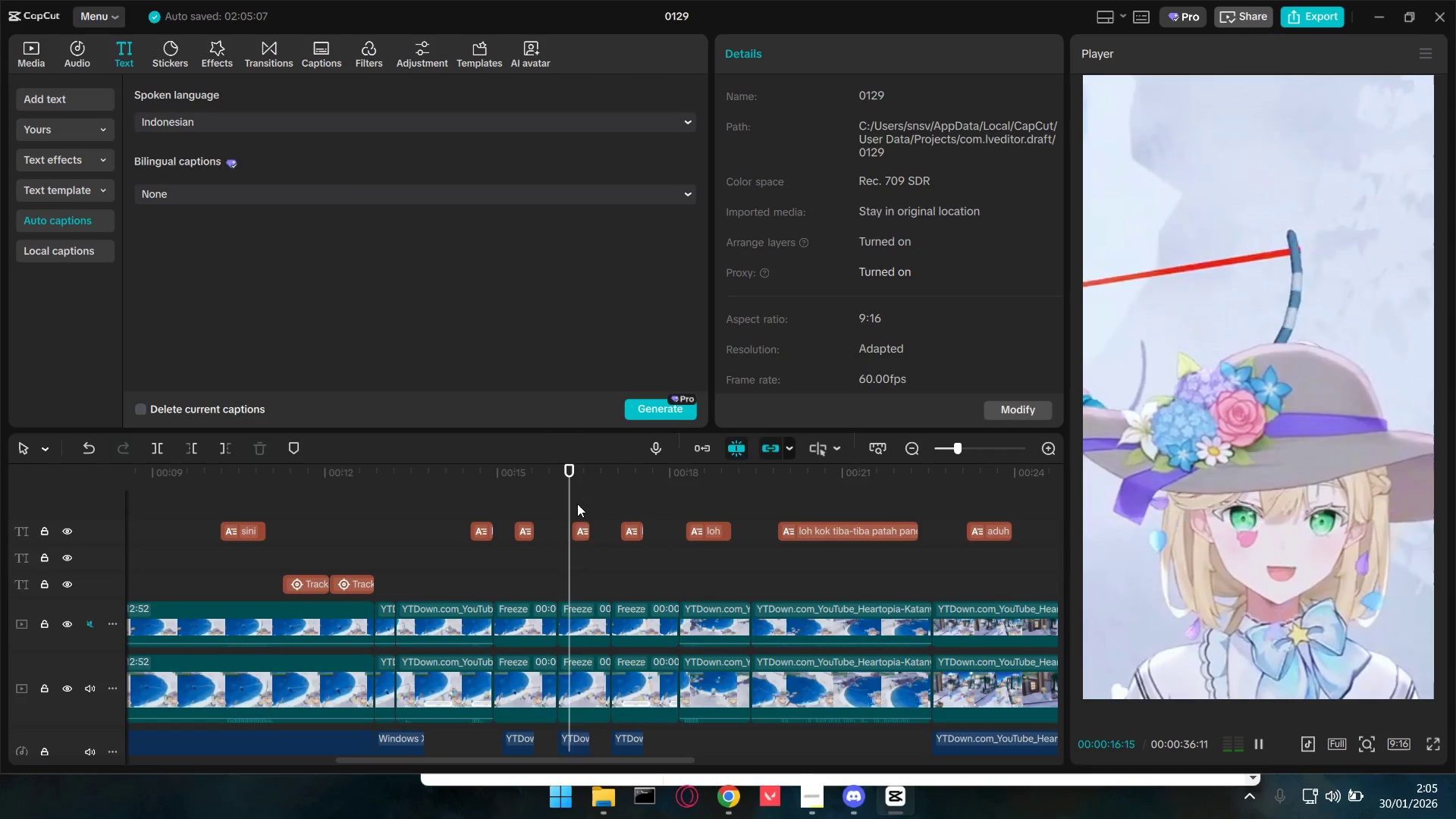 
key(Space)
 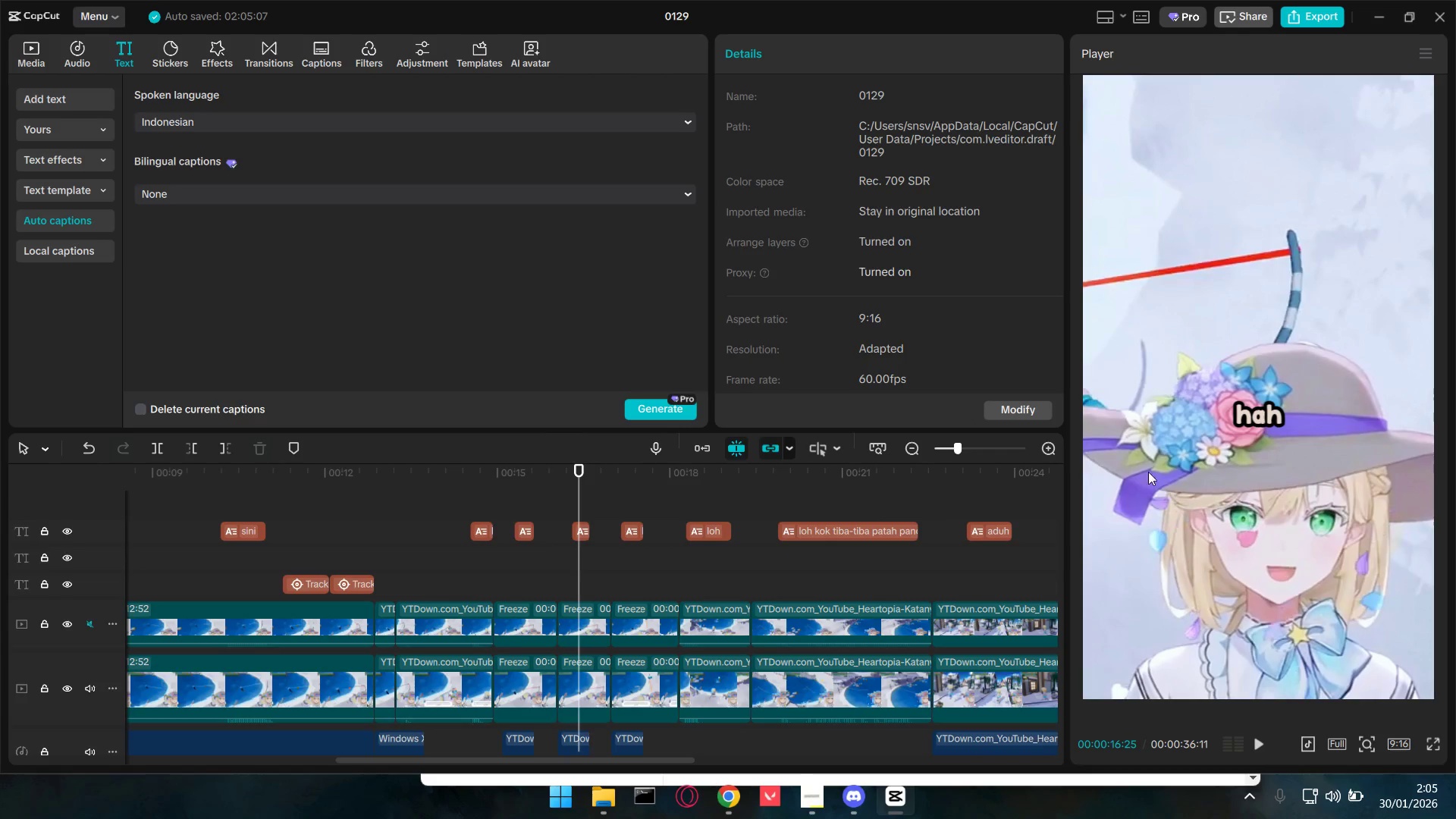 
left_click([1269, 408])
 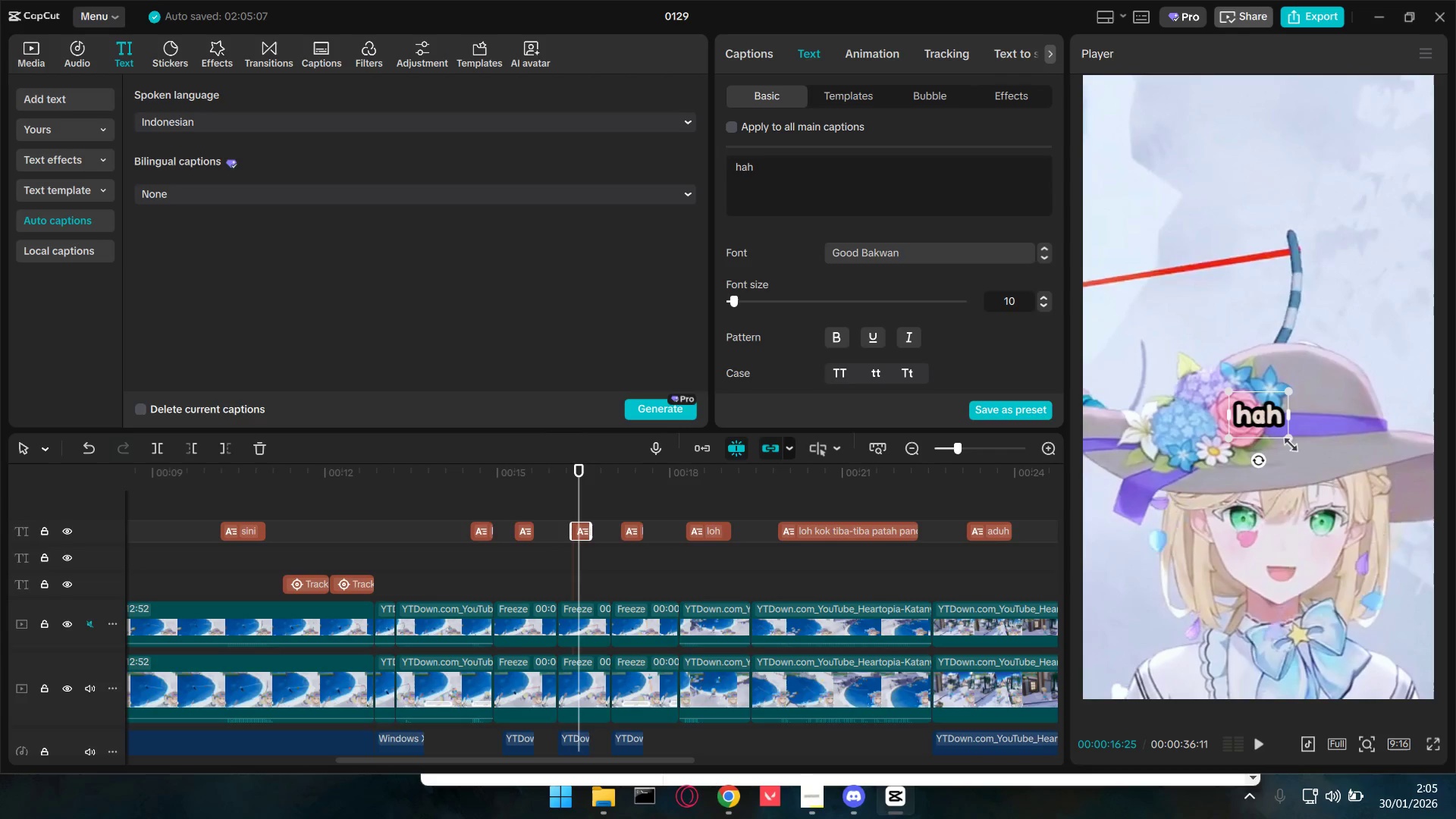 
left_click_drag(start_coordinate=[1287, 439], to_coordinate=[1299, 435])
 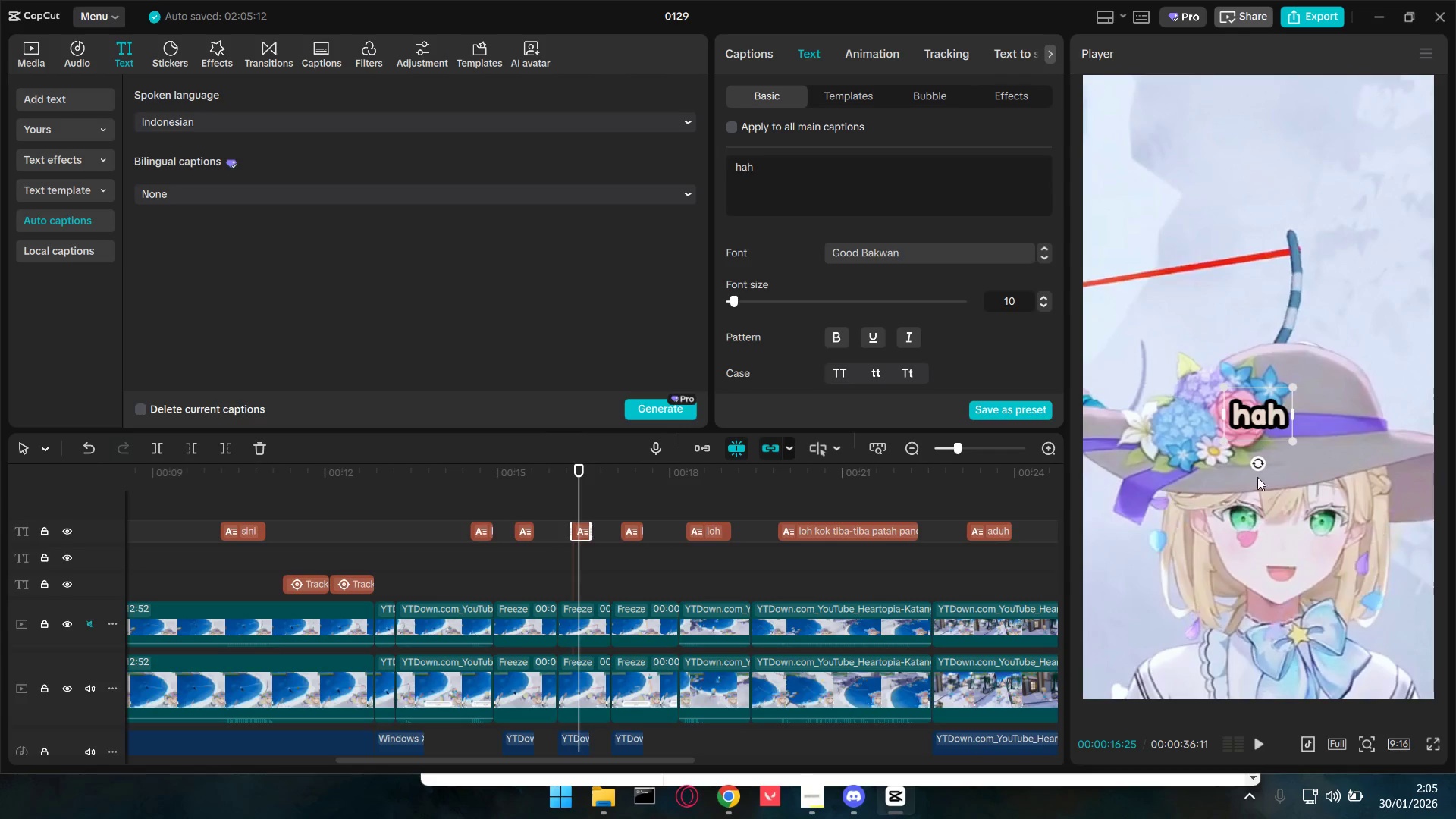 
left_click_drag(start_coordinate=[1261, 468], to_coordinate=[1285, 456])
 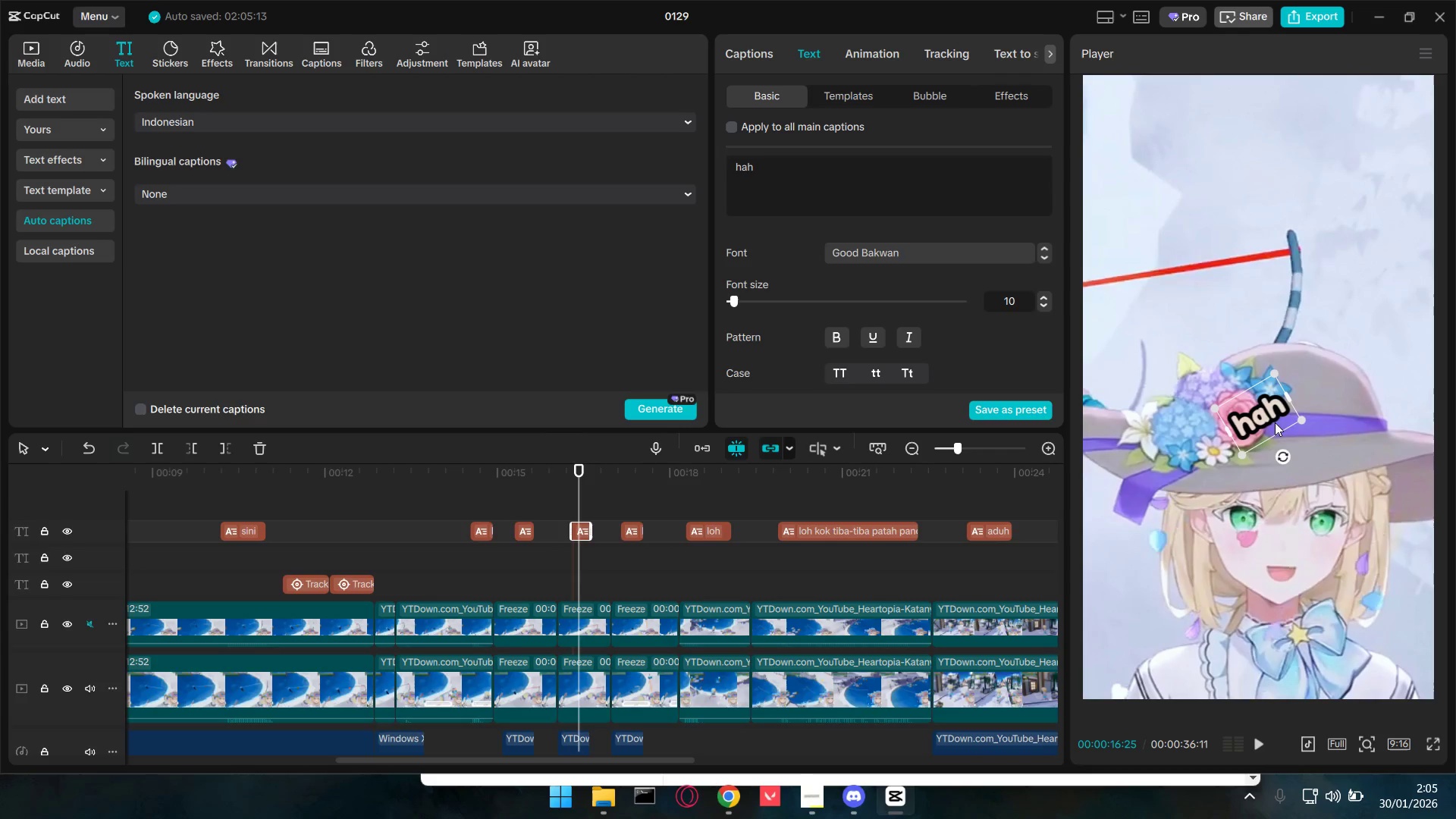 
left_click_drag(start_coordinate=[1279, 415], to_coordinate=[1352, 548])
 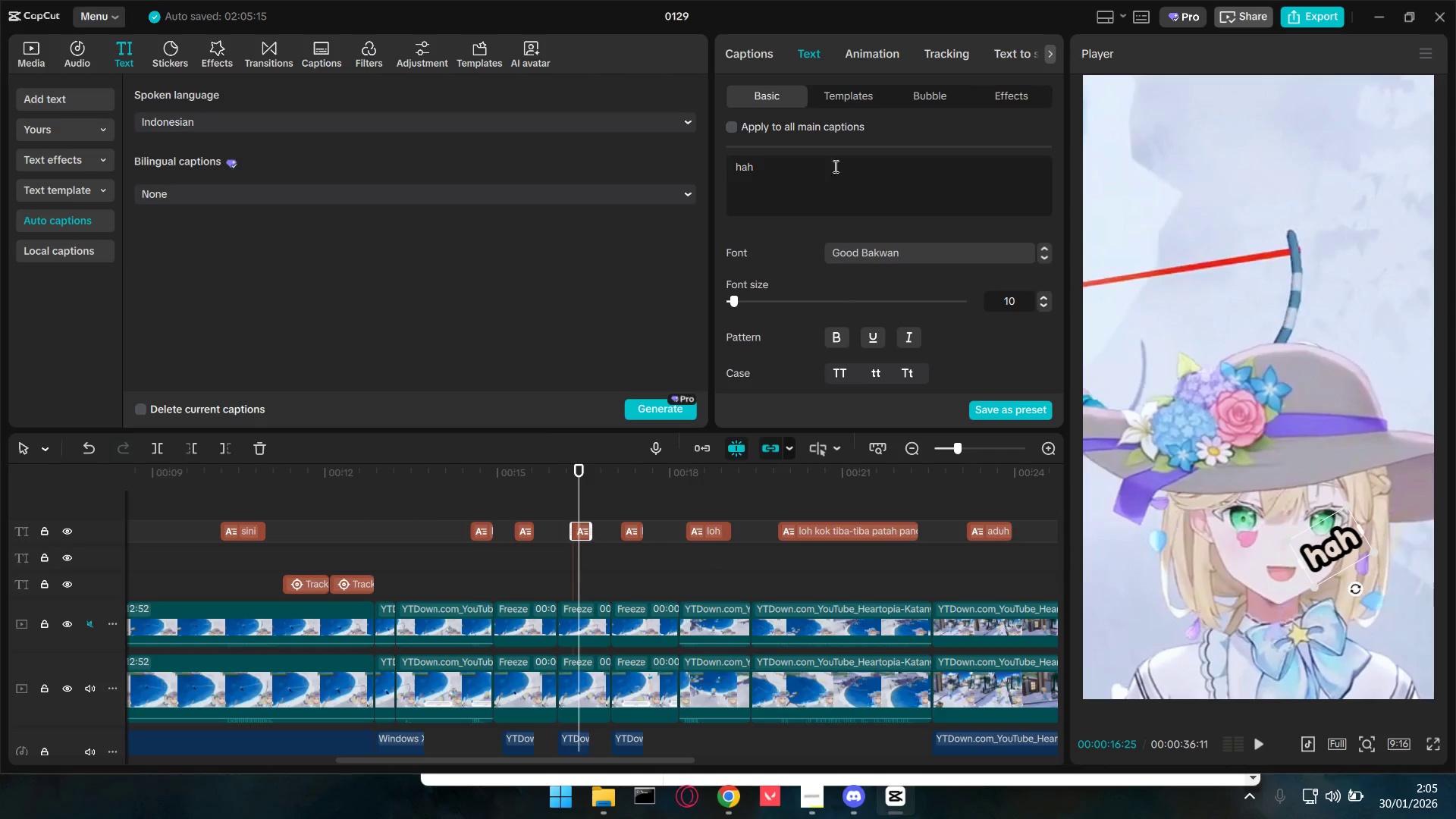 
left_click([867, 54])
 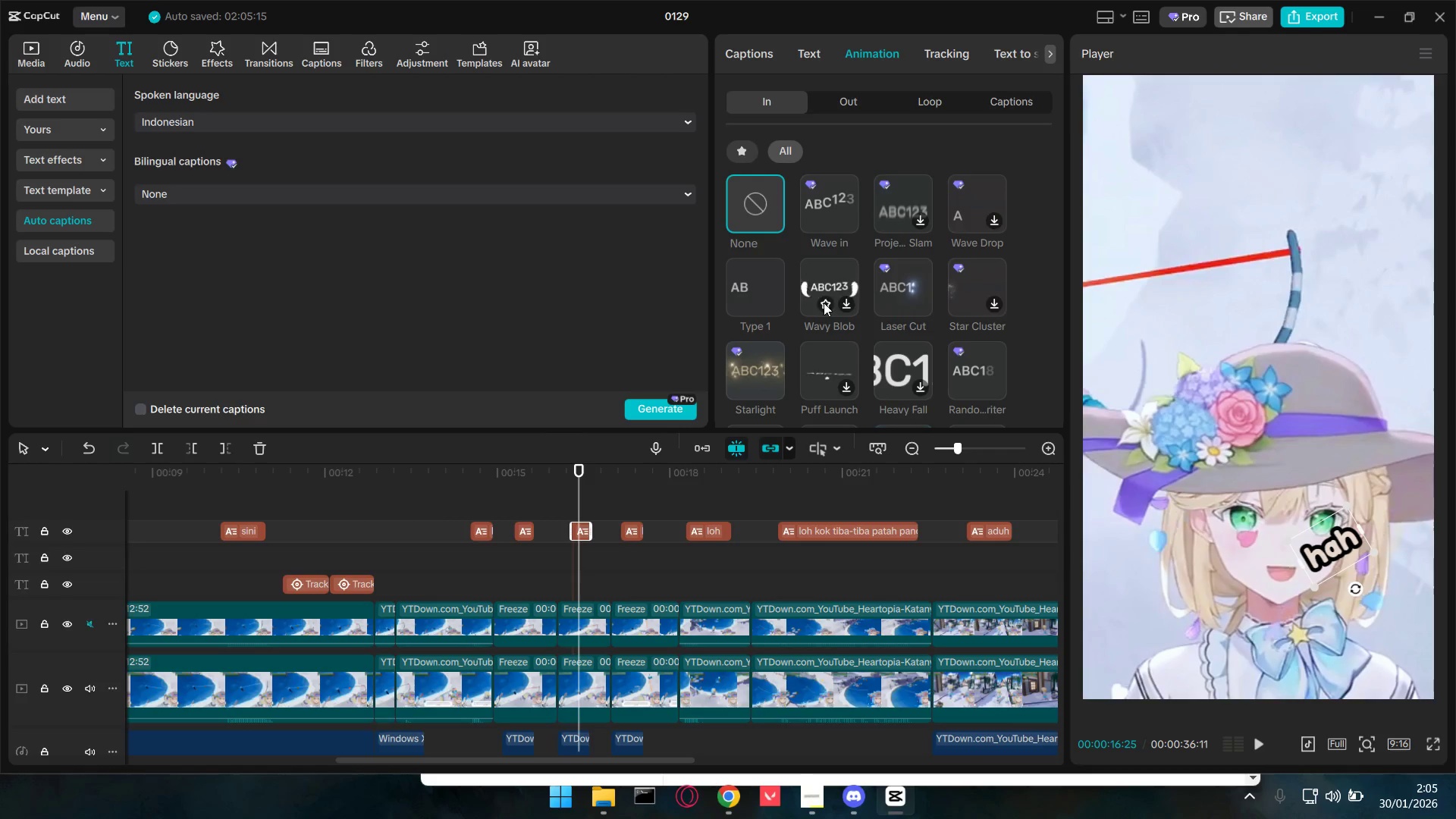 
key(Space)
 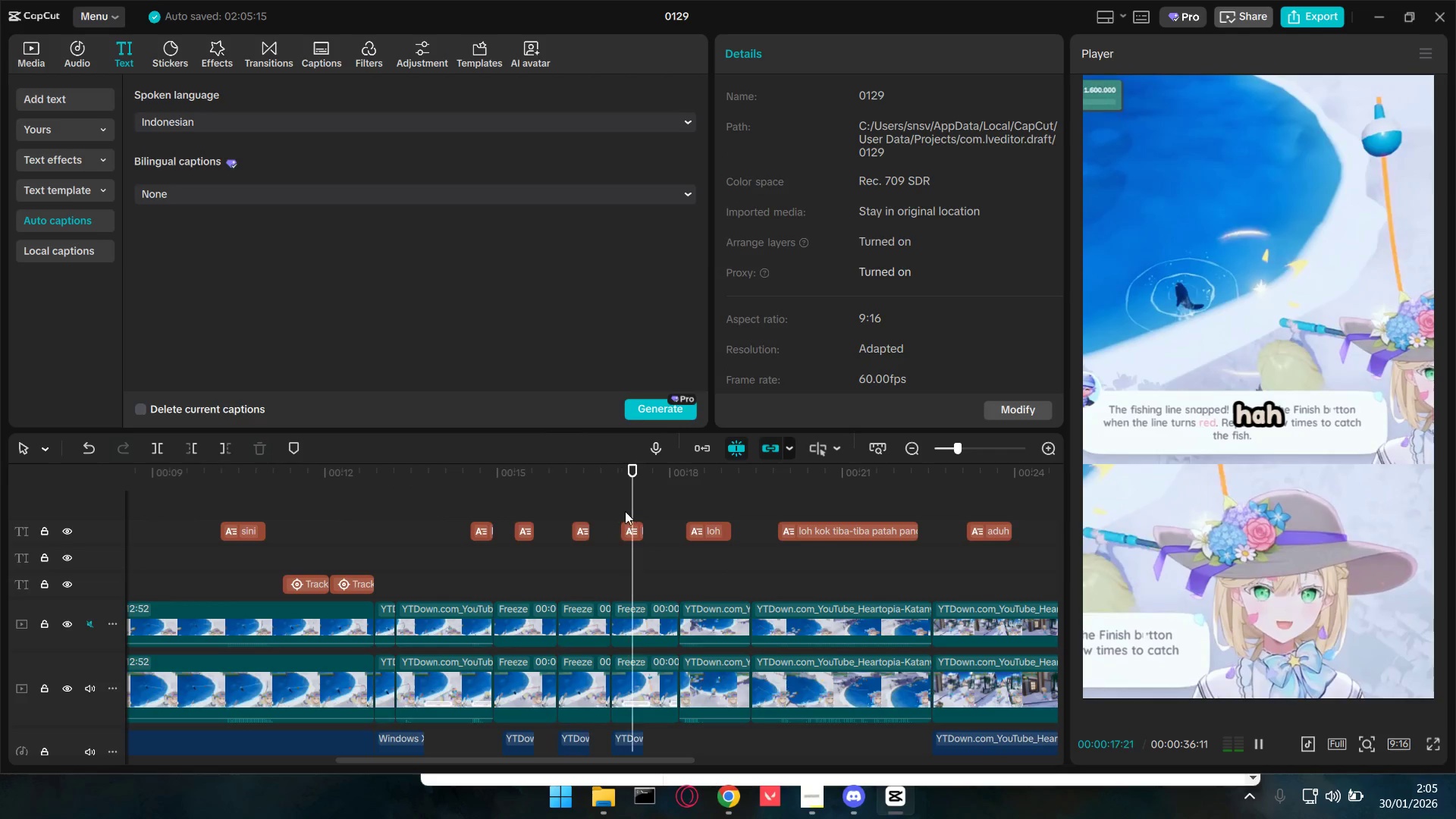 
key(Space)
 